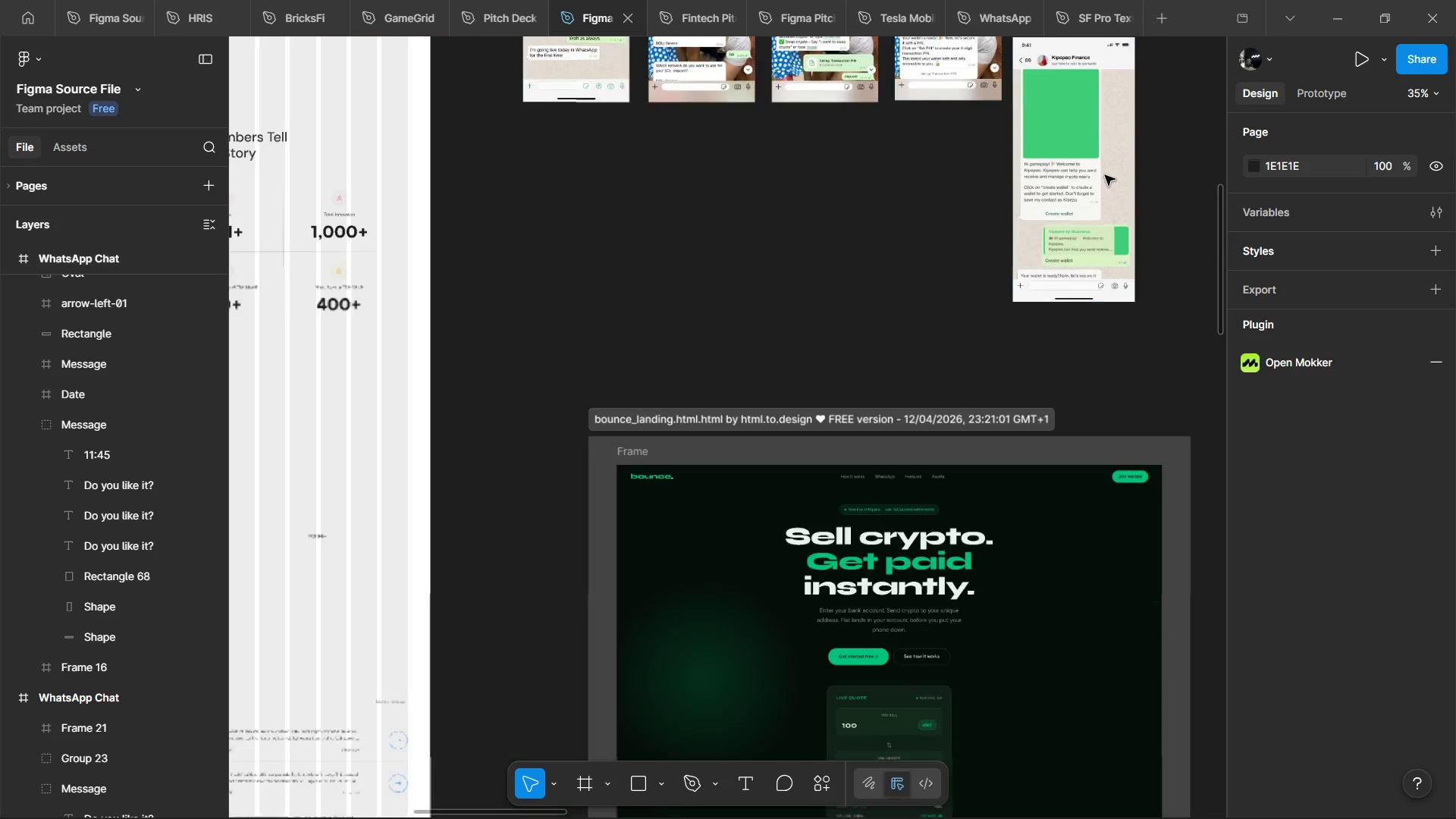 
scroll: coordinate [1105, 175], scroll_direction: down, amount: 2.0
 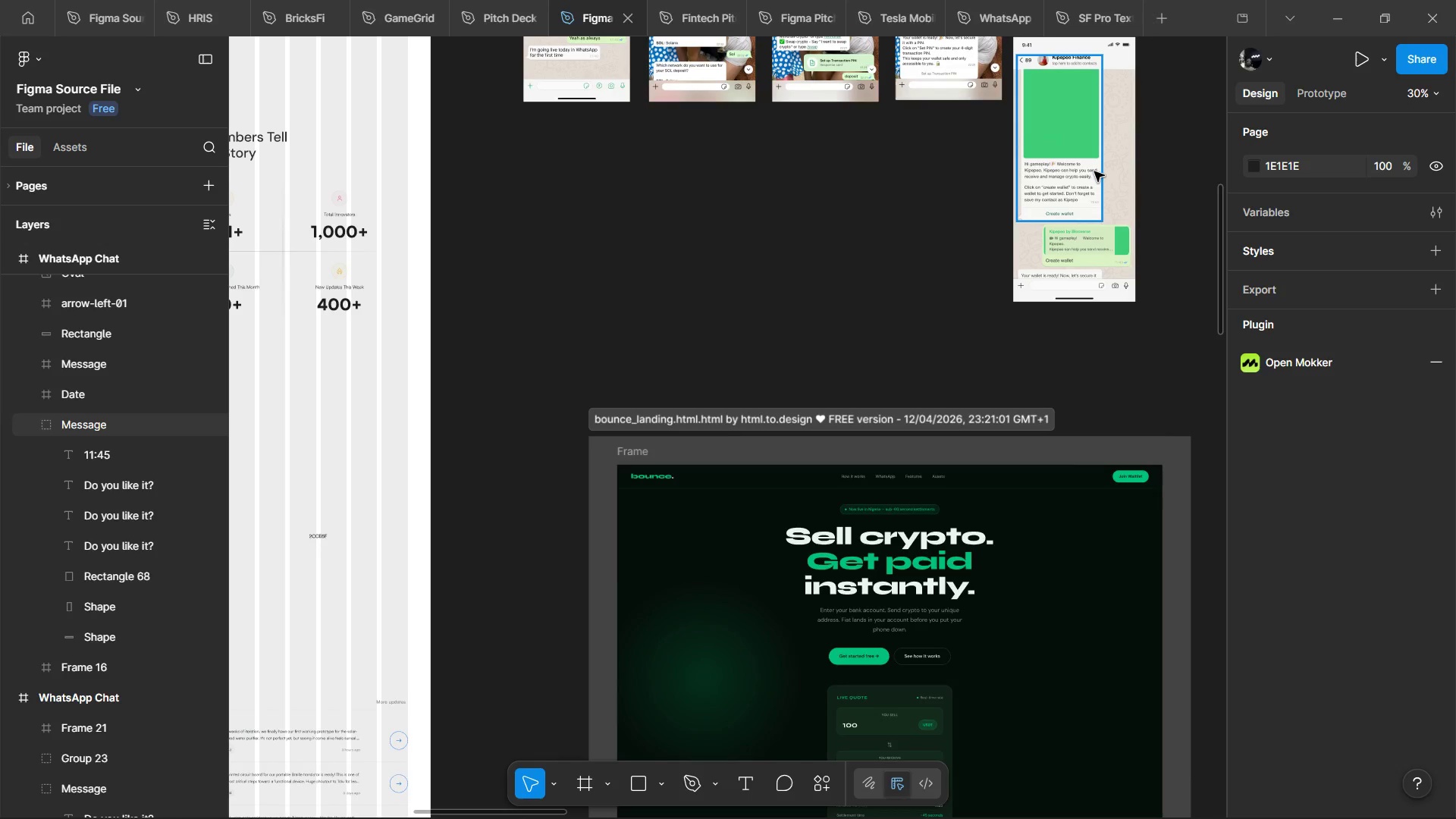 
left_click([1094, 171])
 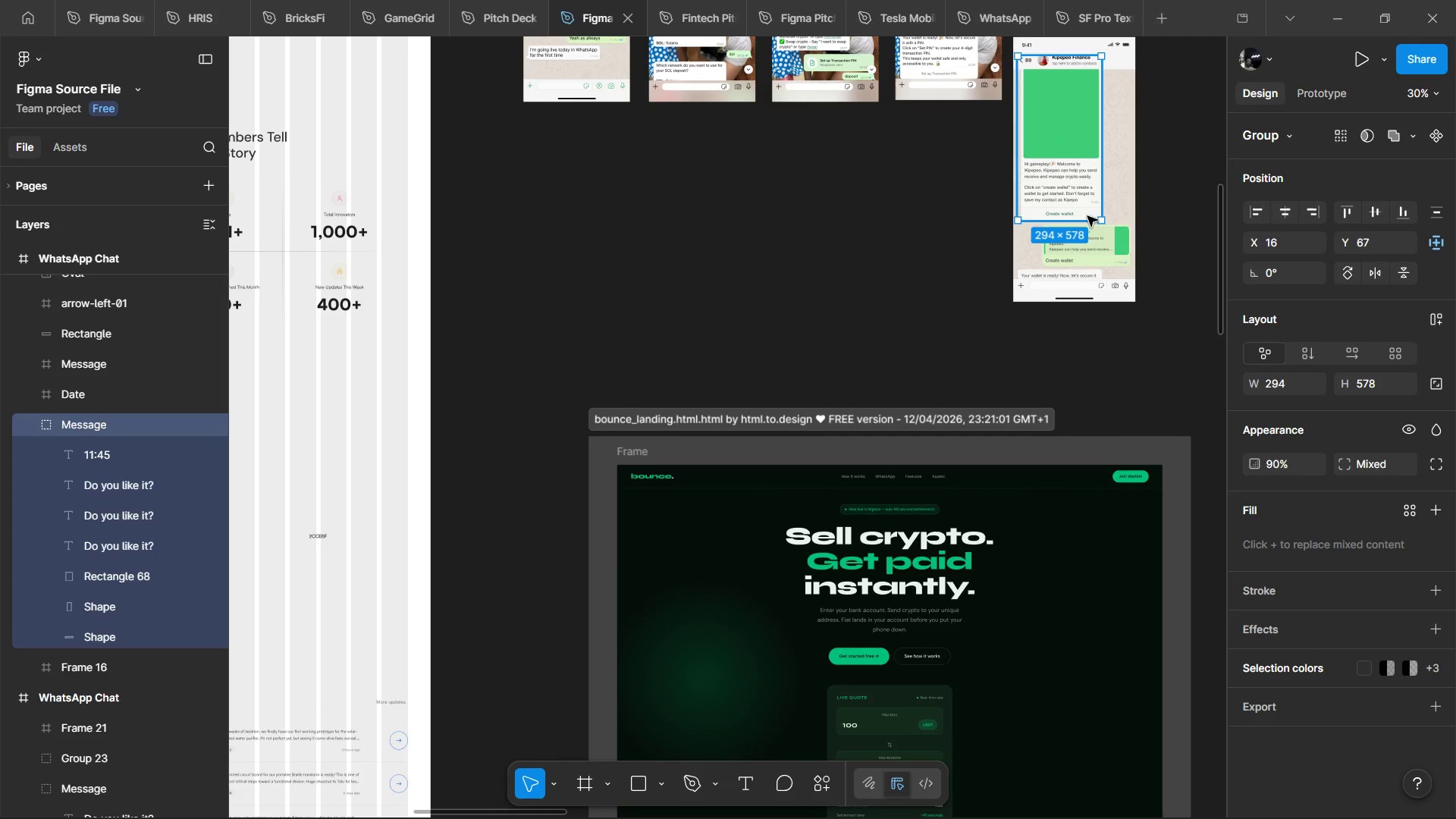 
hold_key(key=ShiftLeft, duration=1.5)
left_click([1087, 256])
 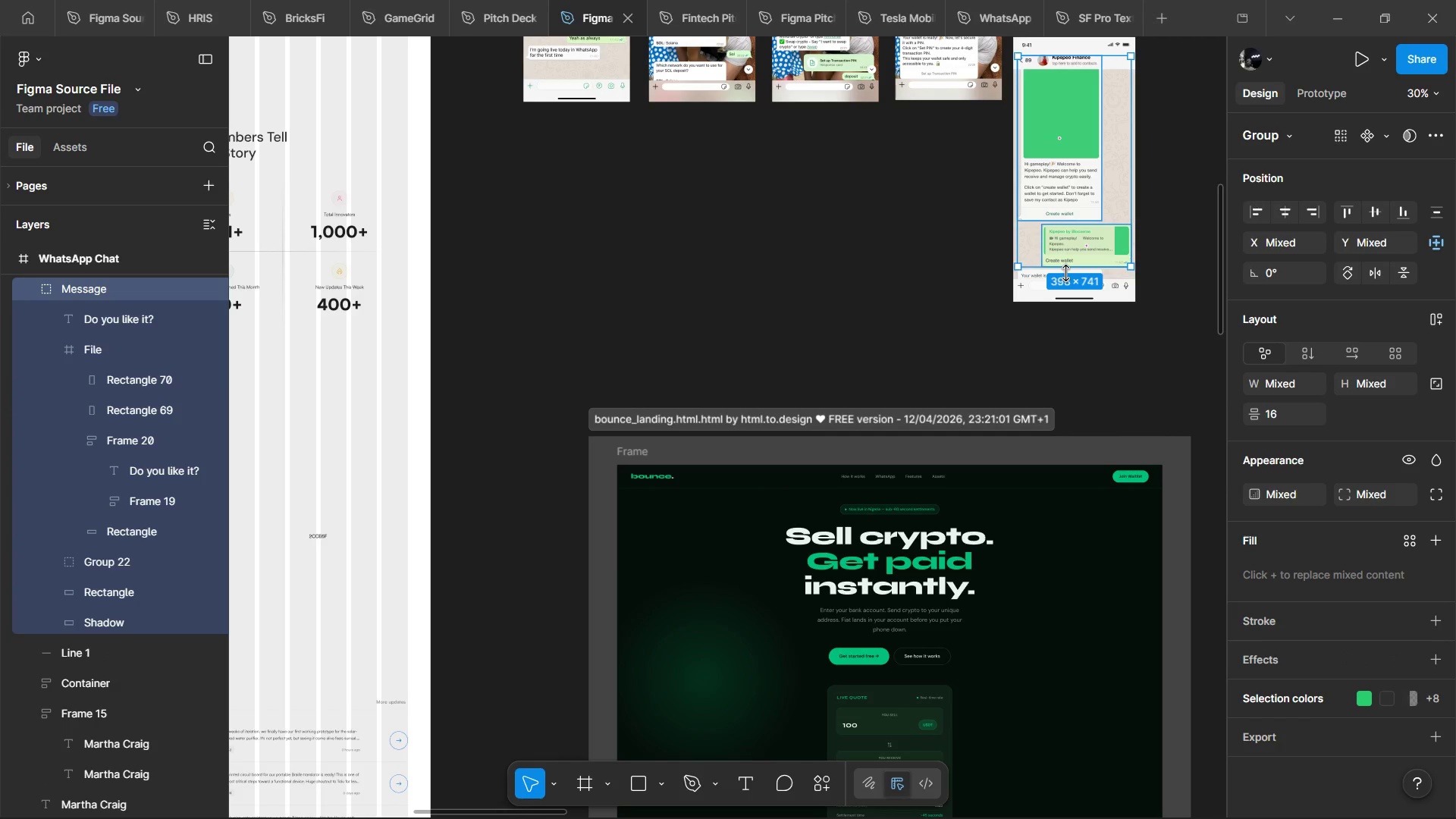 
hold_key(key=ShiftLeft, duration=0.94)
 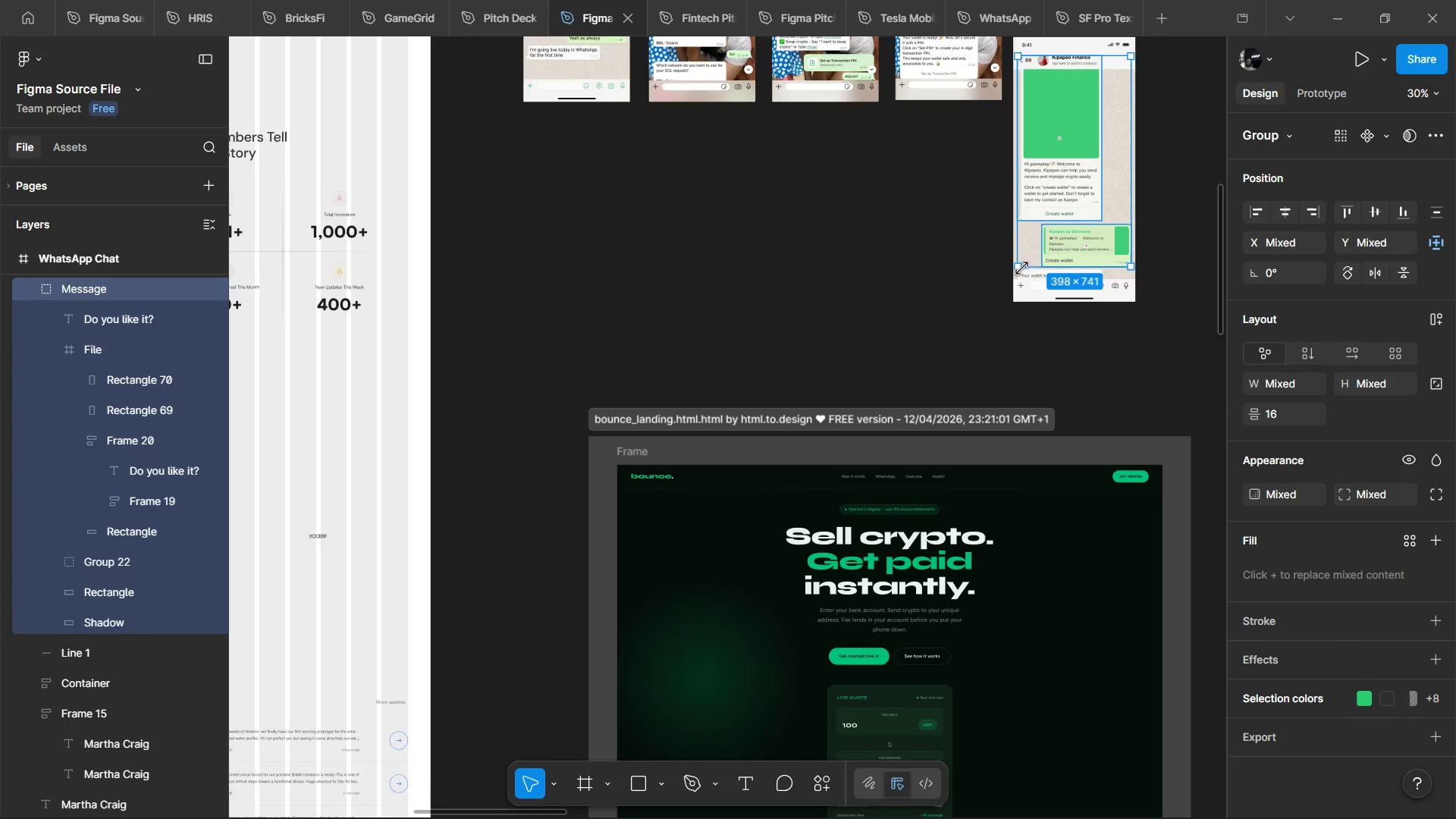 
key(Control+ControlLeft)
 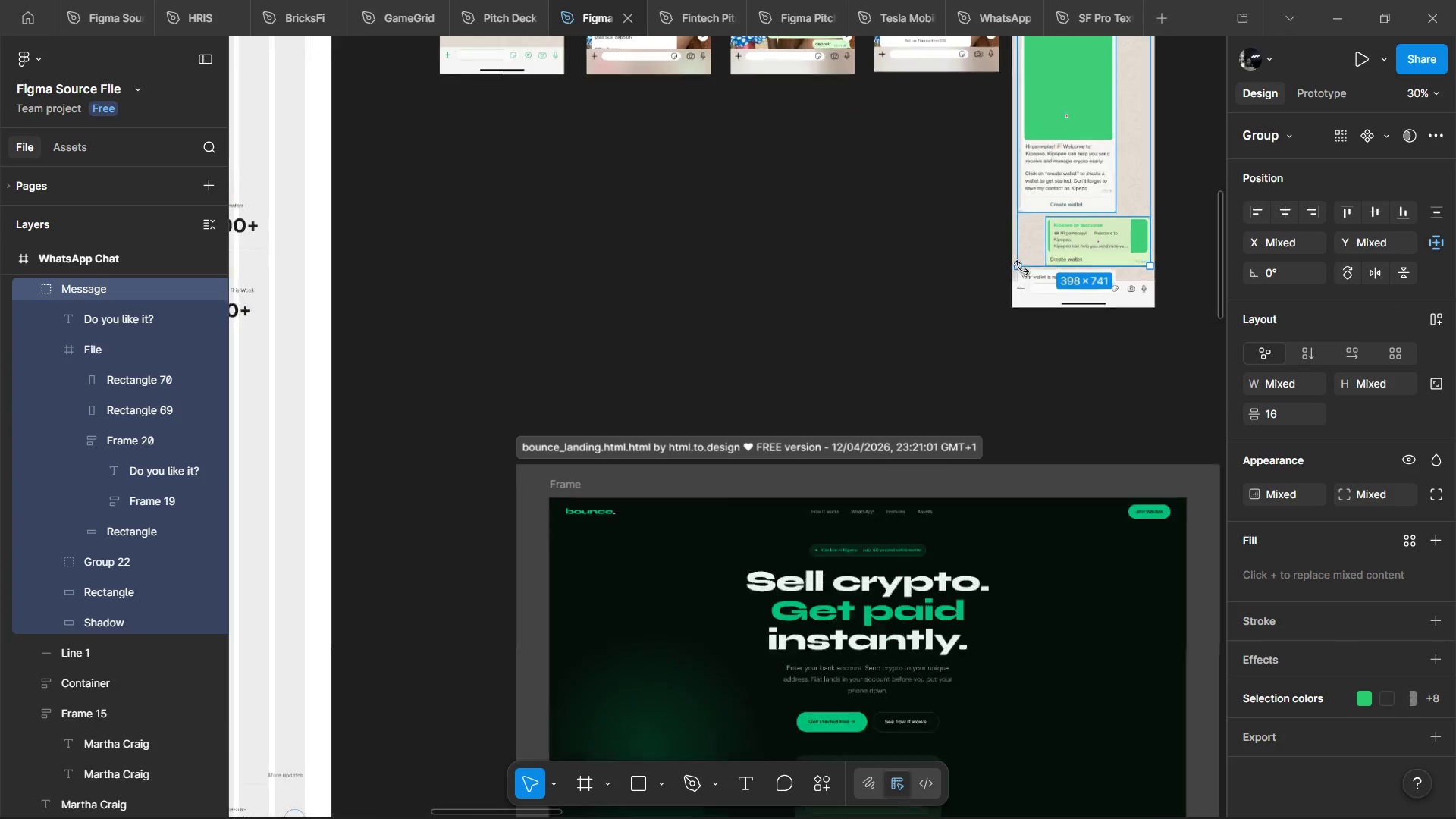 
hold_key(key=ShiftLeft, duration=0.98)
 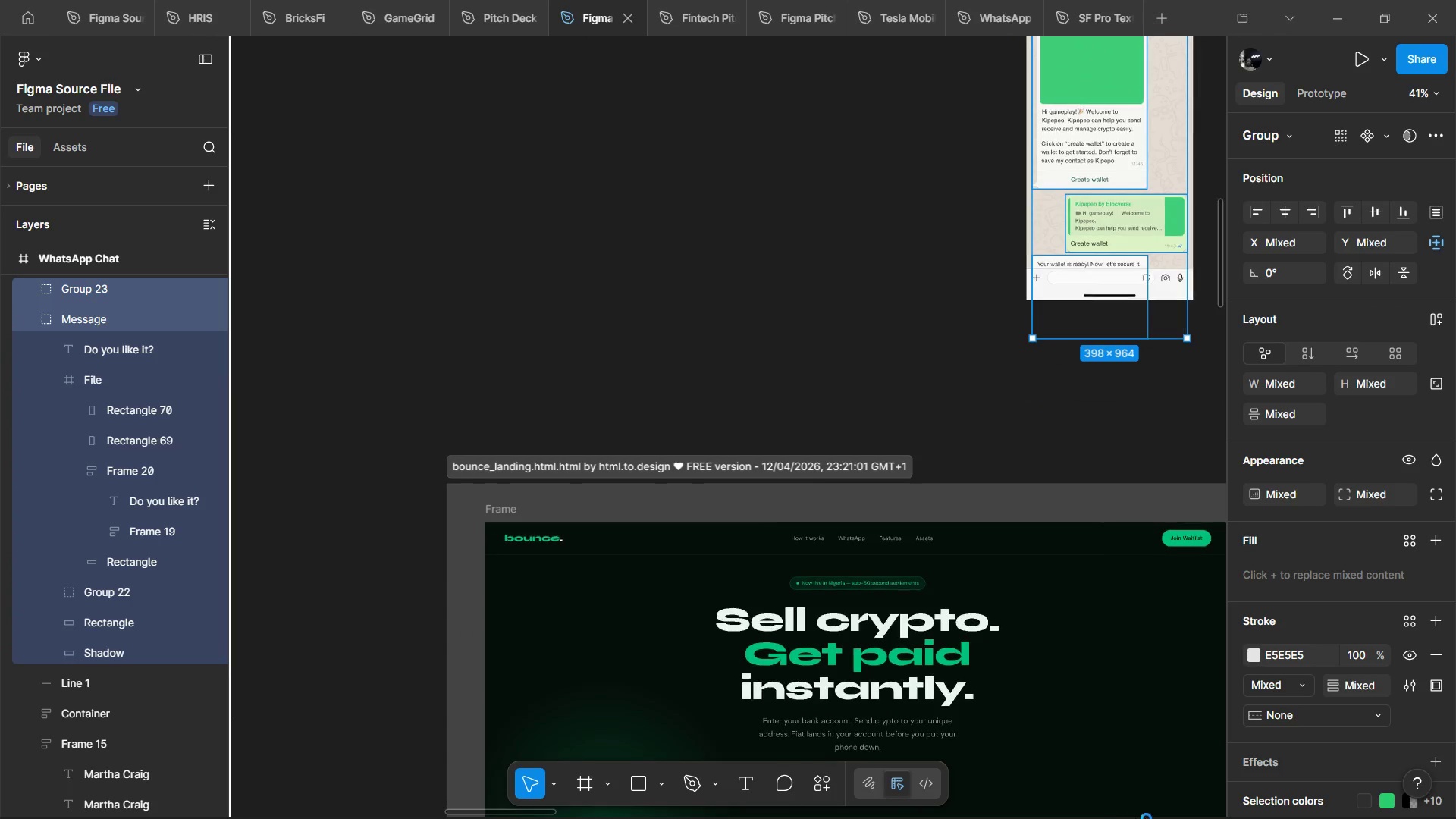 
scroll: coordinate [1021, 268], scroll_direction: up, amount: 5.0
 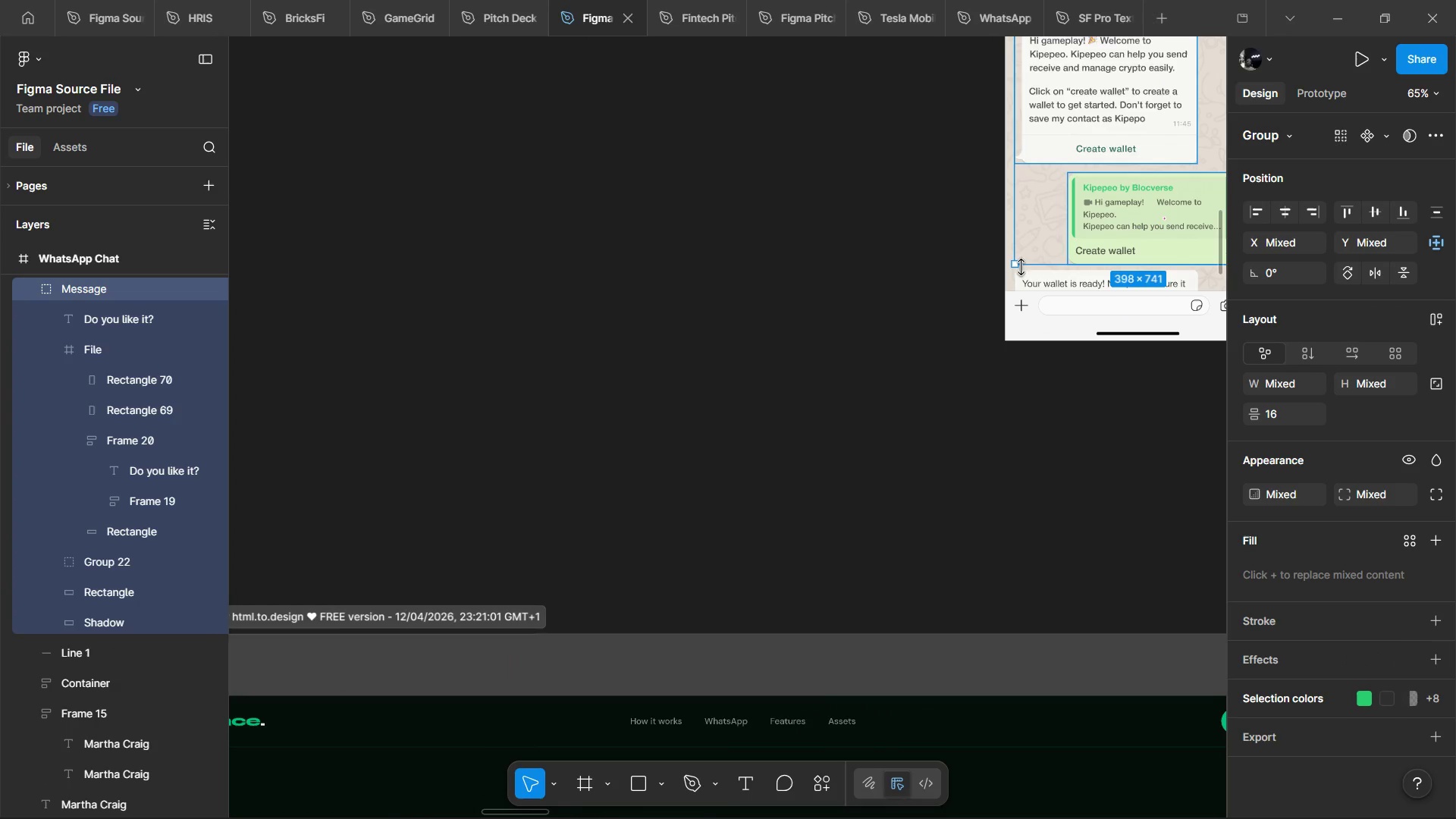 
left_click([1034, 277])
 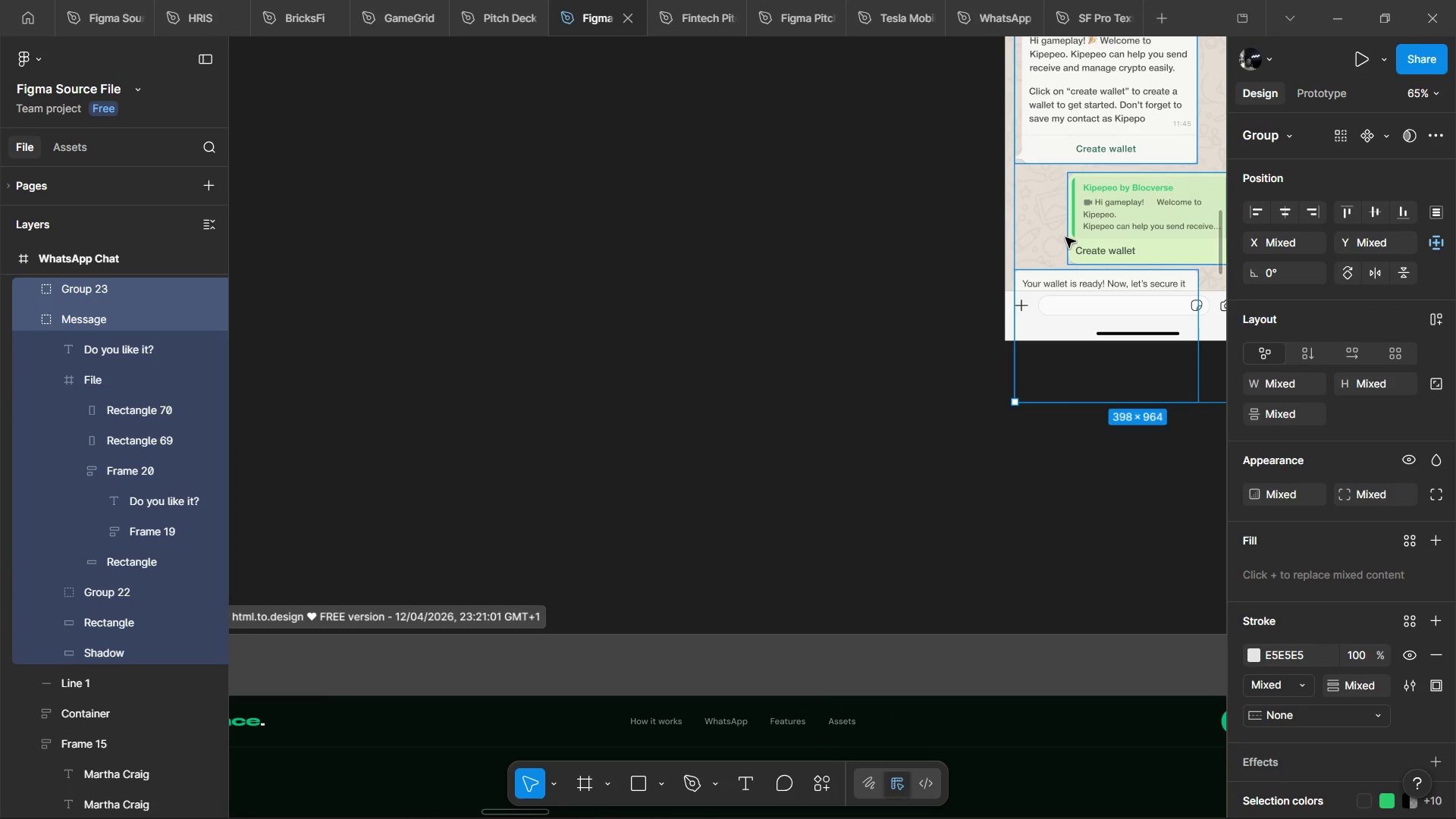 
key(Control+ControlLeft)
 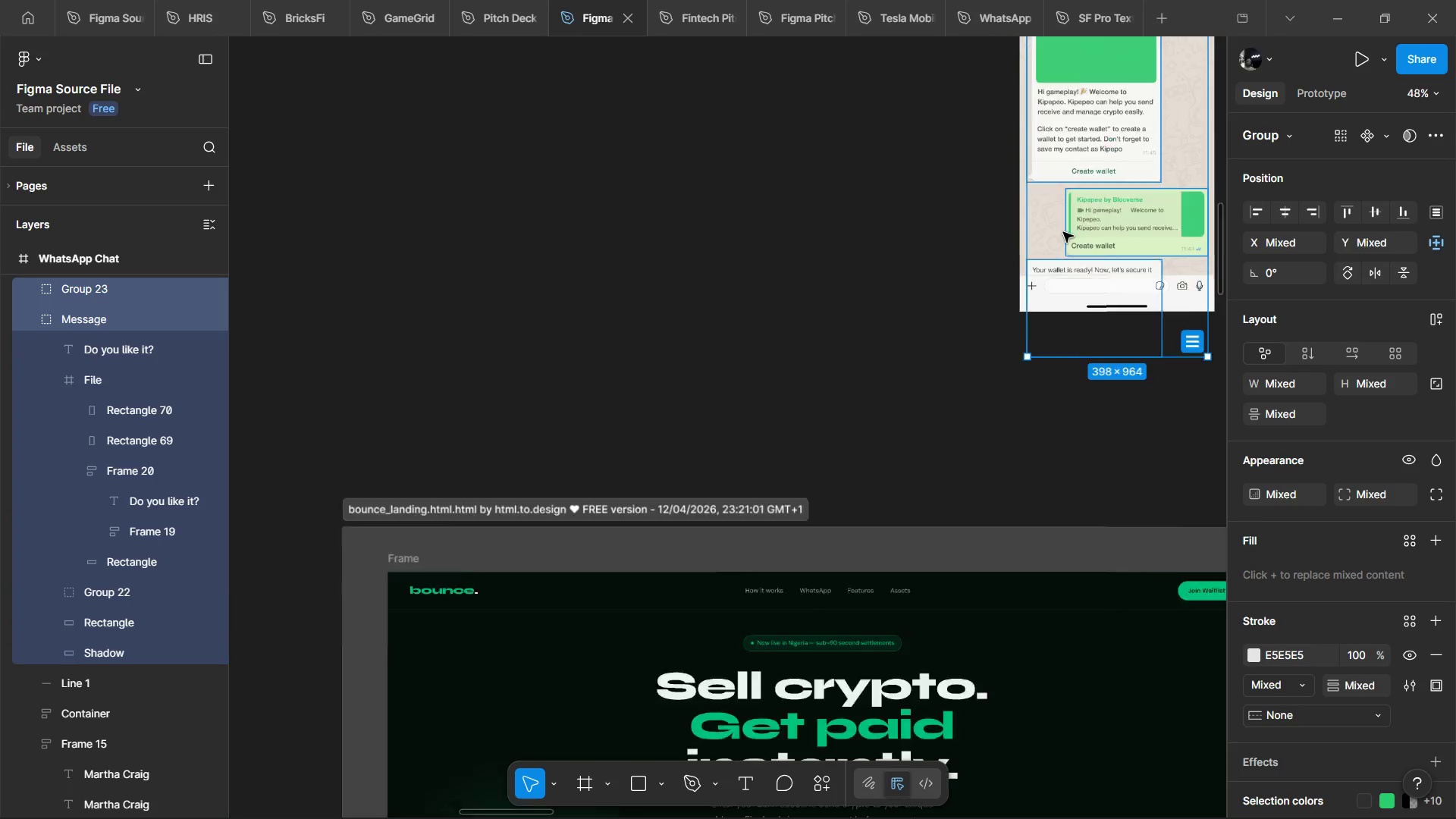 
scroll: coordinate [1063, 232], scroll_direction: down, amount: 3.0
 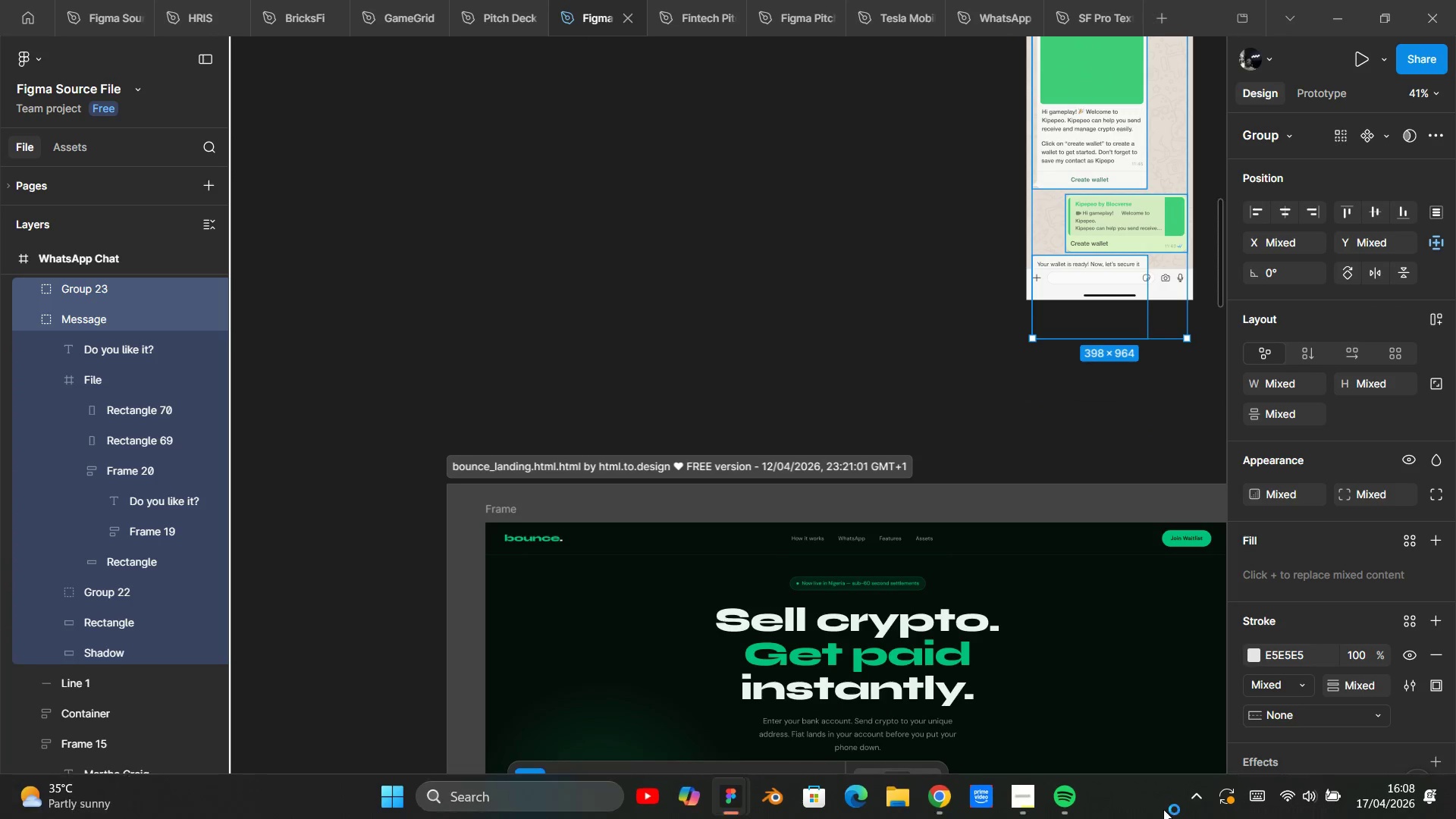 
hold_key(key=ShiftLeft, duration=0.53)
scroll: coordinate [836, 117], scroll_direction: down, amount: 1.0
 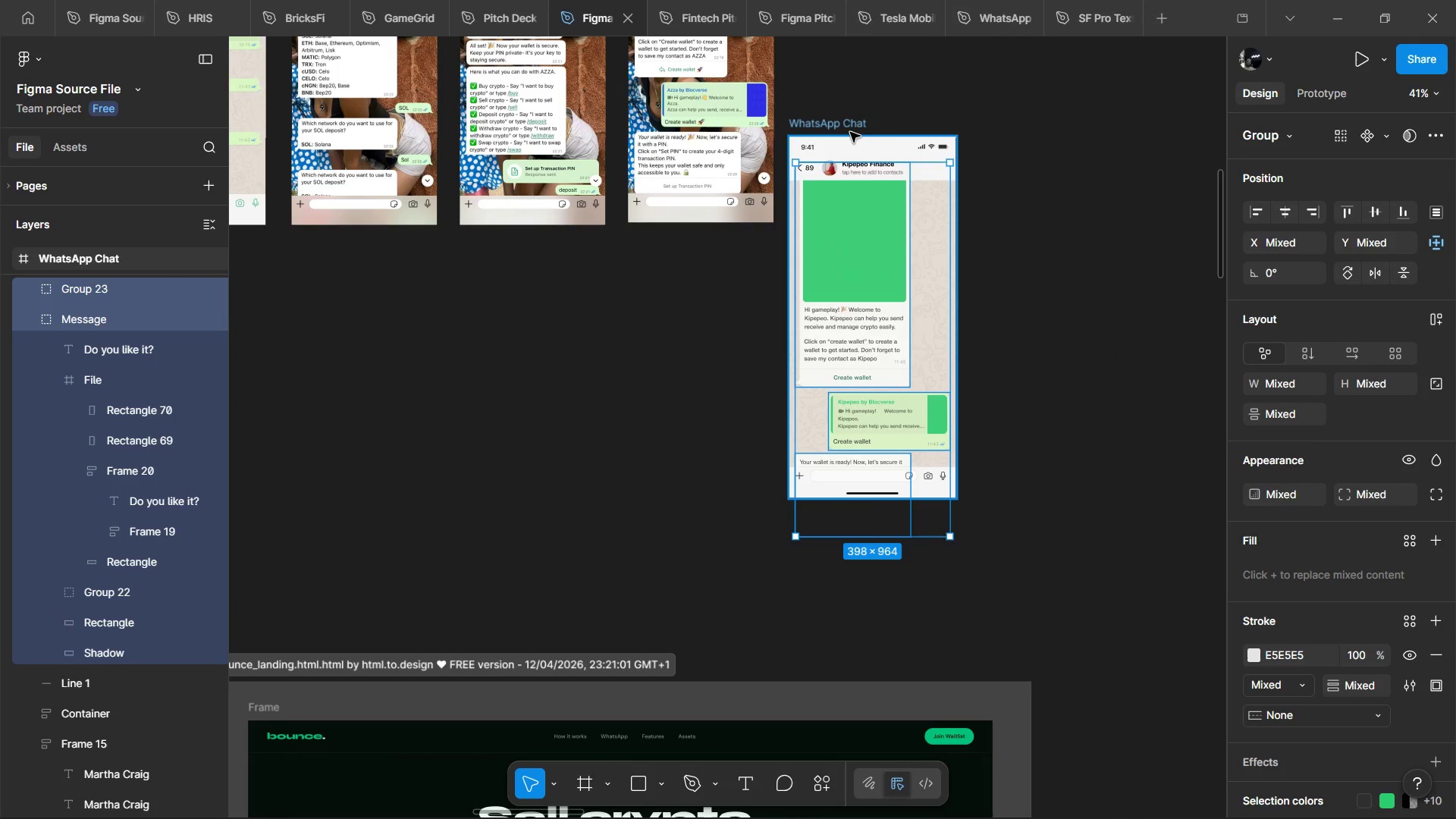 
key(Alt+Shift+ArrowUp)
 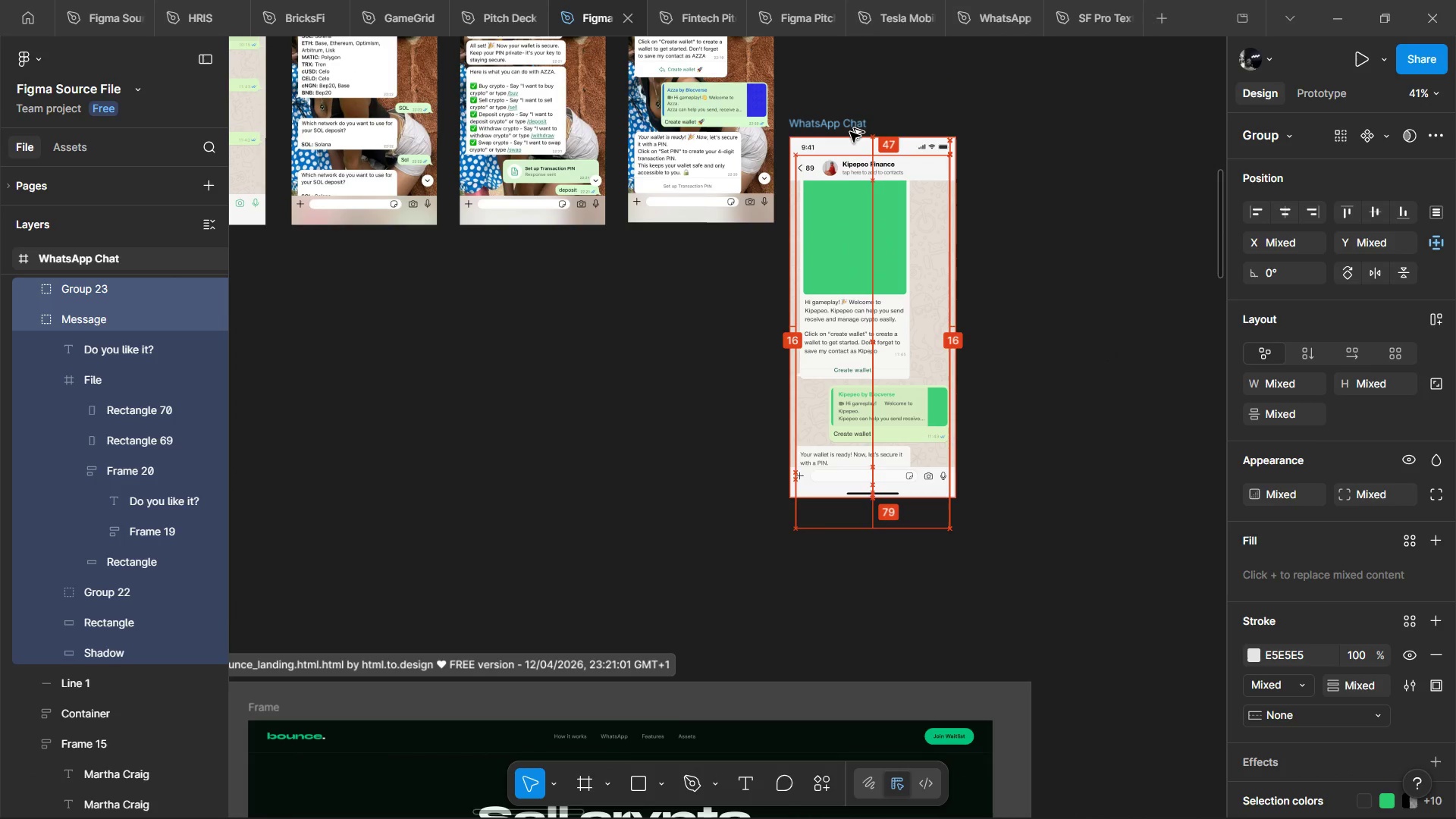 
hold_key(key=ArrowUp, duration=1.5)
 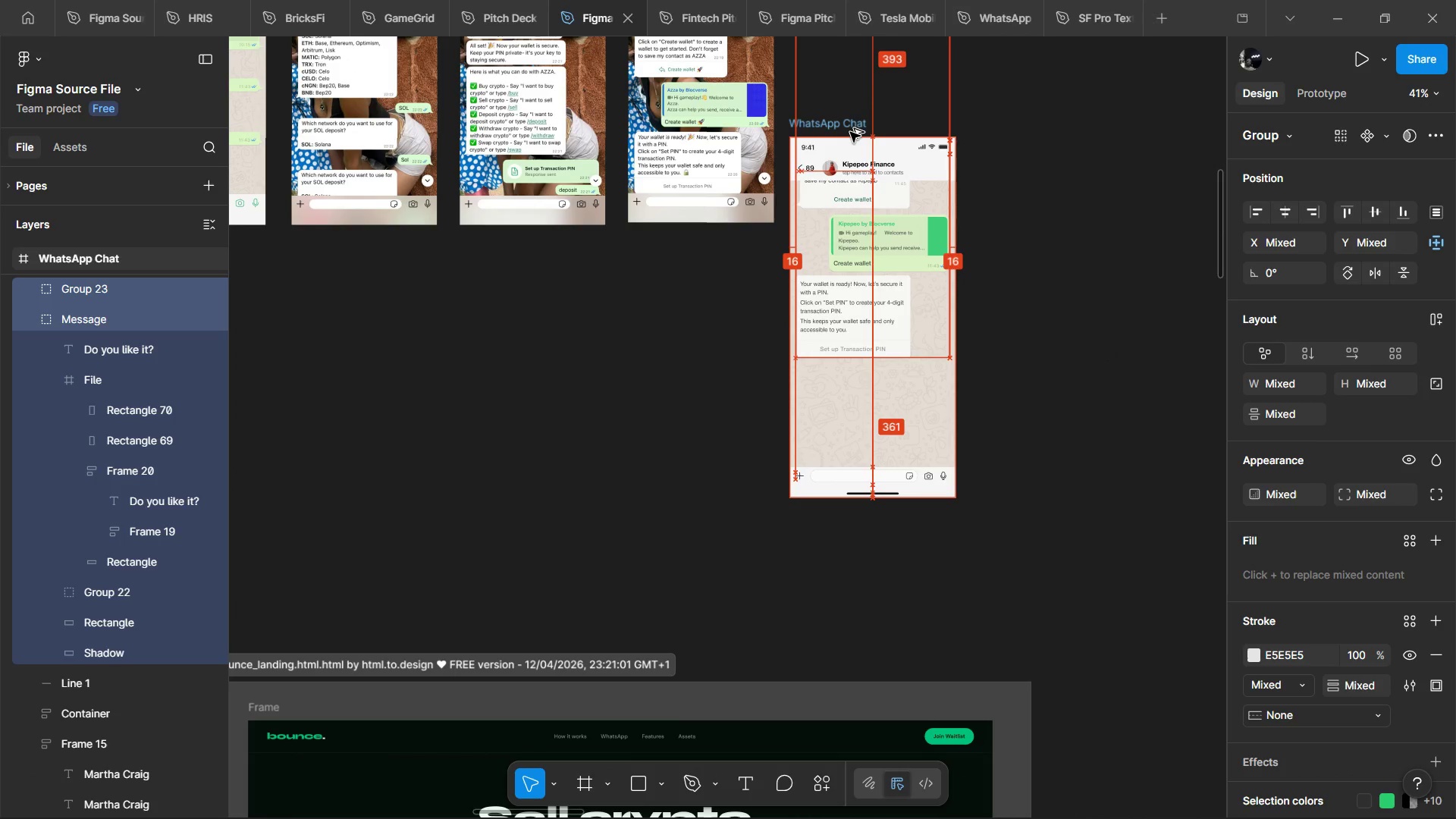 
hold_key(key=ArrowUp, duration=0.38)
 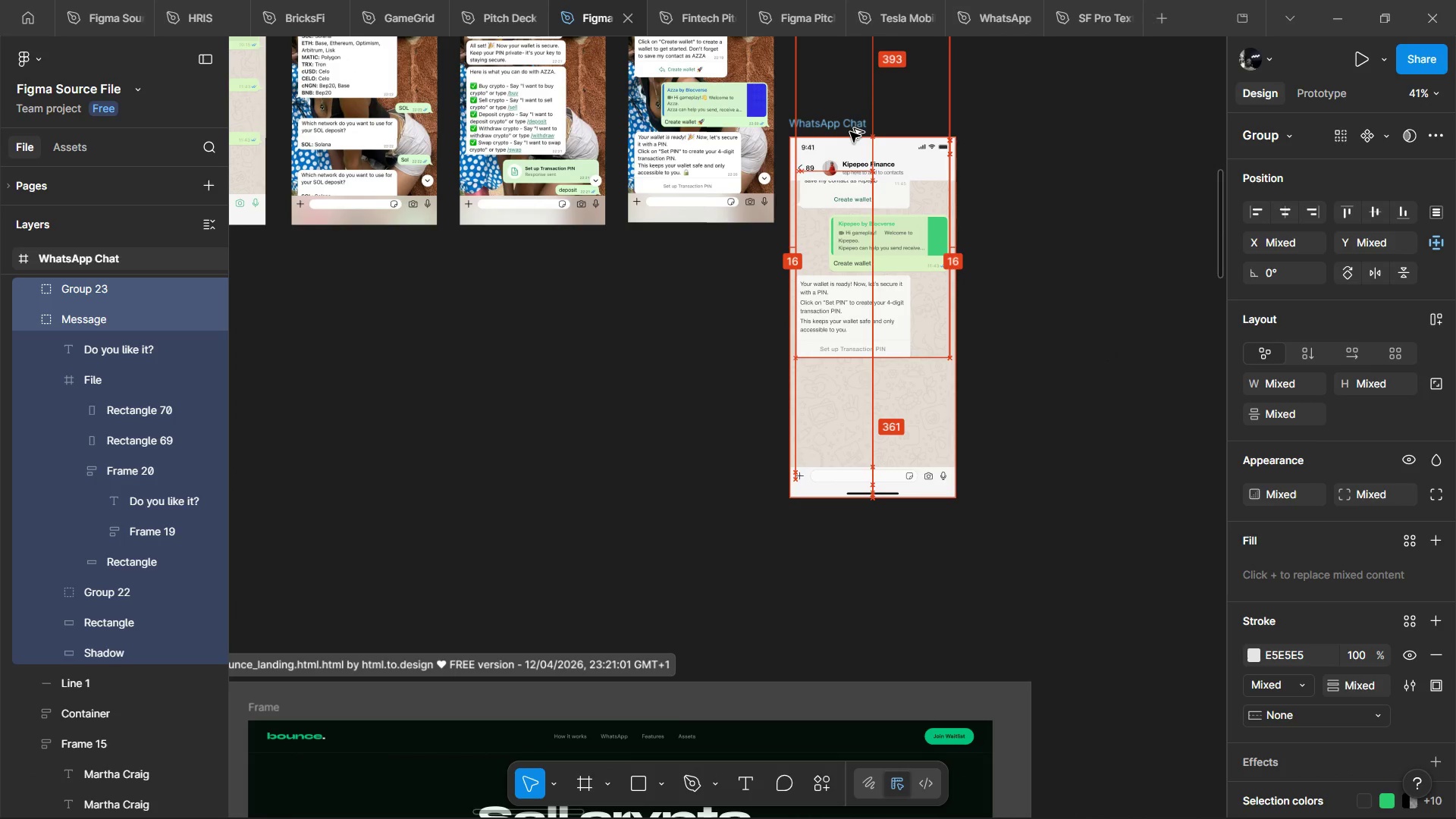 
hold_key(key=ArrowDown, duration=0.78)
 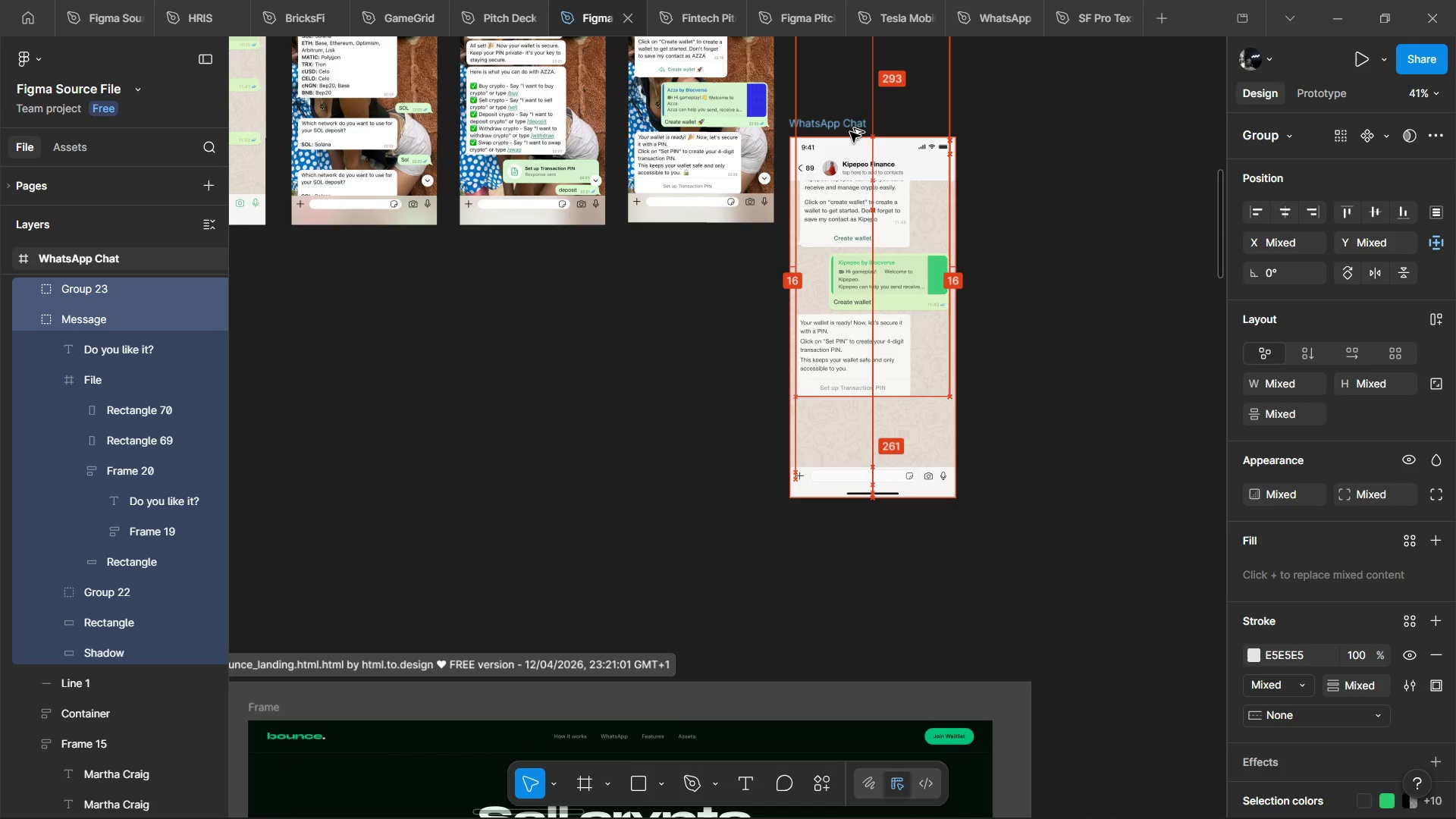 
key(Alt+Shift+ArrowDown)
 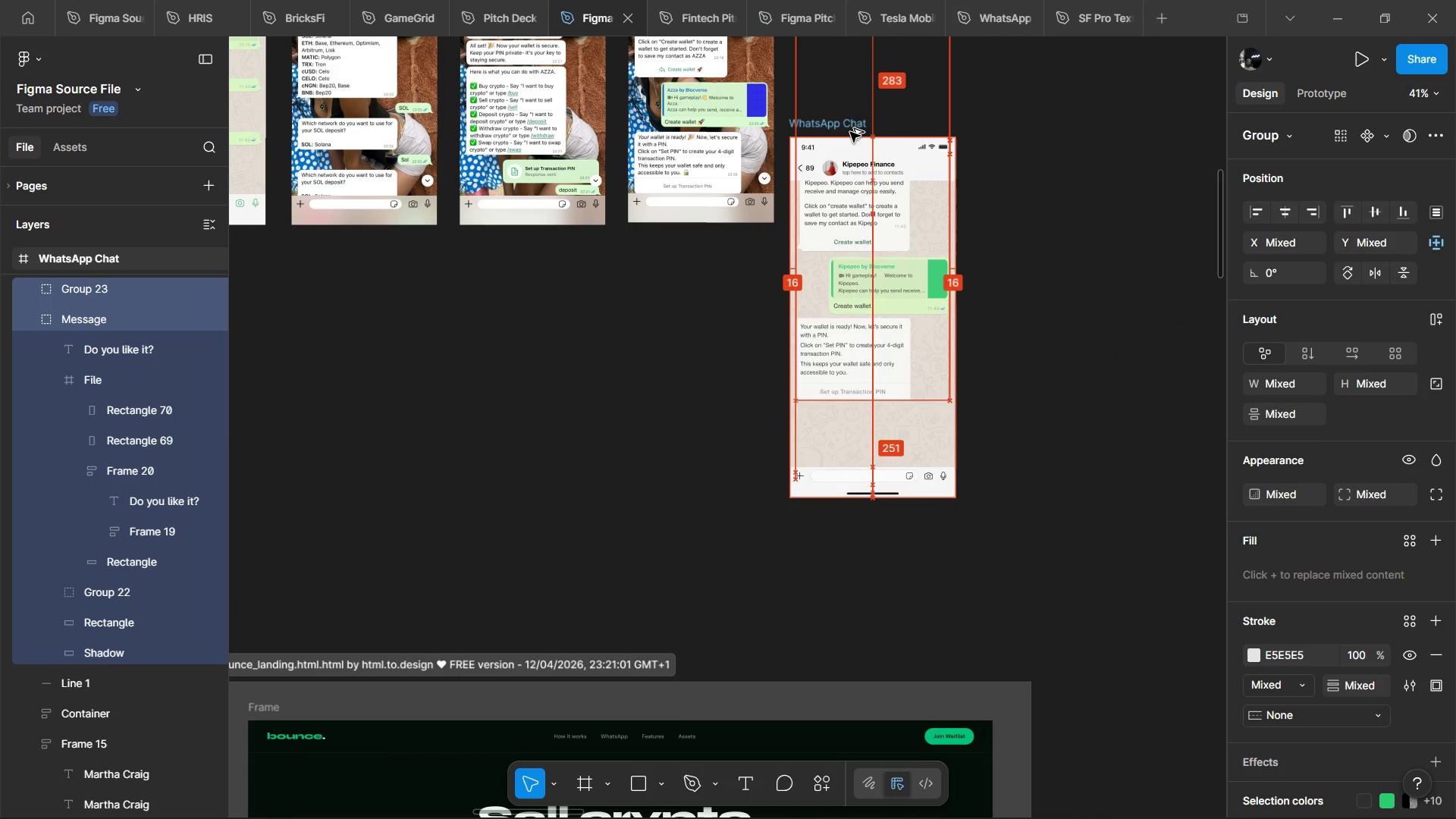 
hold_key(key=ArrowDown, duration=0.69)
 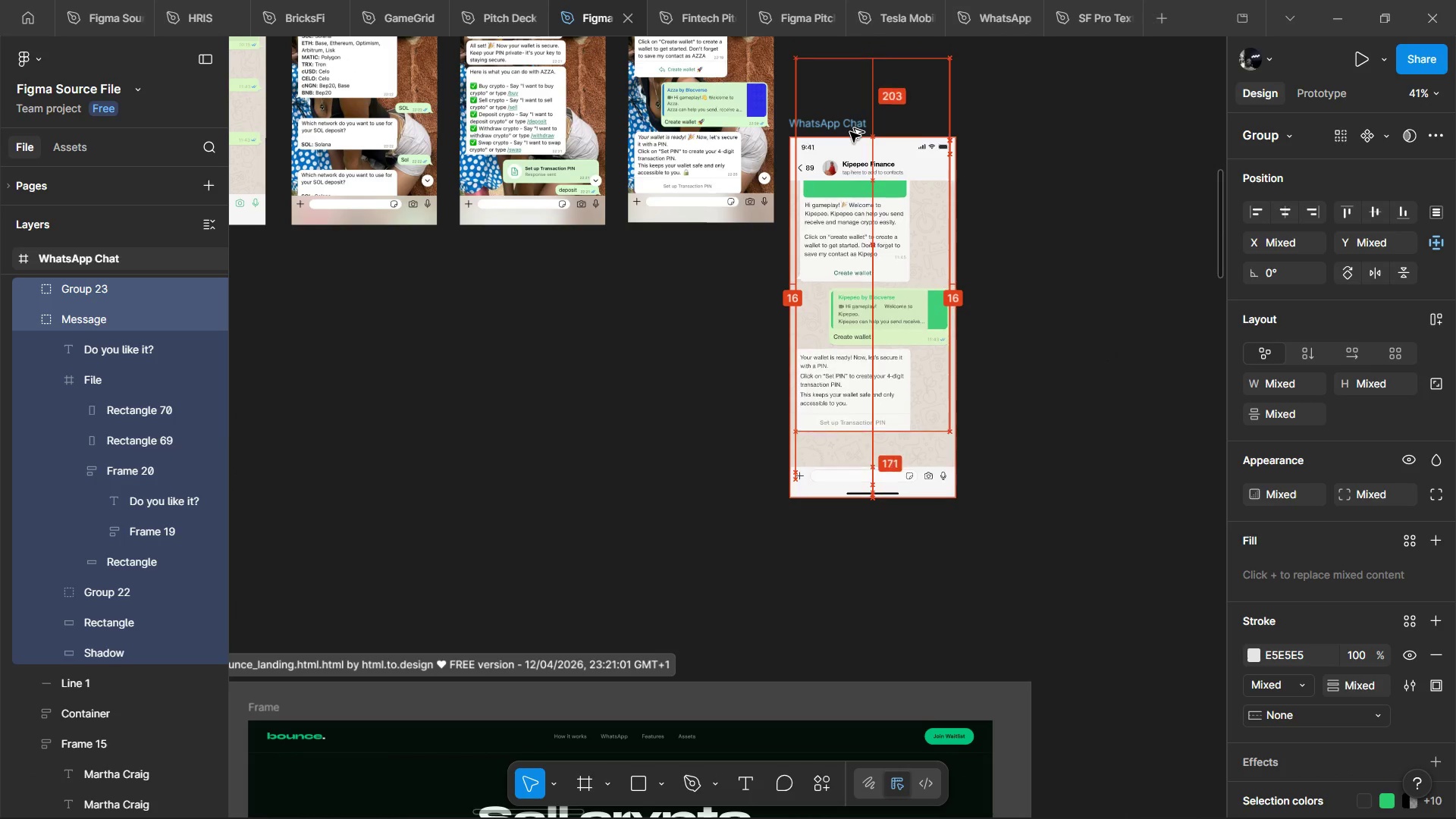 
key(Alt+Shift+ArrowDown)
 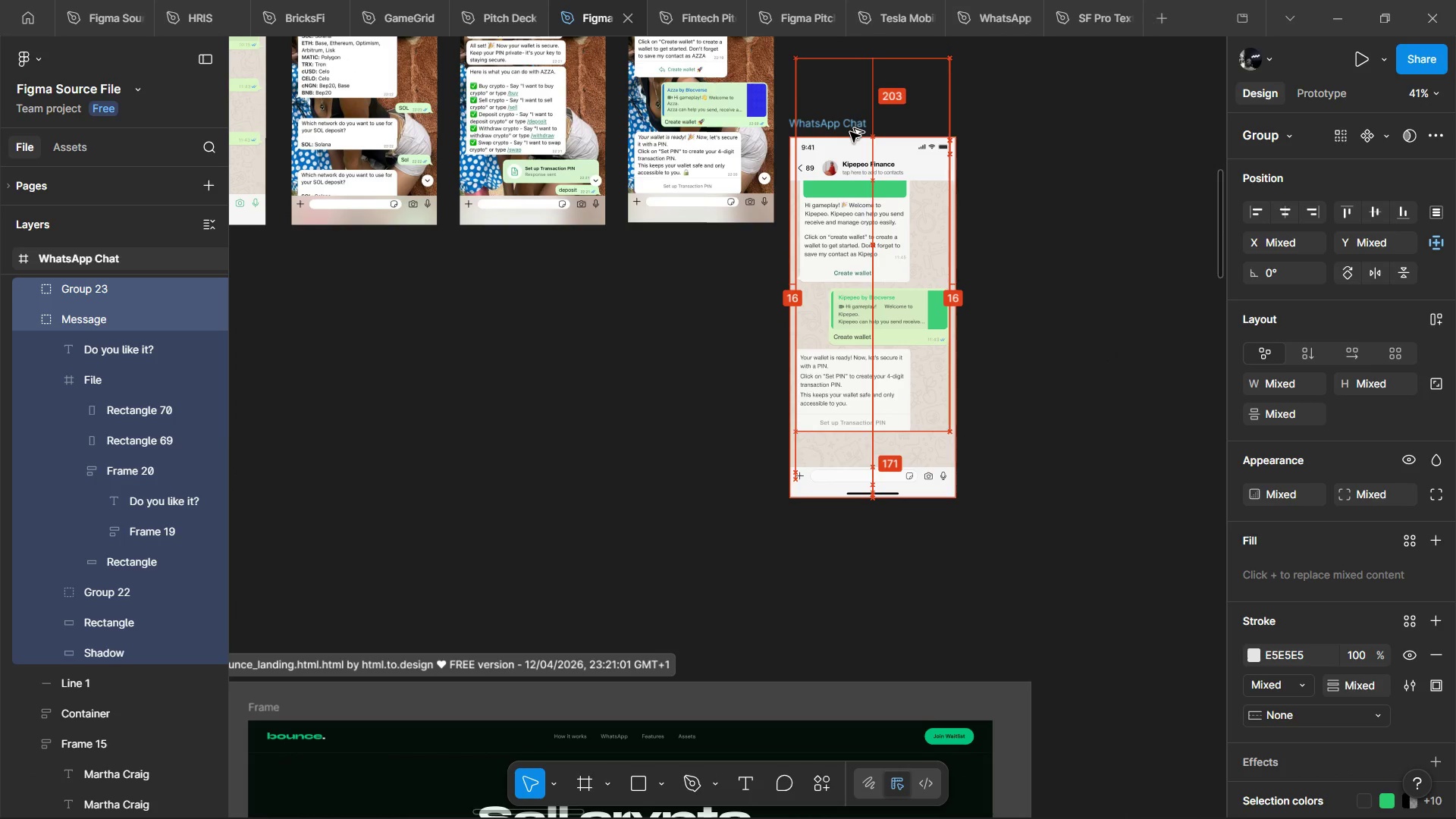 
key(Alt+Shift+ArrowDown)
 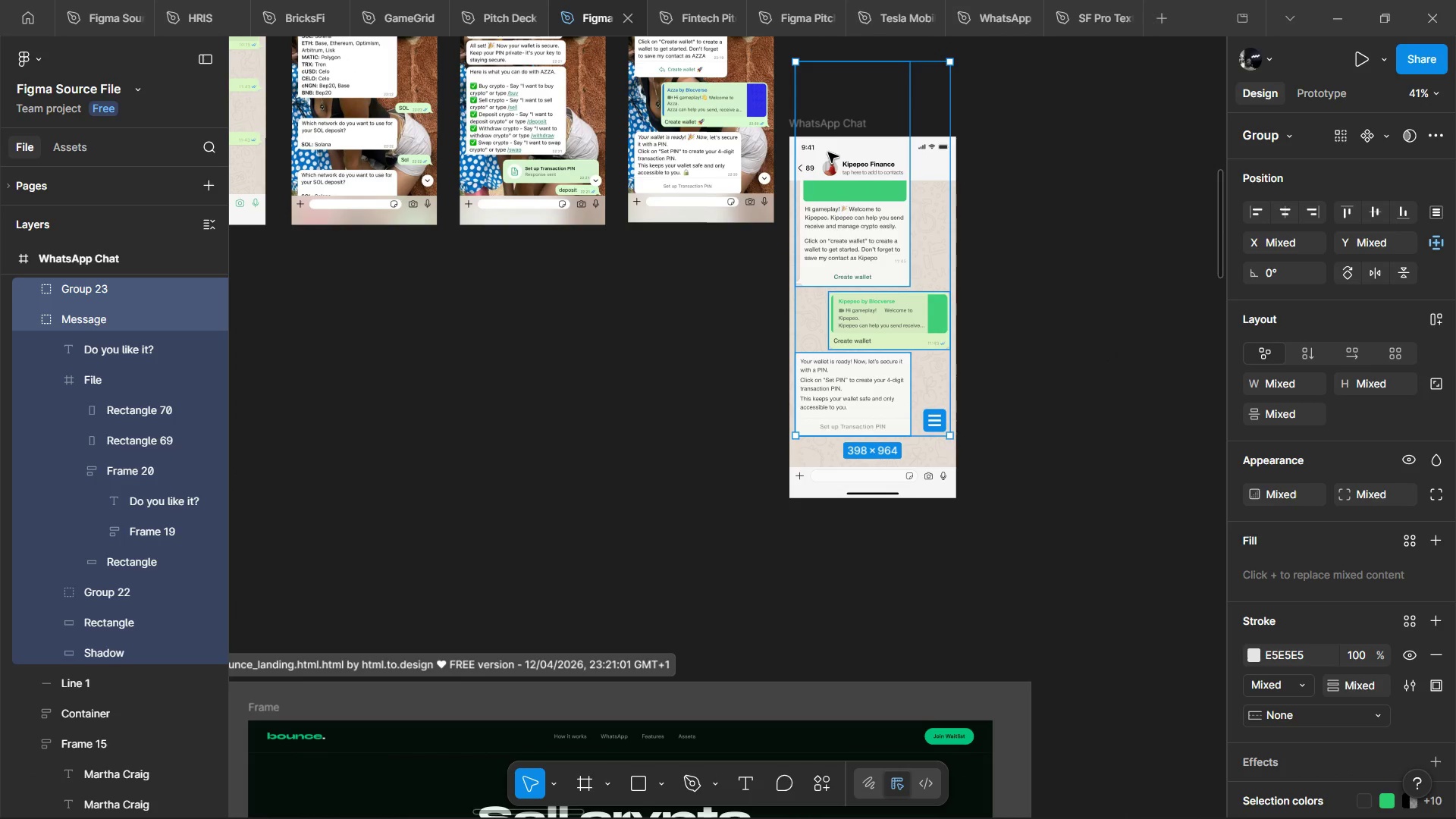 
left_click([836, 122])
 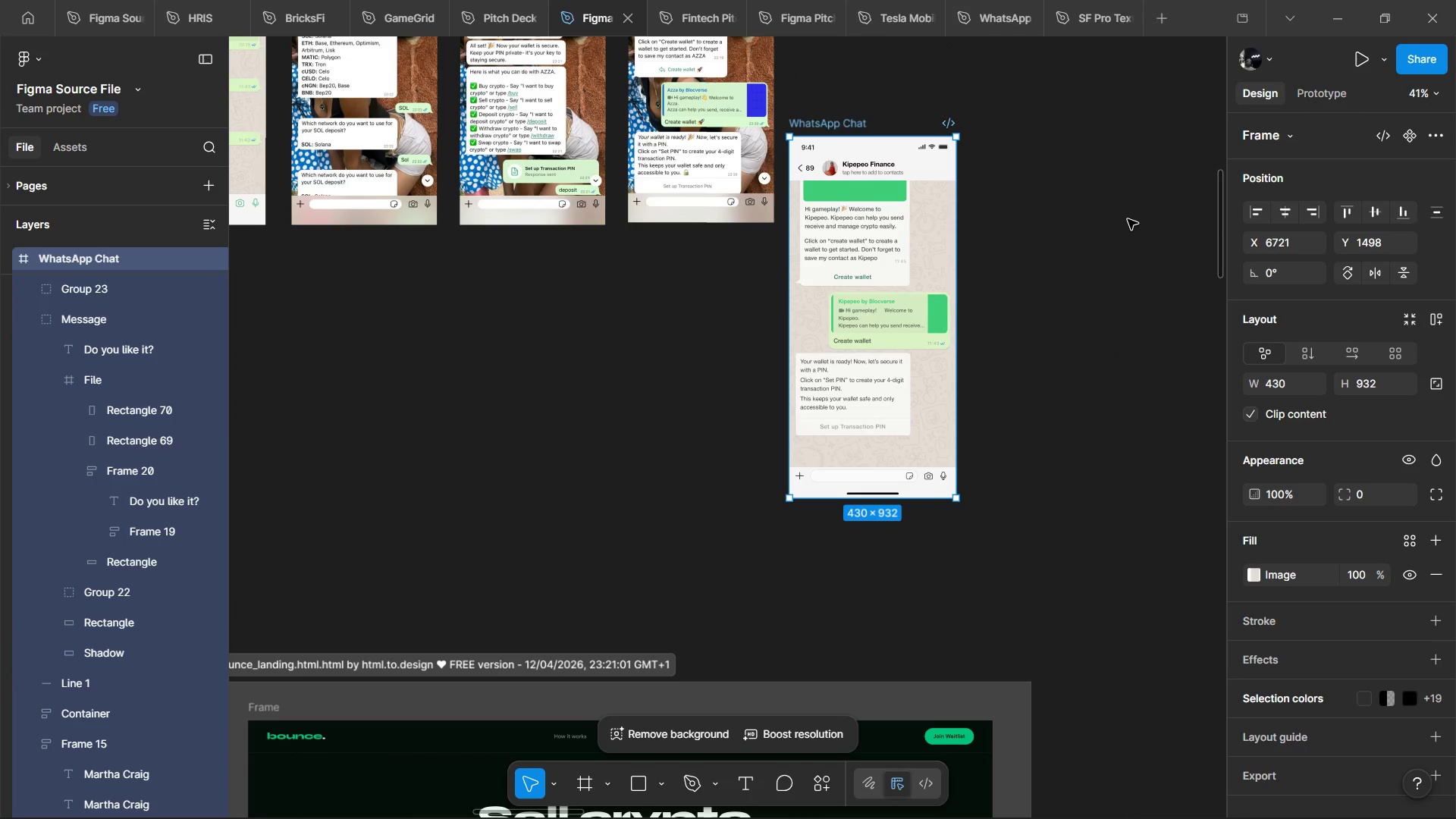 
key(Control+ControlLeft)
 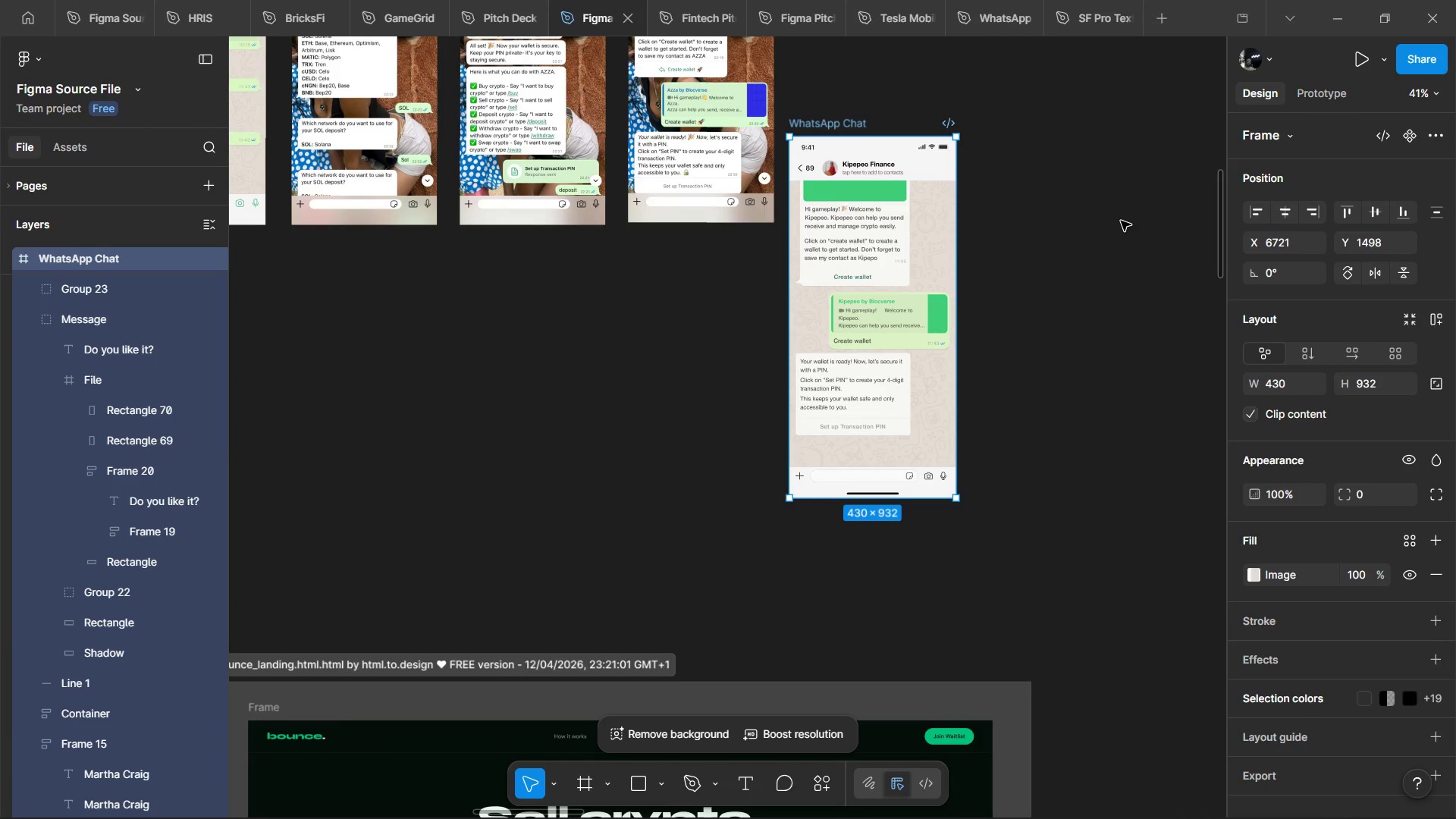 
key(Alt+Control+P)
 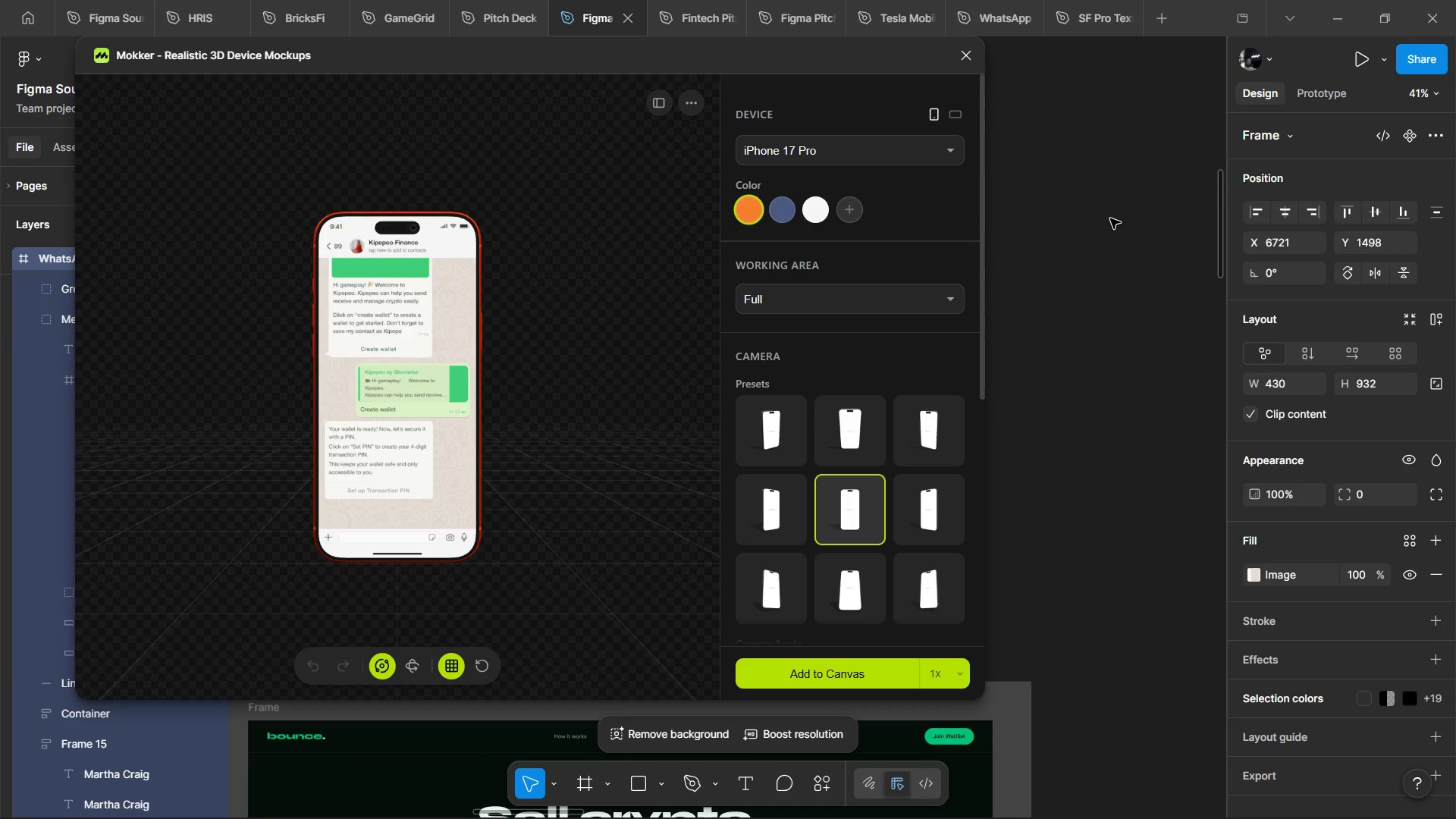 
wait(14.38)
 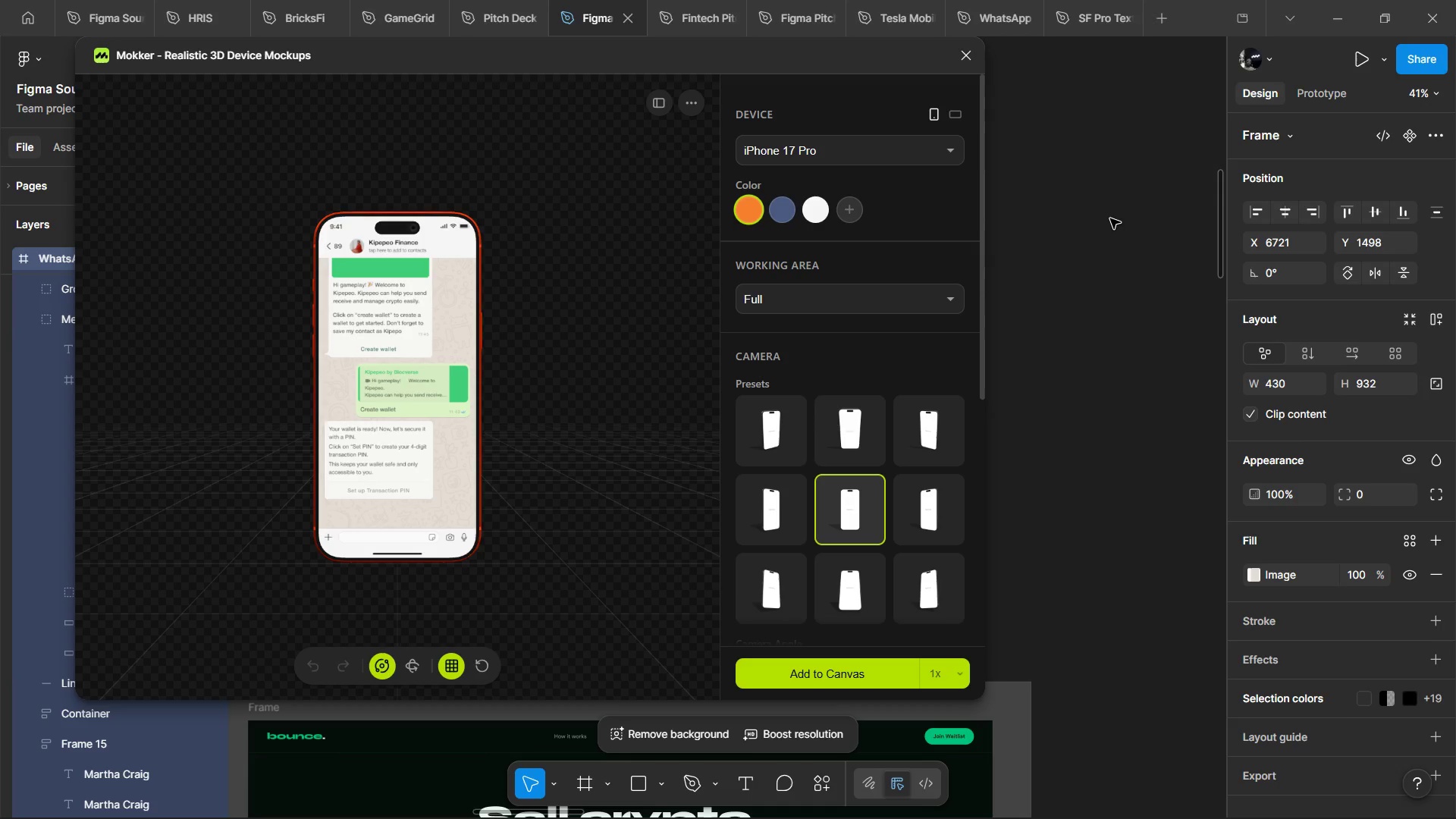 
left_click([855, 410])
 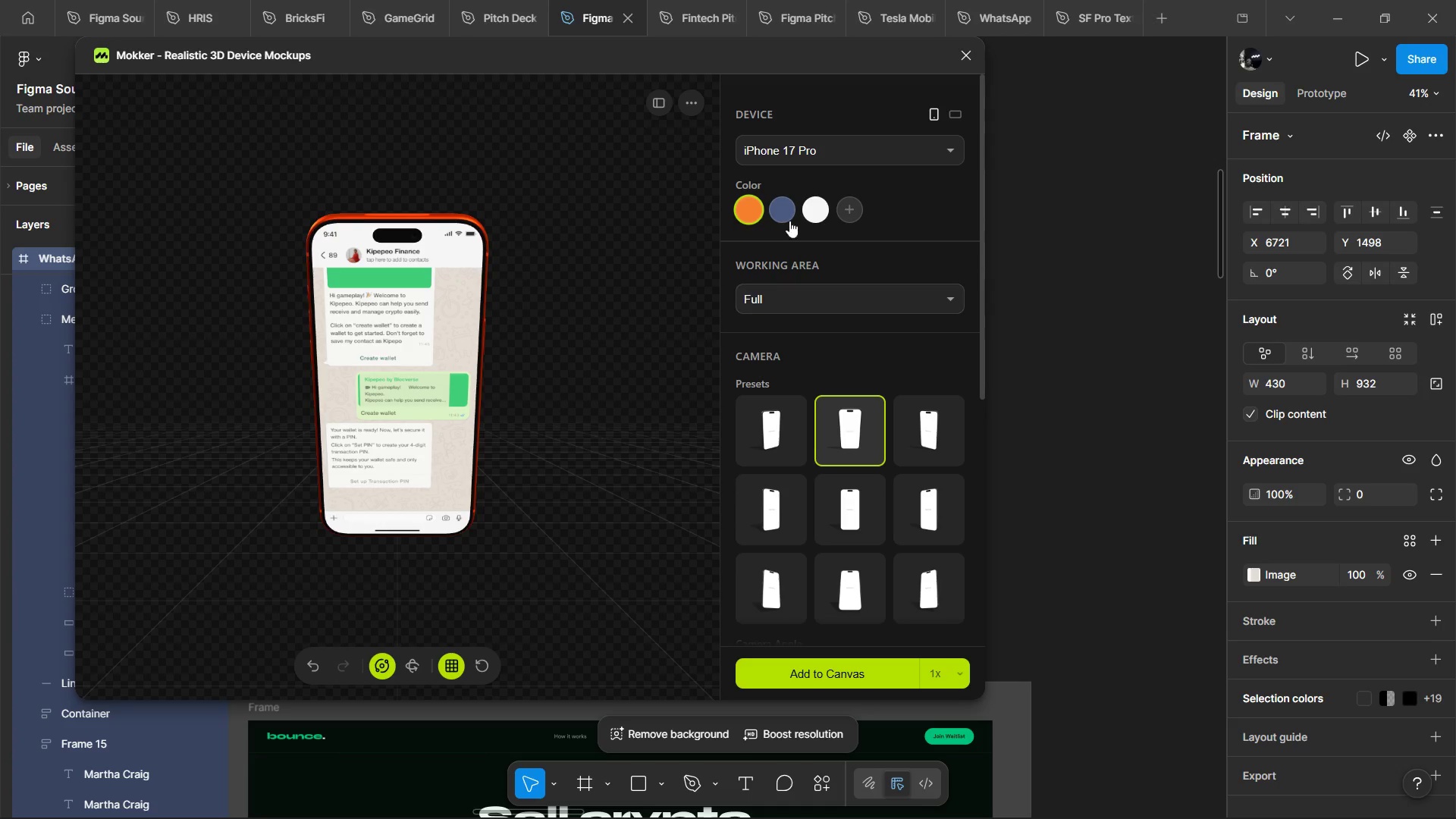 
left_click([812, 214])
 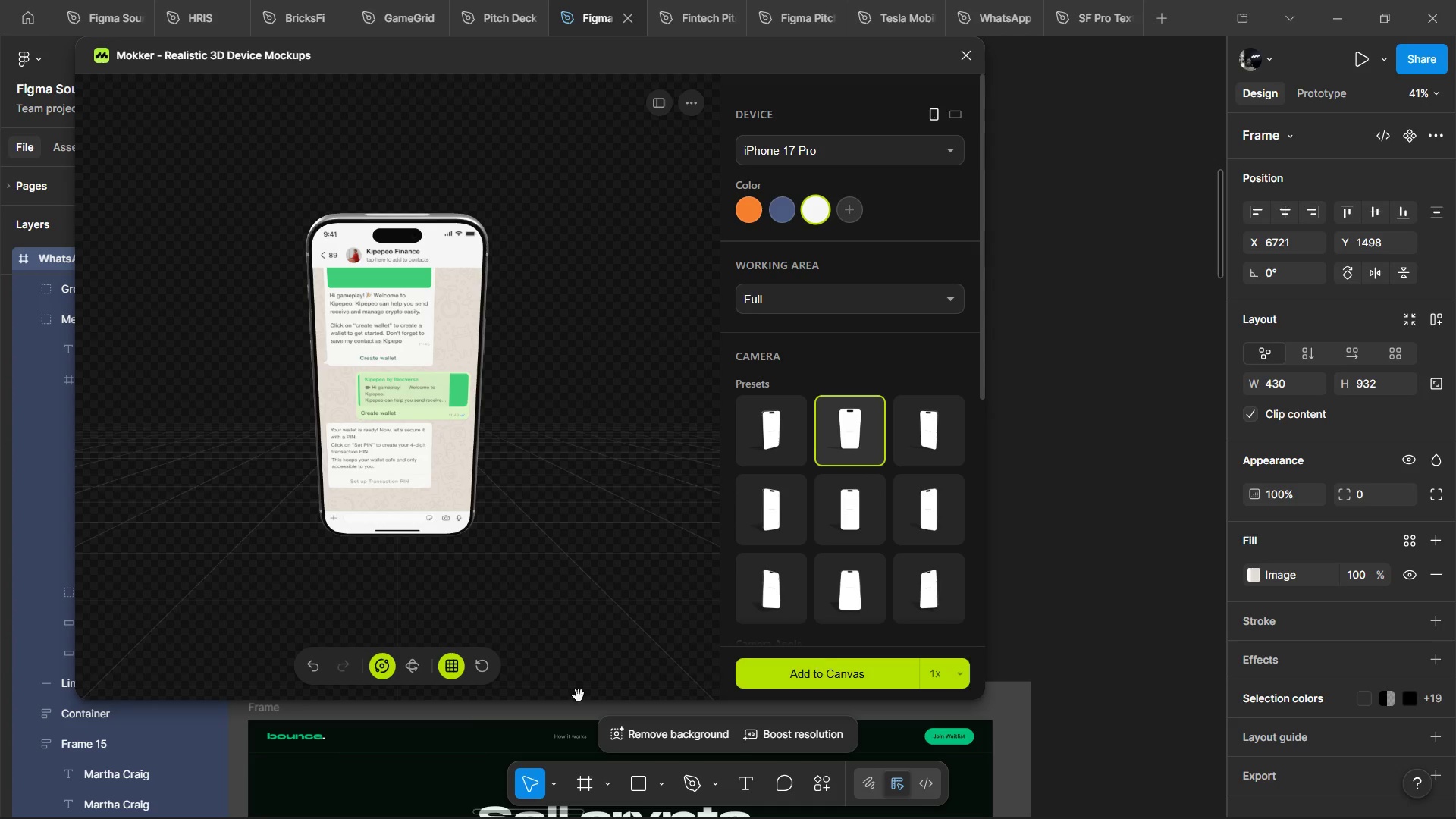 
scroll: coordinate [845, 578], scroll_direction: down, amount: 14.0
 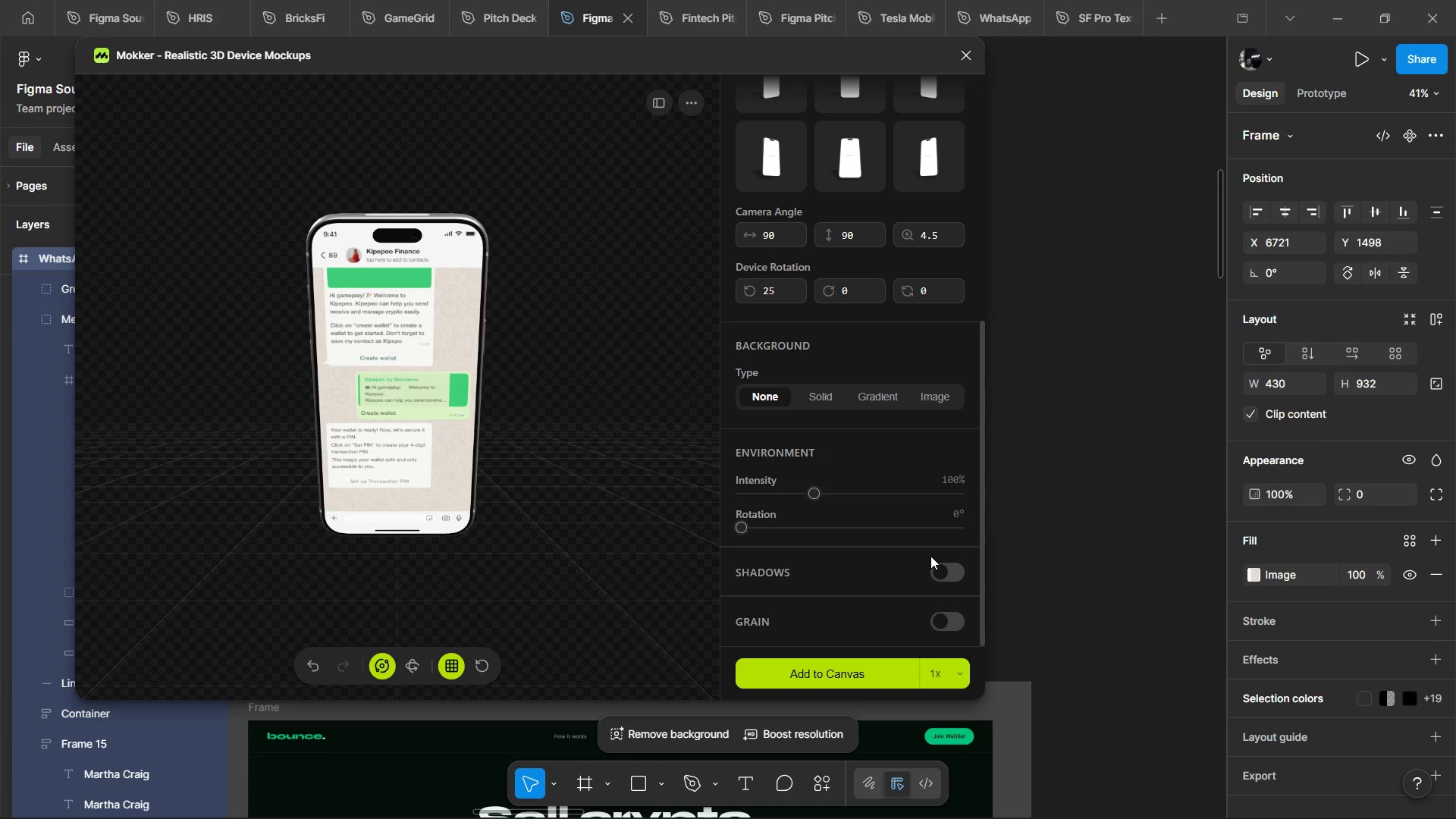 
left_click_drag(start_coordinate=[932, 558], to_coordinate=[932, 562])
 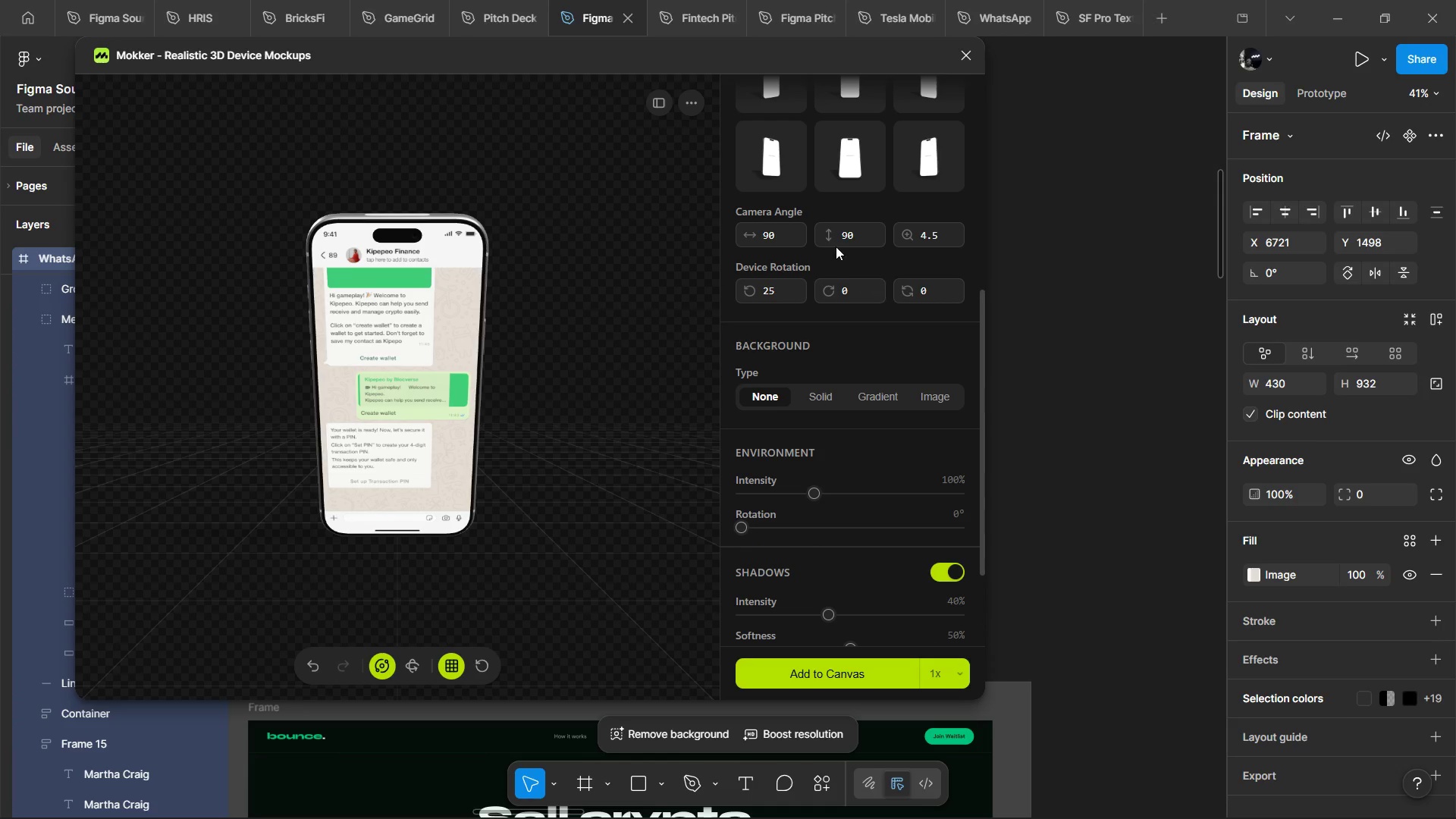 
left_click_drag(start_coordinate=[821, 234], to_coordinate=[868, 225])
 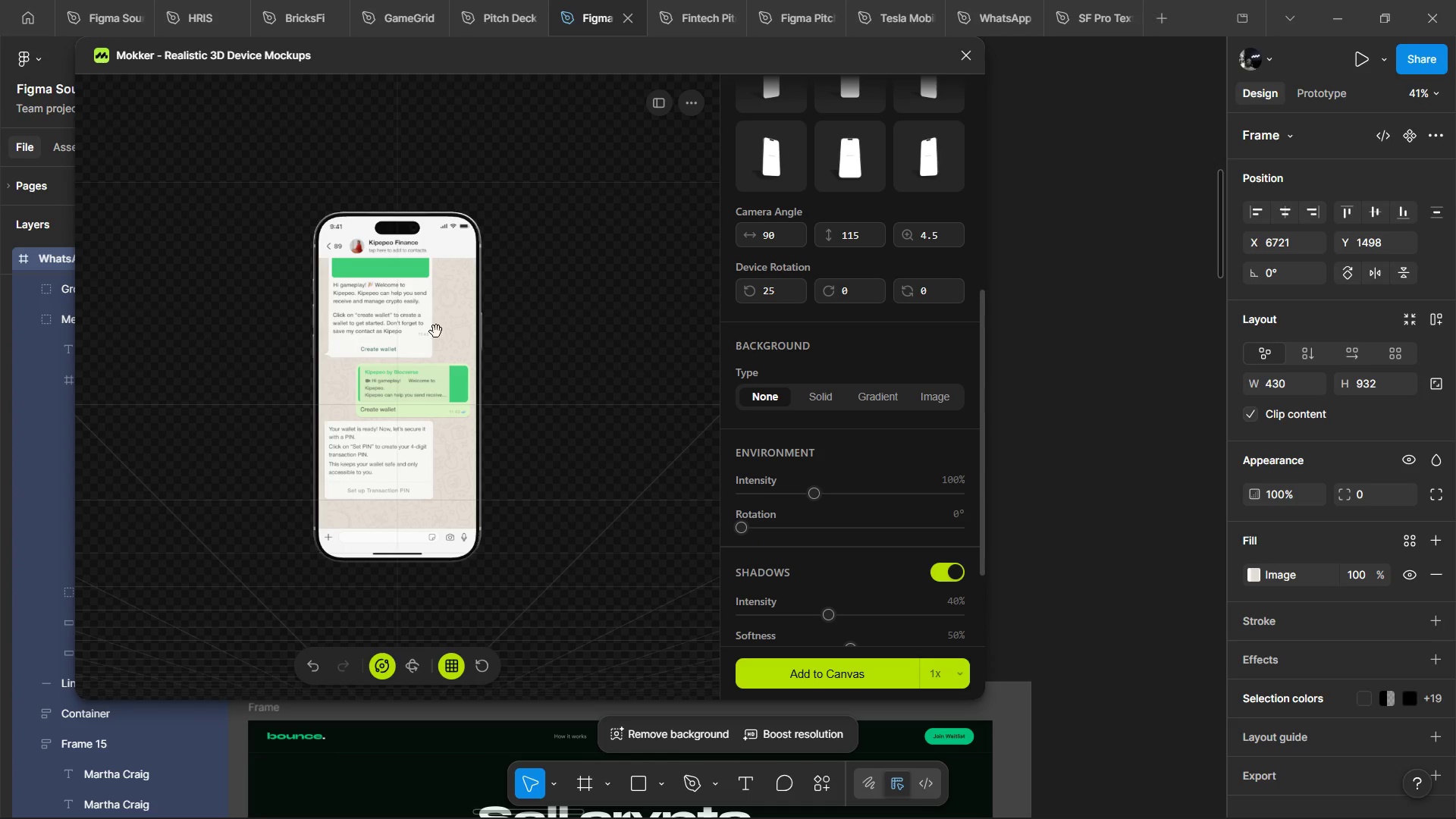 
scroll: coordinate [384, 331], scroll_direction: up, amount: 20.0
 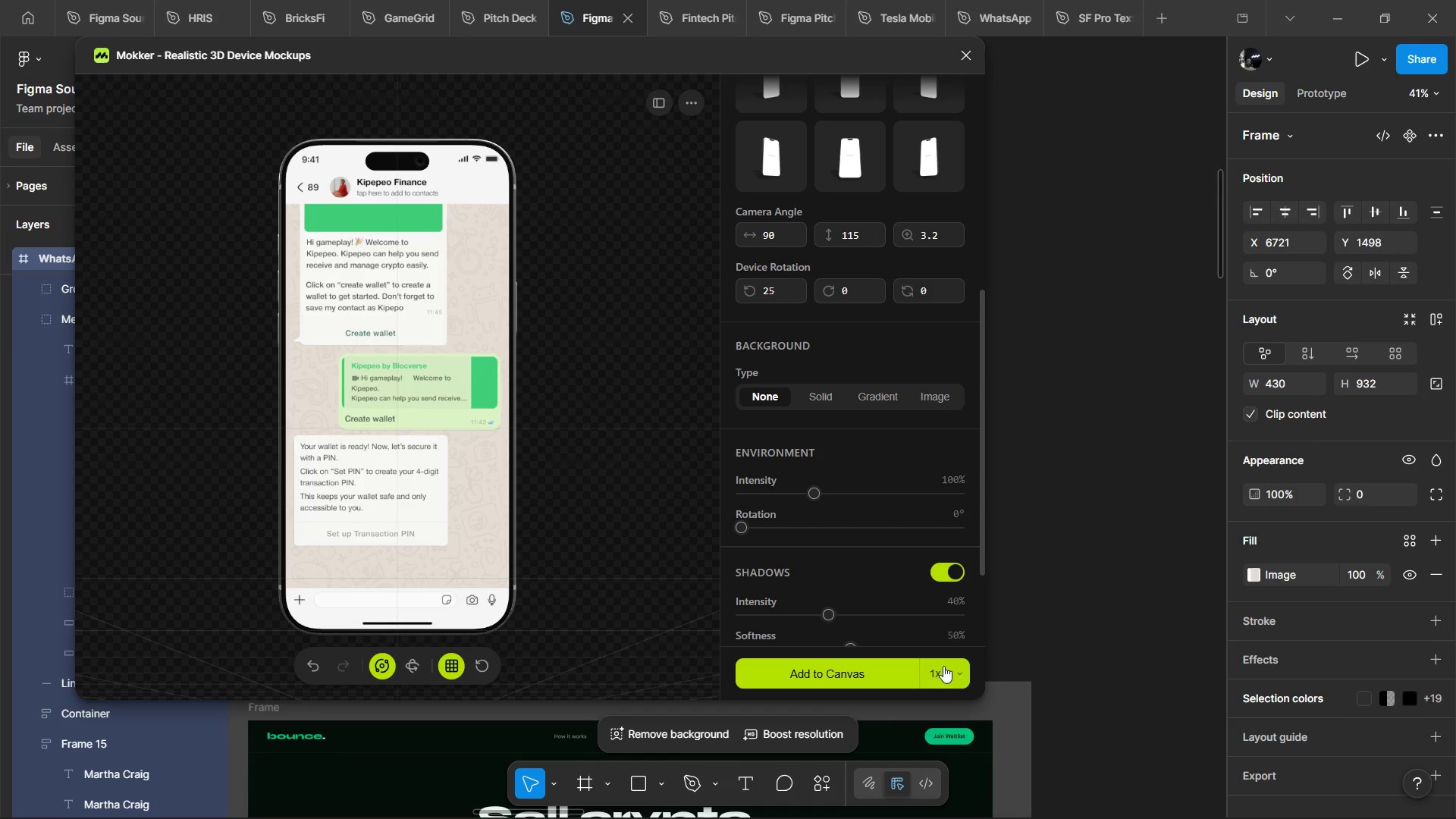 
left_click([943, 764])
 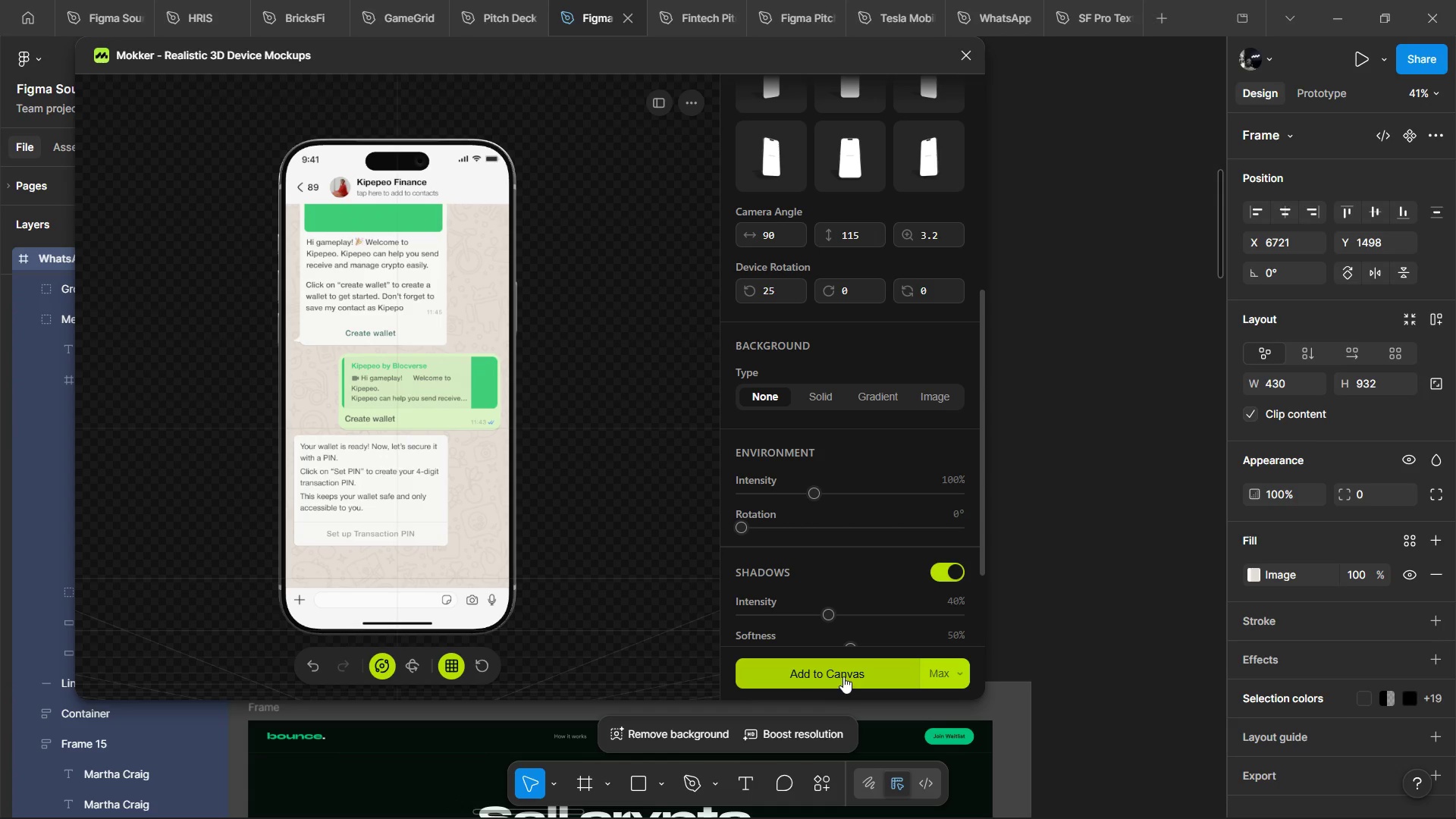 
left_click([843, 676])
 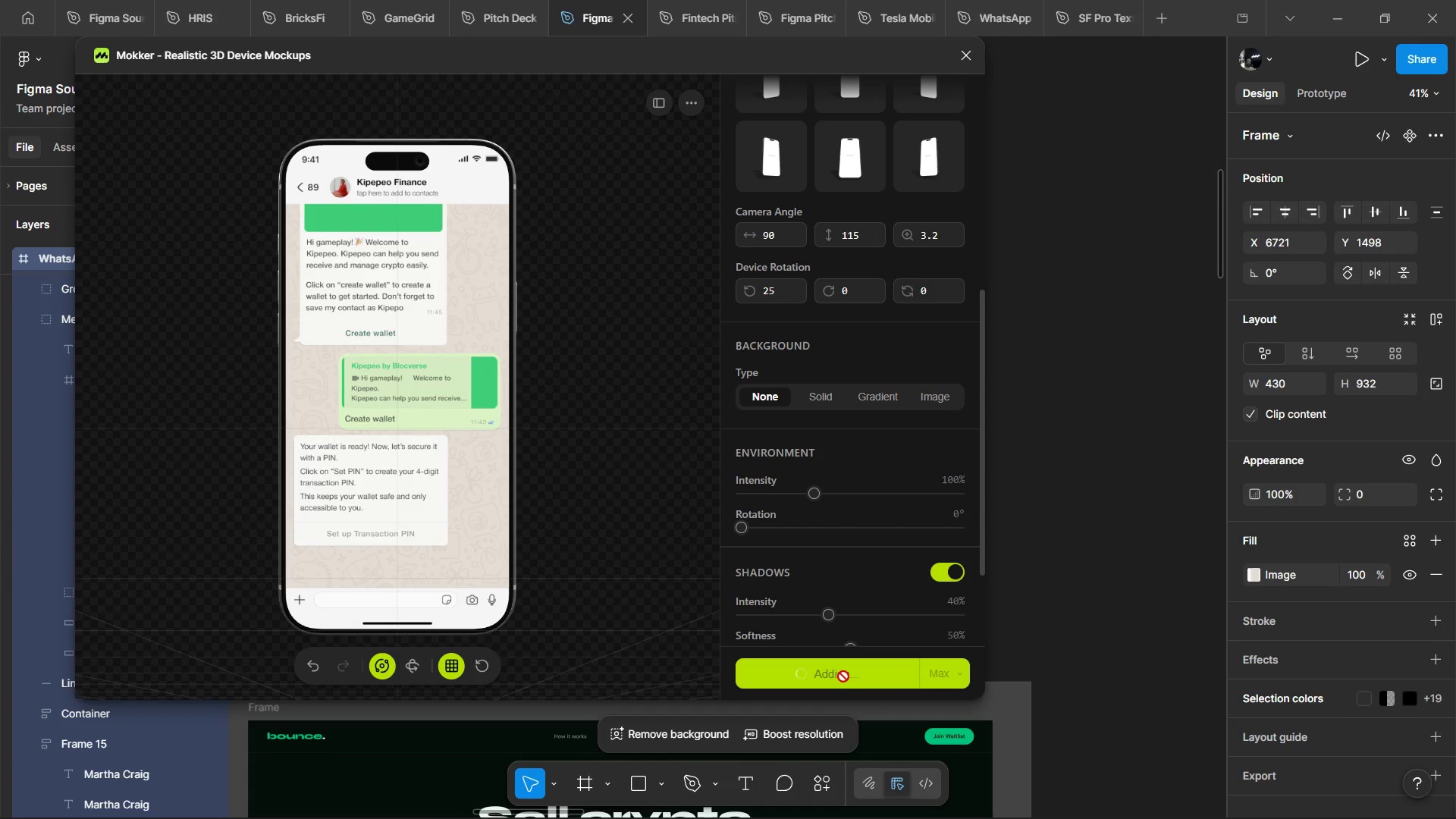 
mouse_move([817, 640])
 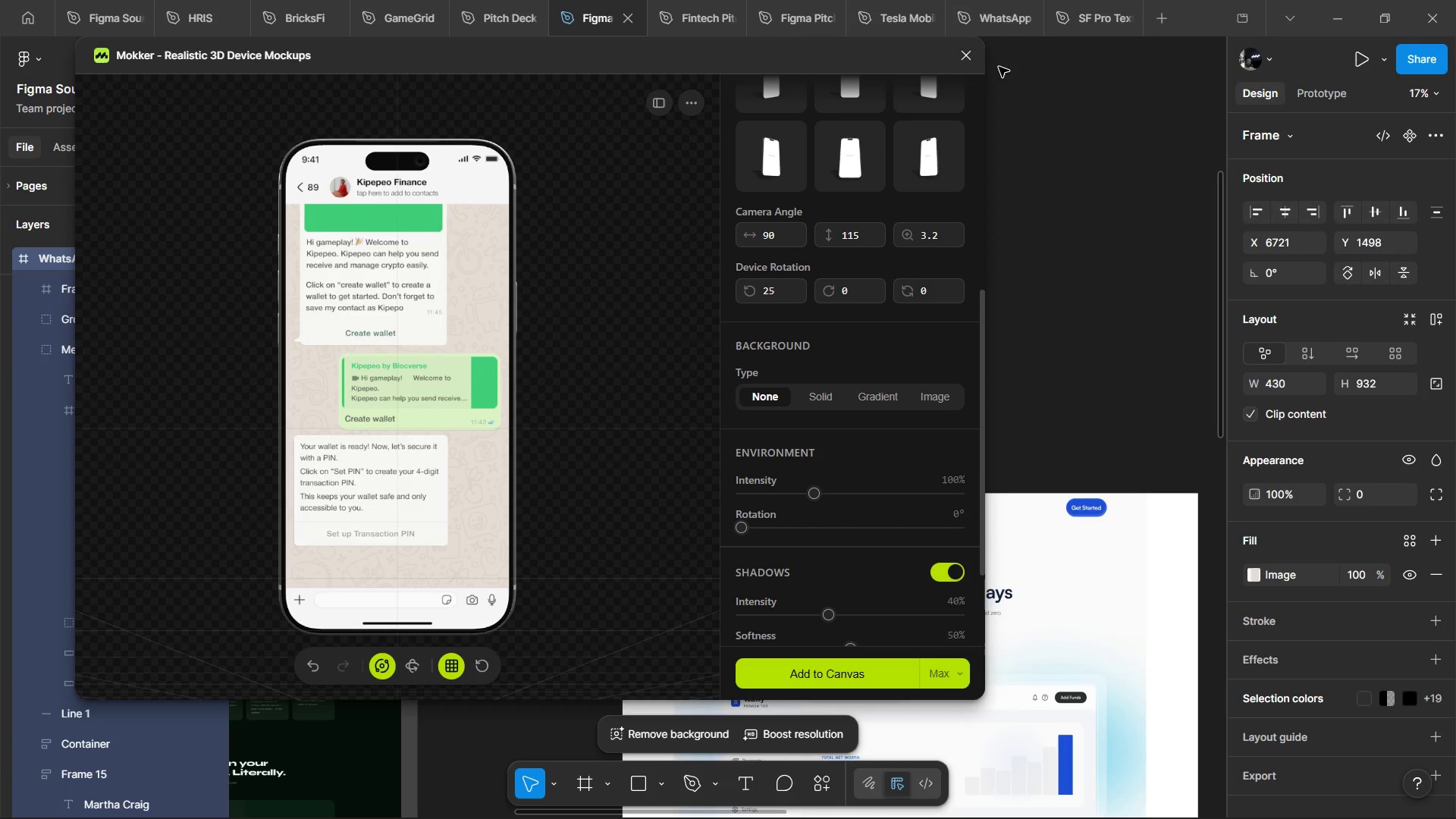 
left_click([964, 57])
 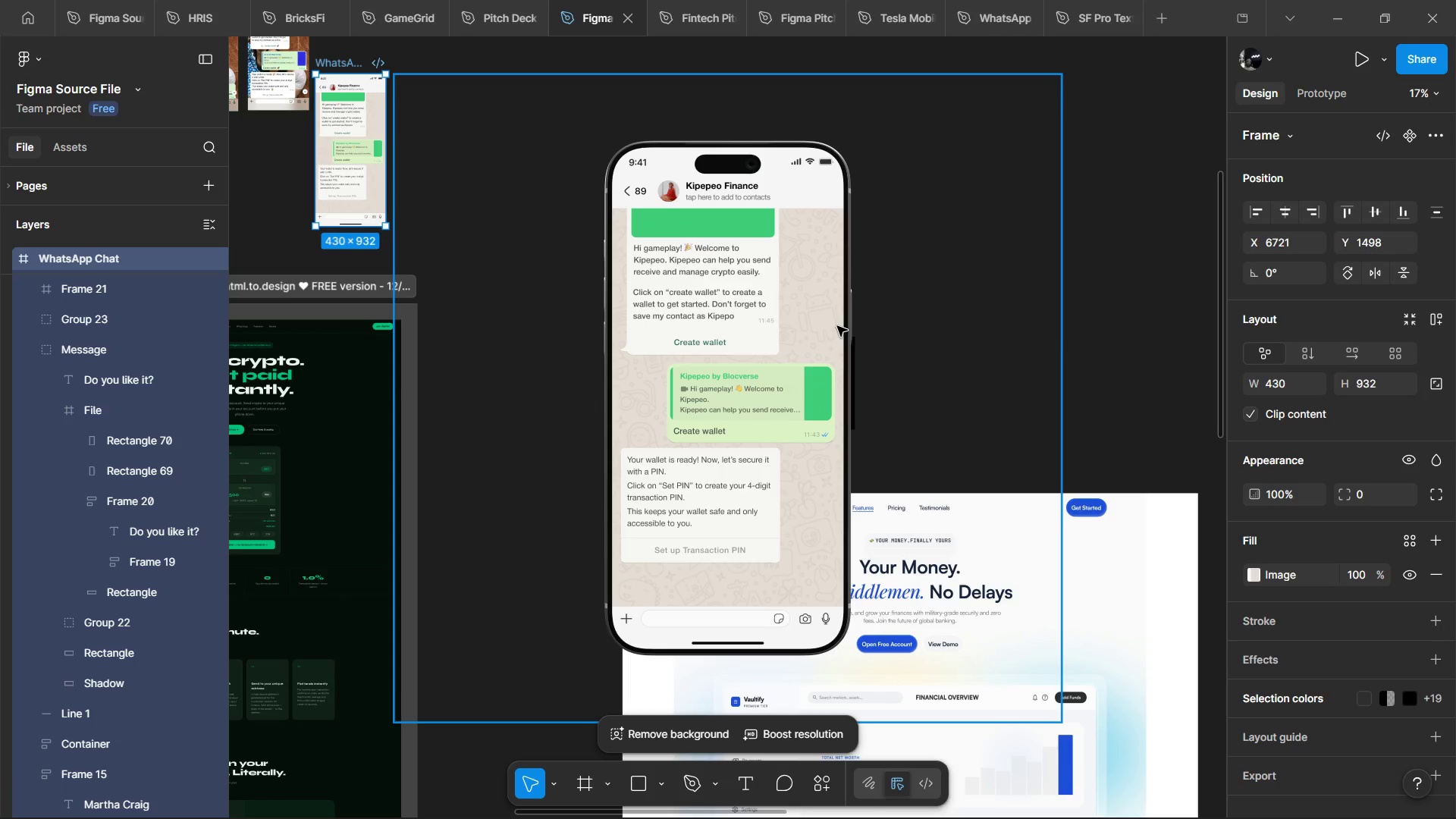 
left_click_drag(start_coordinate=[813, 331], to_coordinate=[434, 334])
 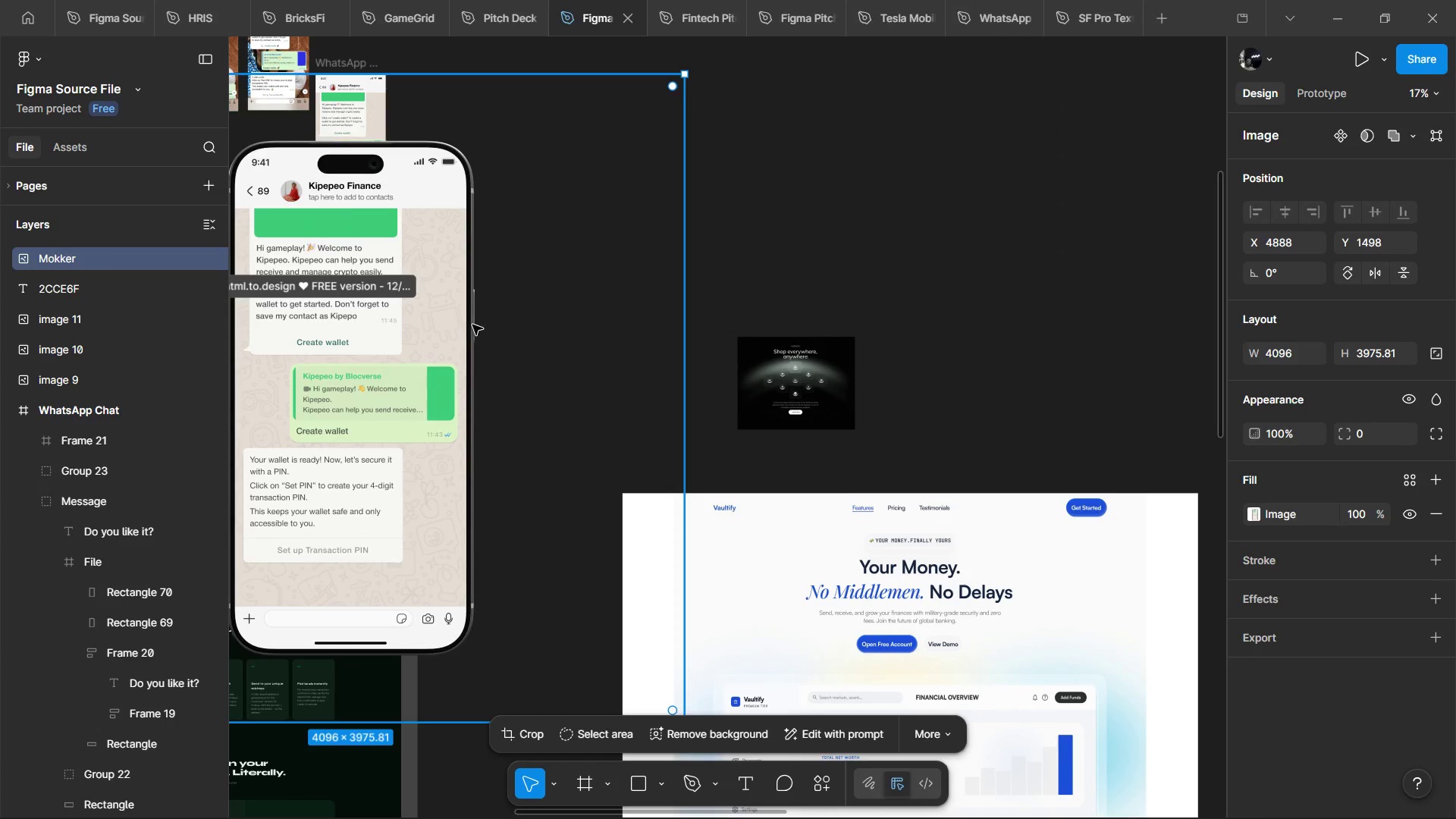 
hold_key(key=ControlLeft, duration=0.53)
 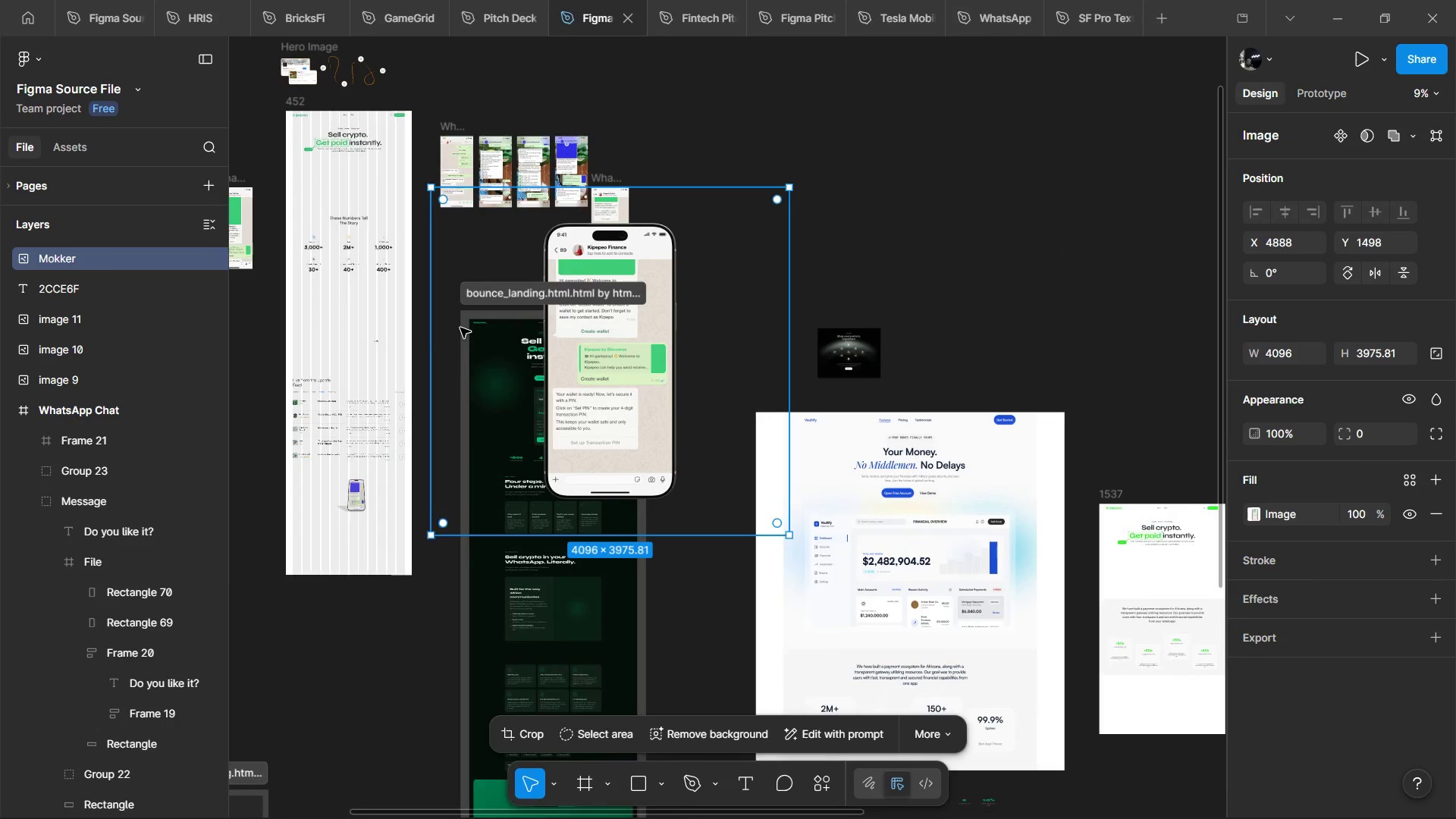 
hold_key(key=ShiftLeft, duration=0.66)
 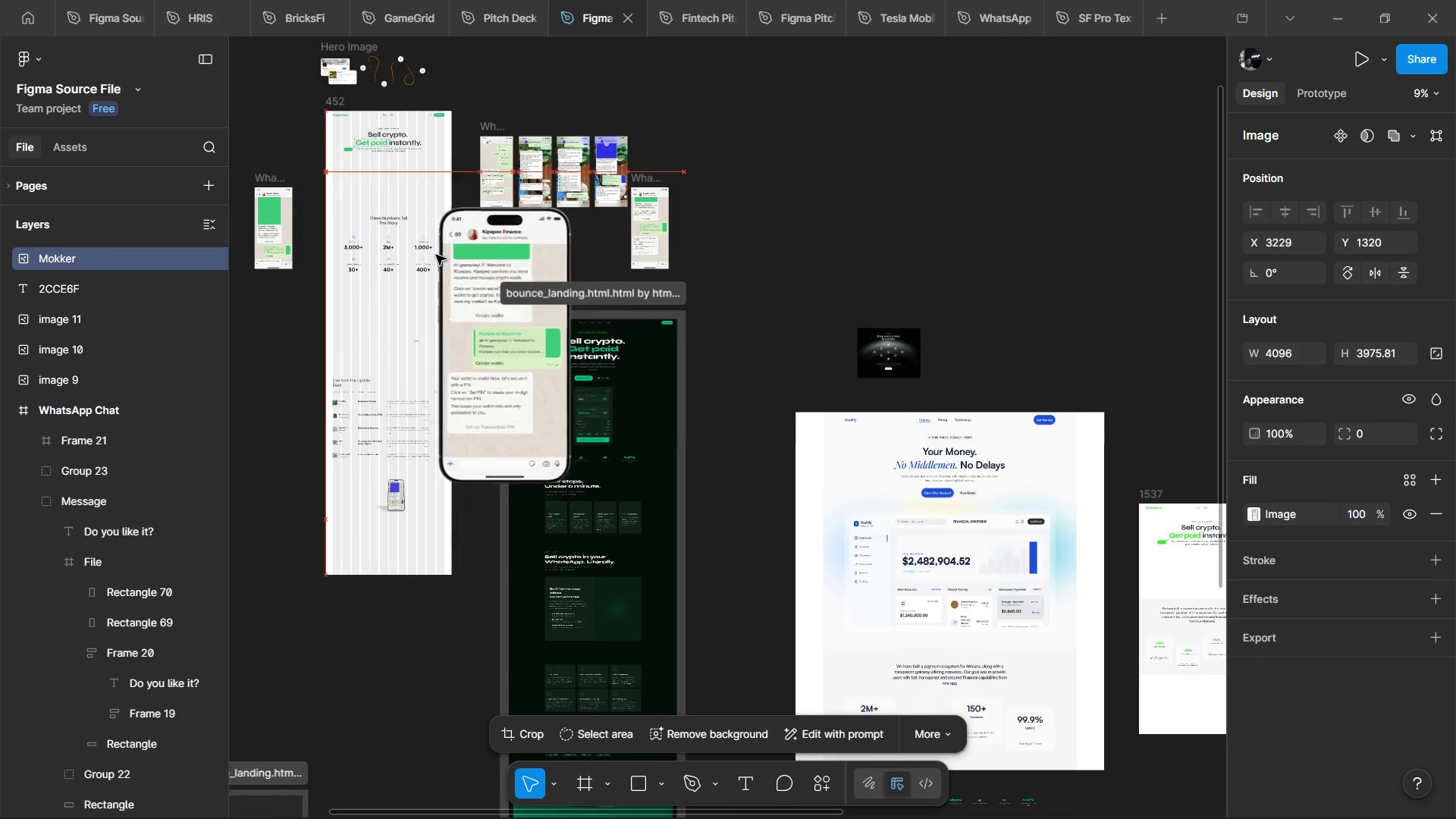 
scroll: coordinate [485, 319], scroll_direction: down, amount: 4.0
 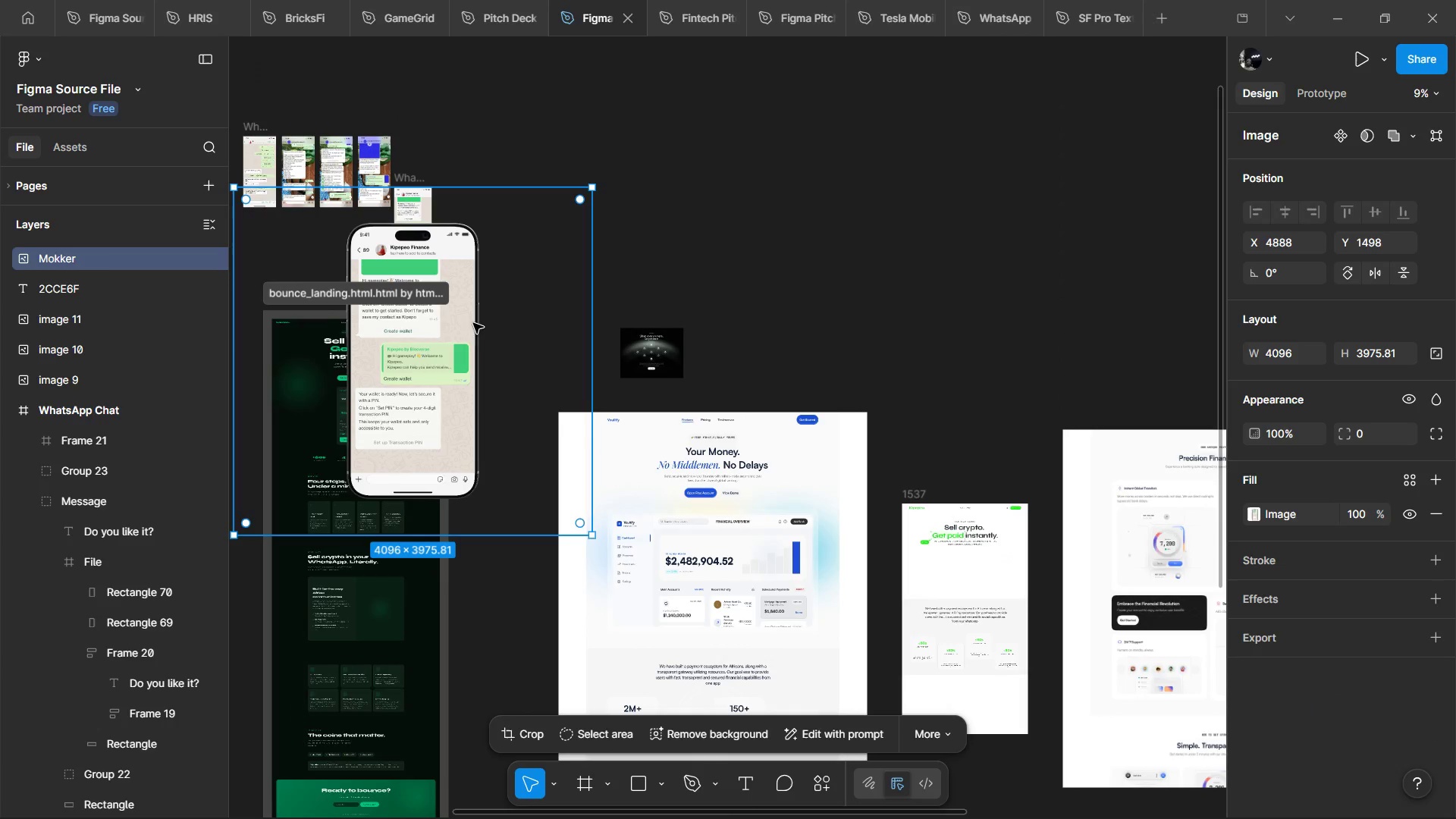 
scroll: coordinate [460, 328], scroll_direction: up, amount: 6.0
 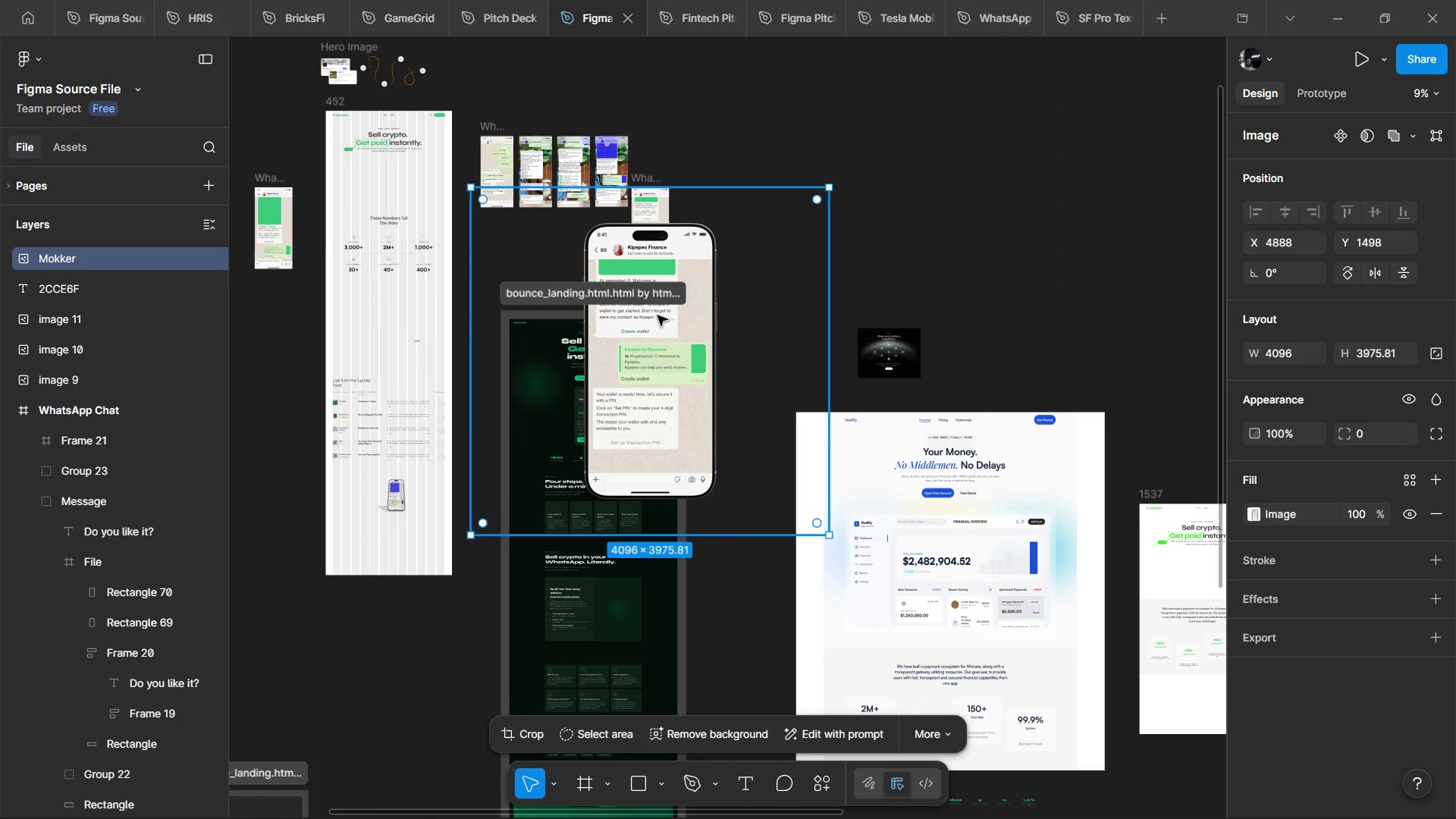 
left_click_drag(start_coordinate=[657, 315], to_coordinate=[422, 148])
 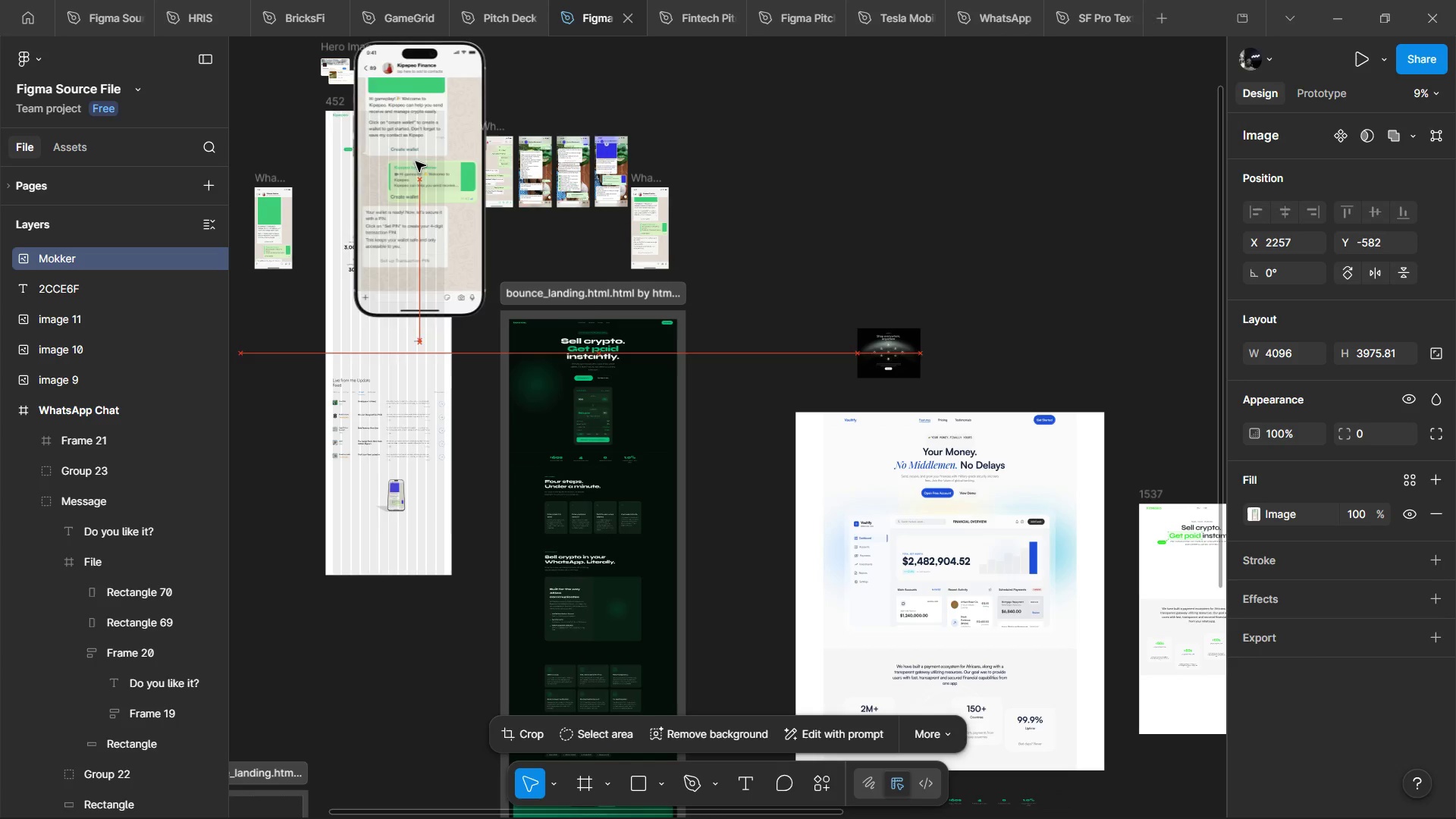 
left_click_drag(start_coordinate=[416, 162], to_coordinate=[388, 247])
 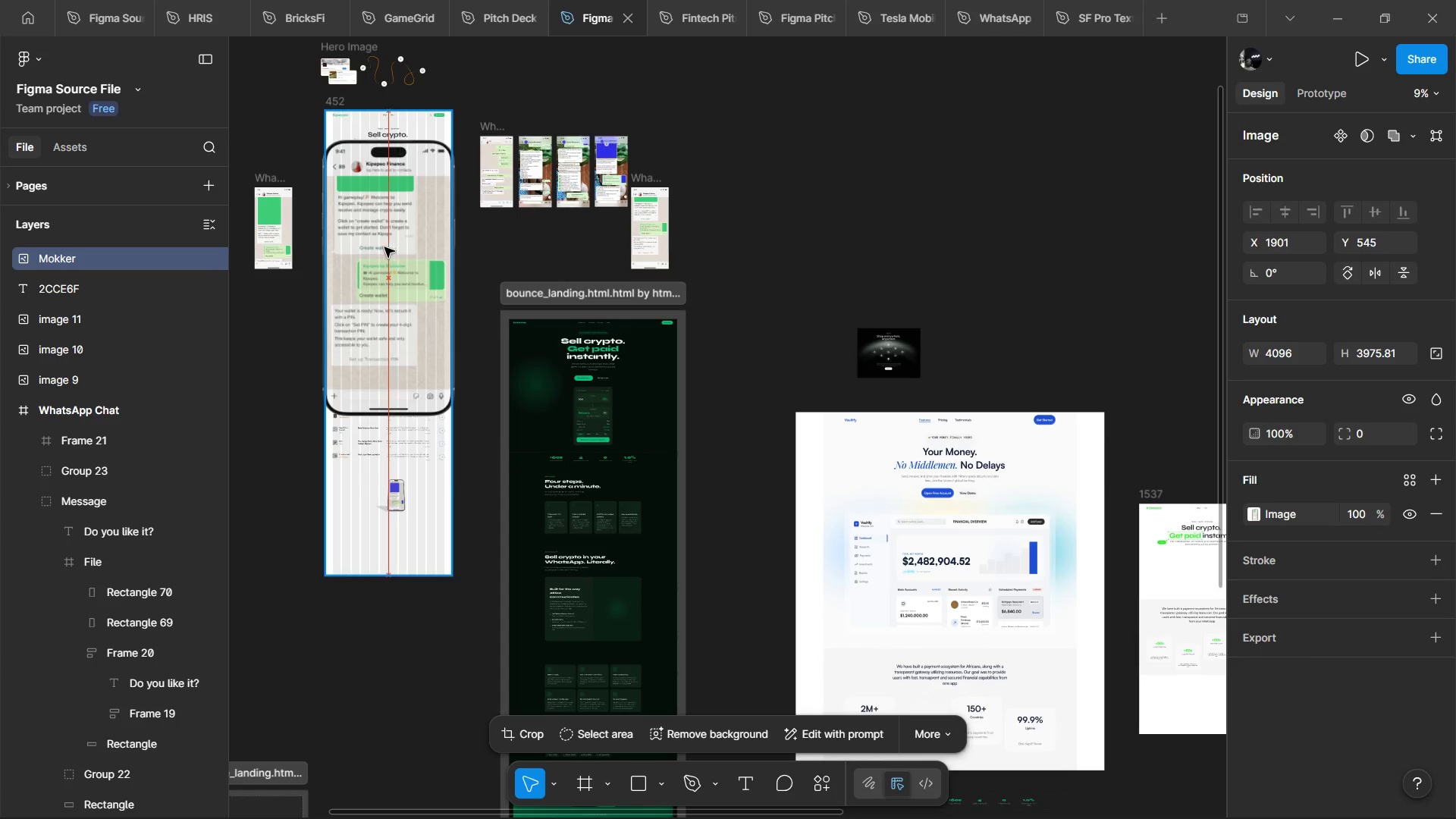 
hold_key(key=ControlLeft, duration=1.5)
 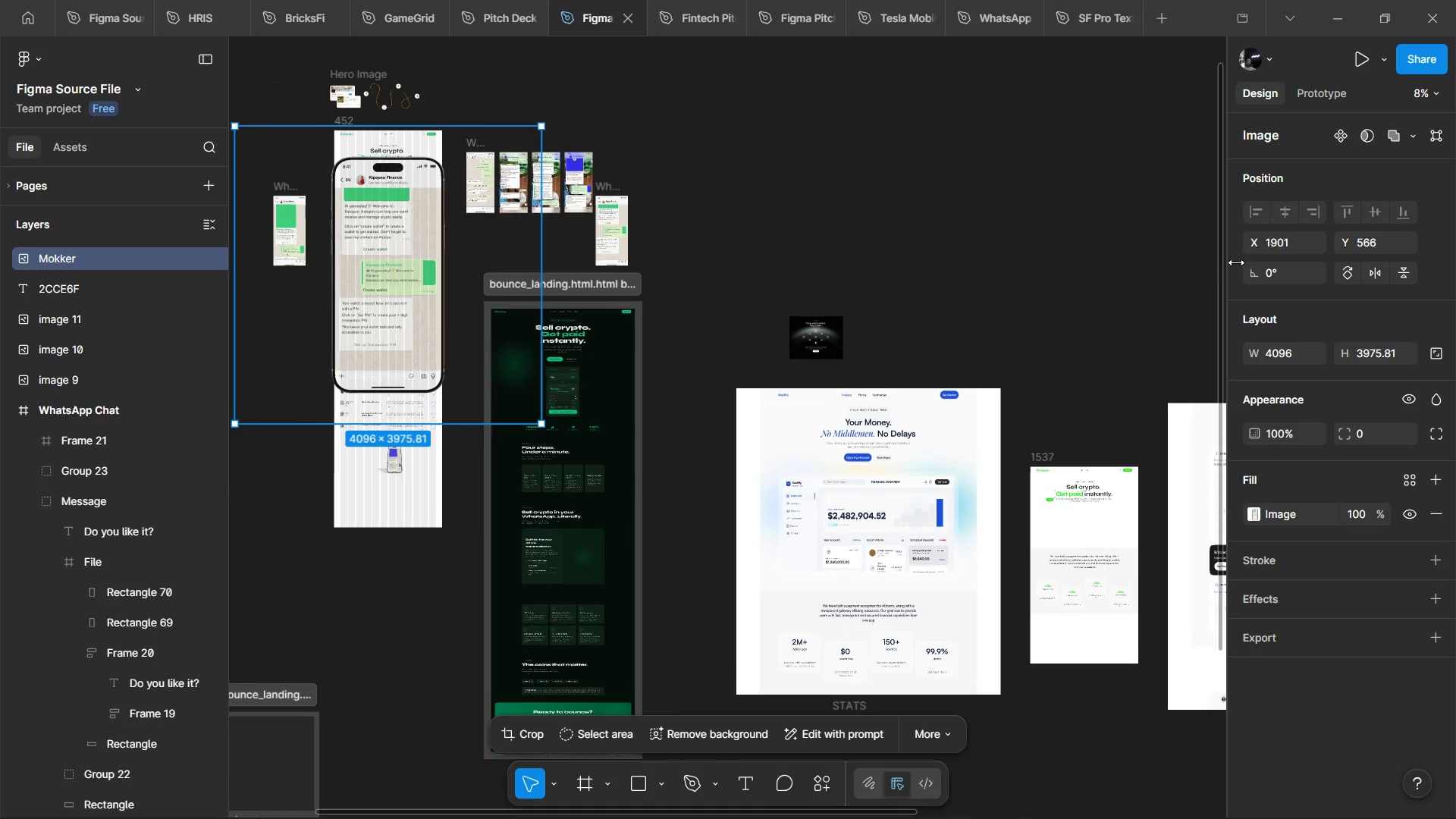 
key(Control+ControlLeft)
 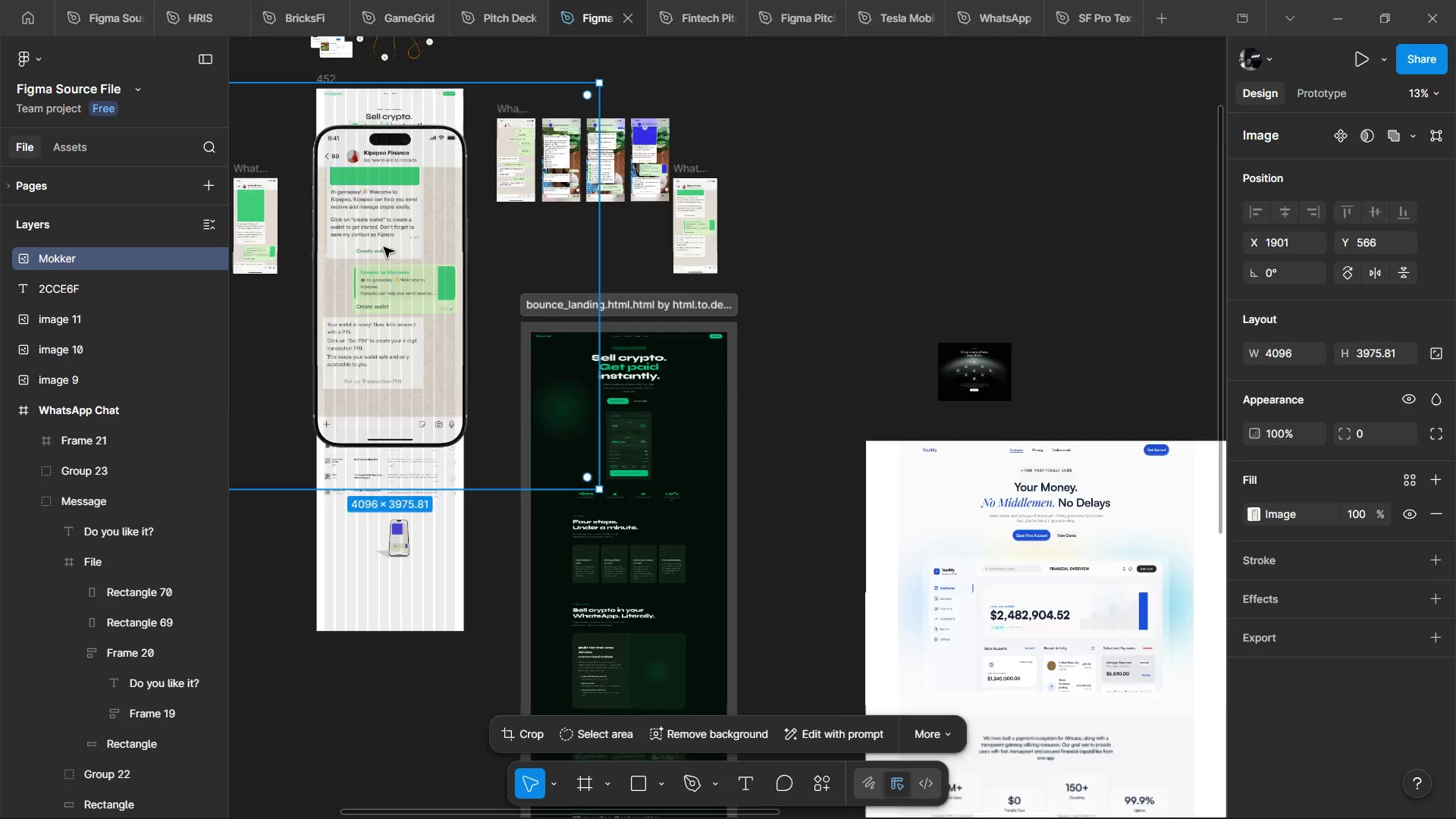 
key(Control+ControlLeft)
 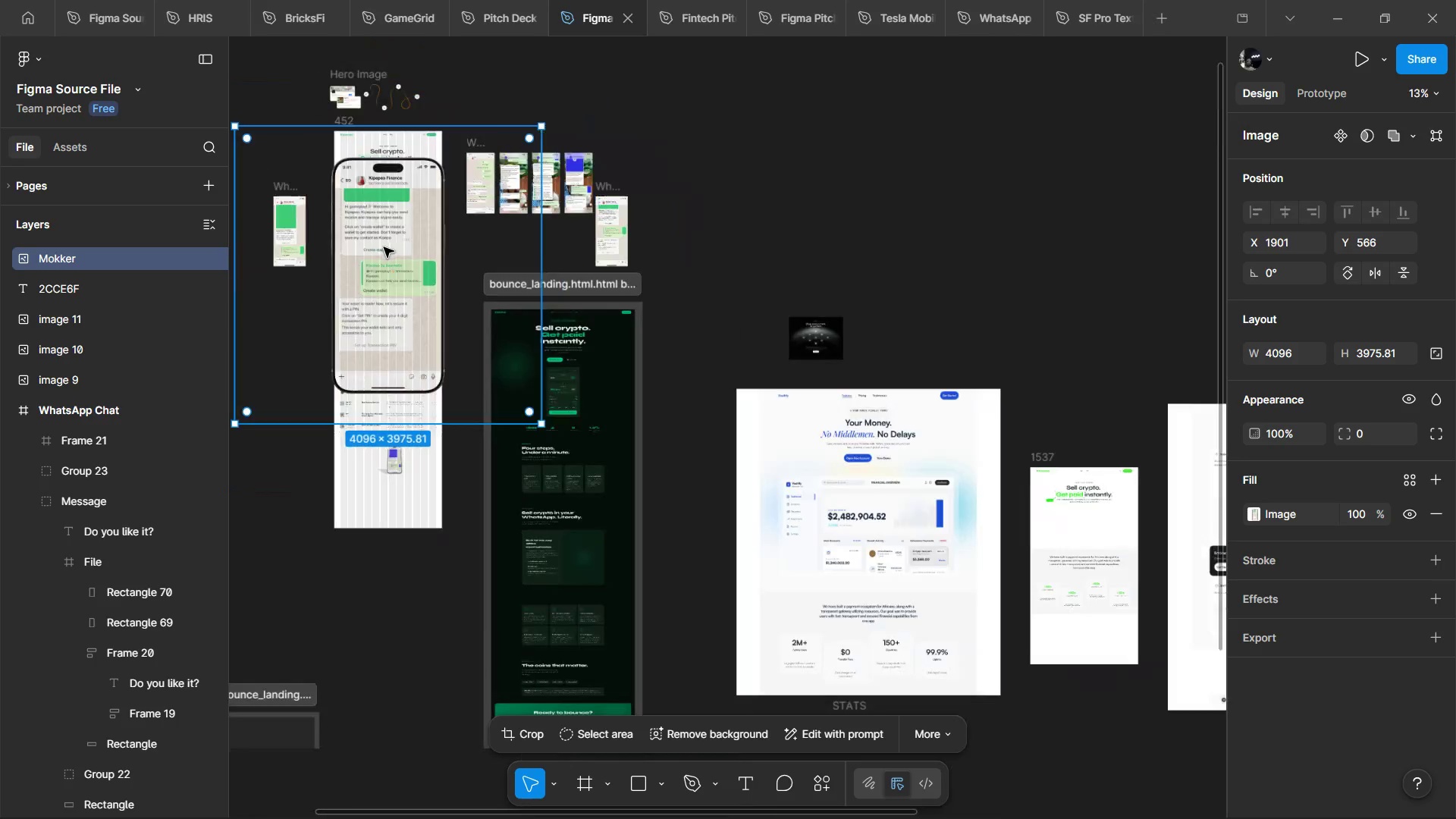 
key(Control+ControlLeft)
 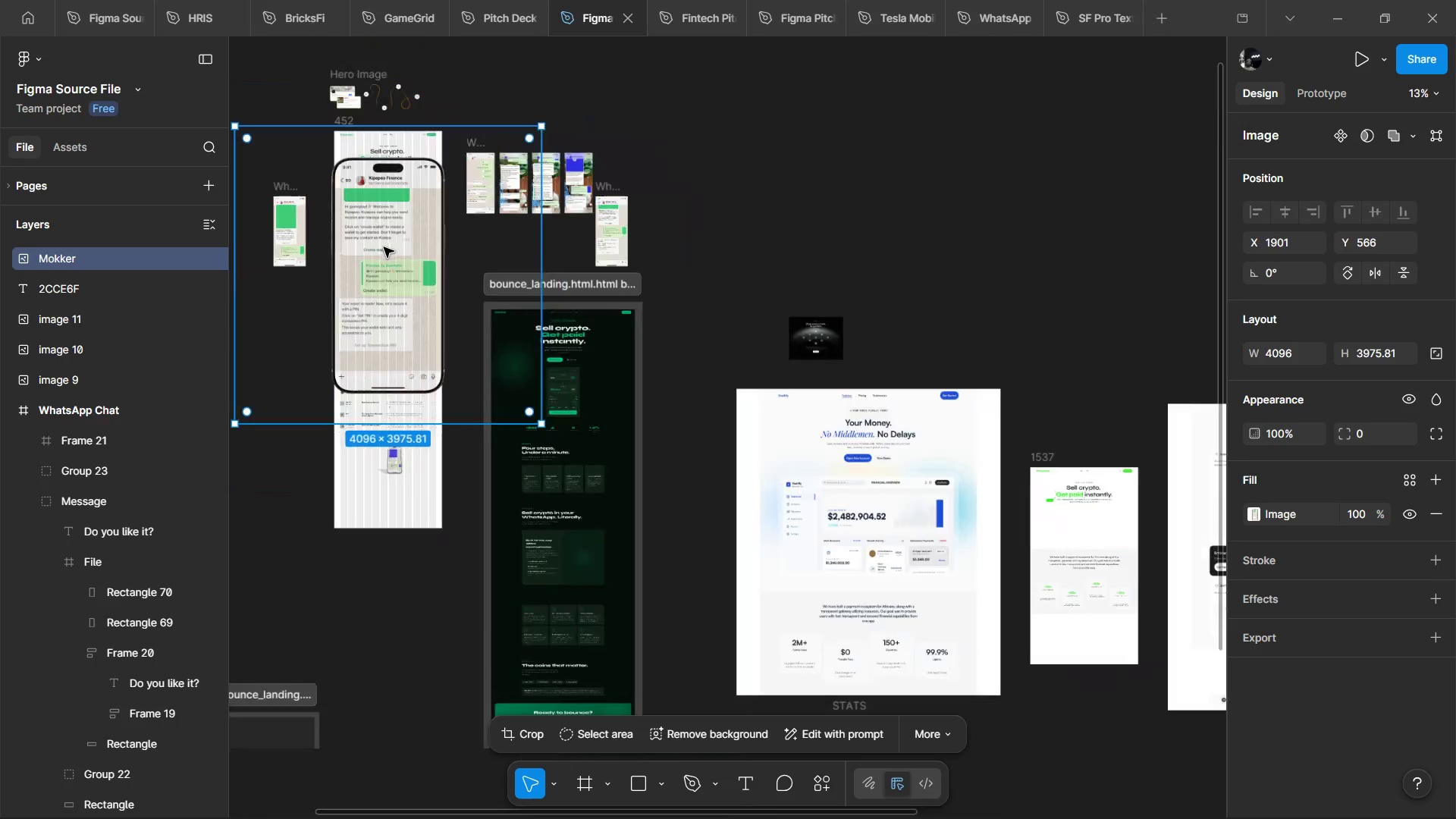 
key(Control+ControlLeft)
 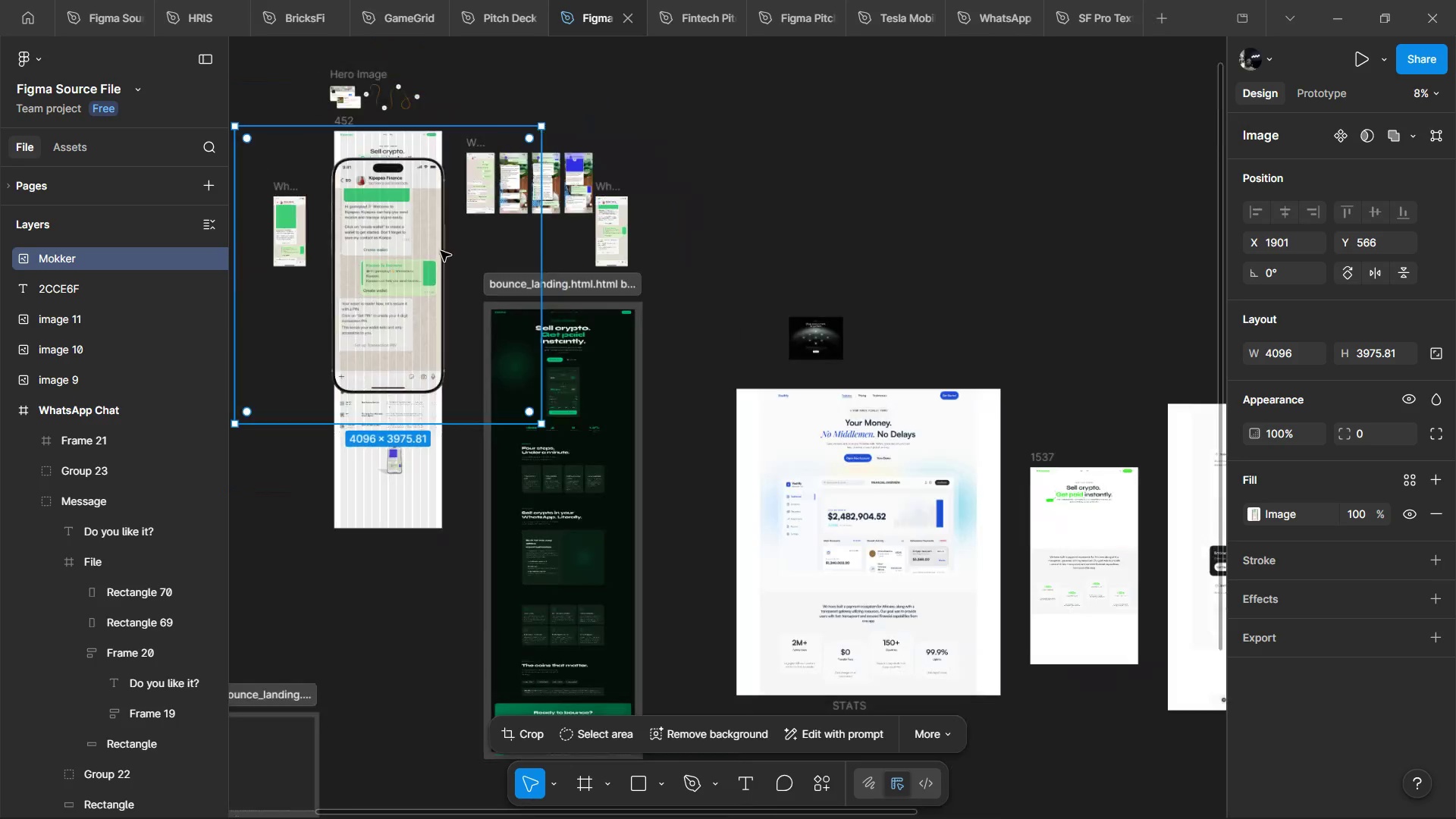 
key(Control+ControlLeft)
 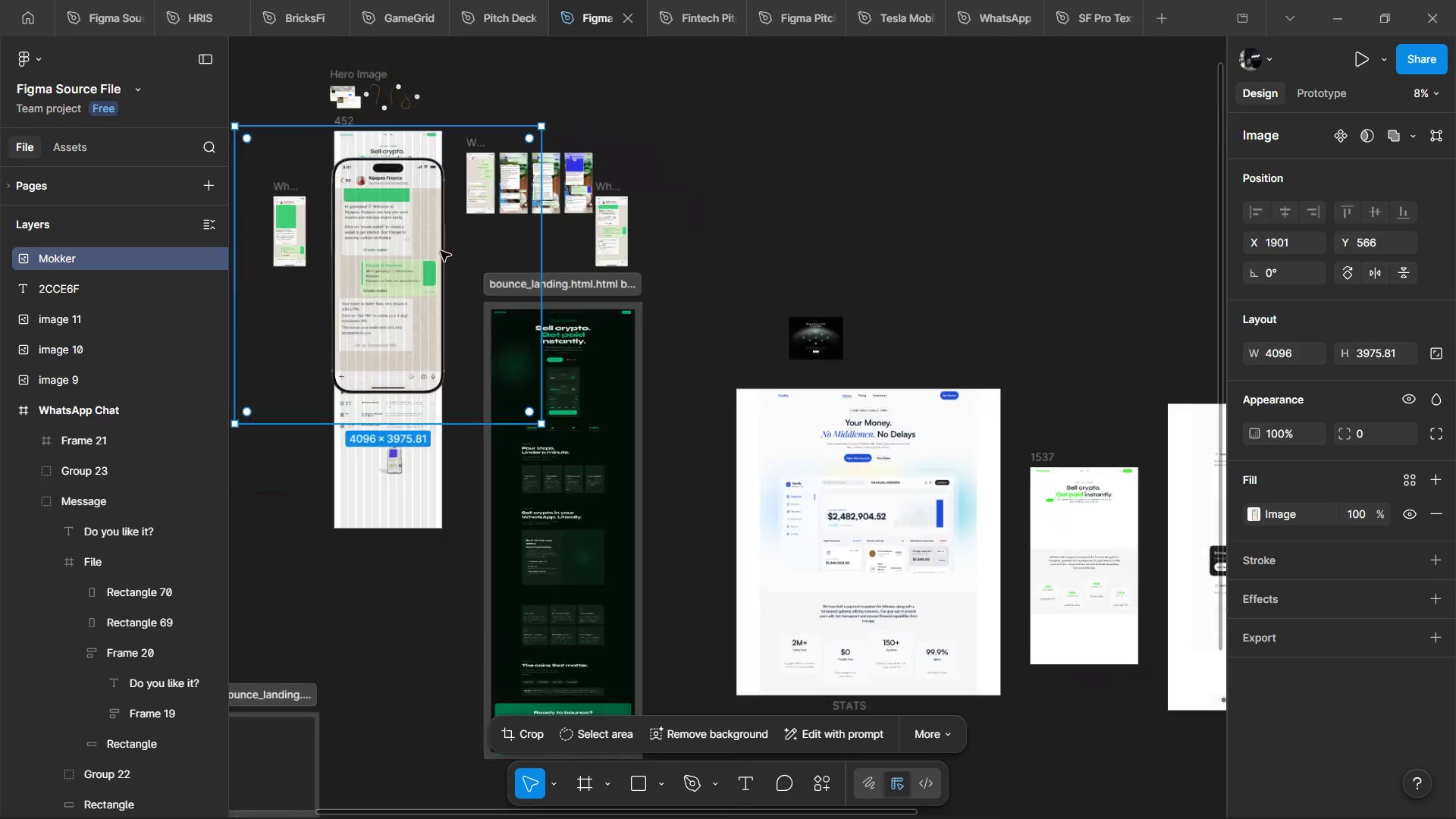 
key(Control+ControlLeft)
 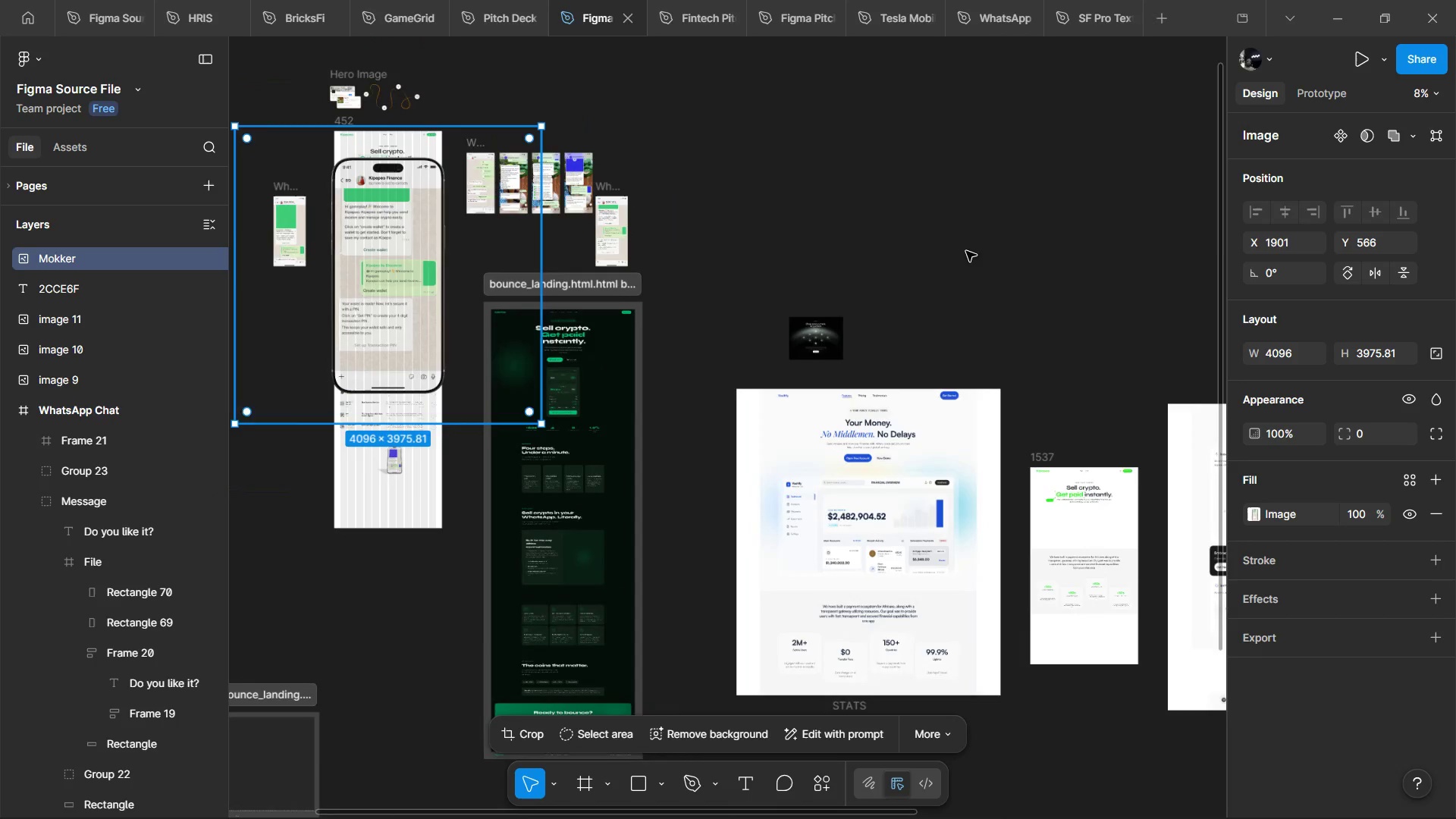 
key(Control+ControlLeft)
 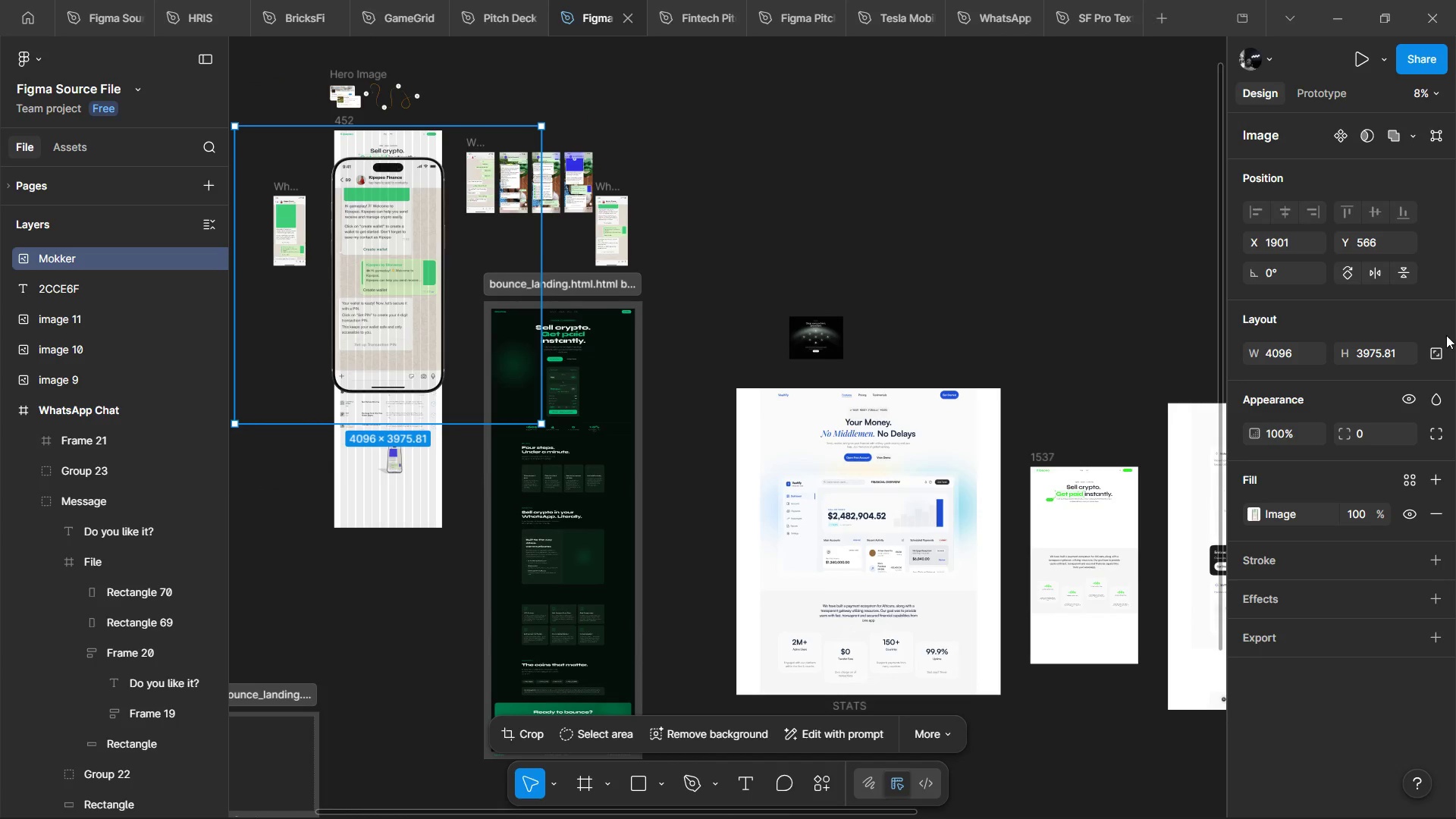 
scroll: coordinate [384, 247], scroll_direction: down, amount: 1.0
 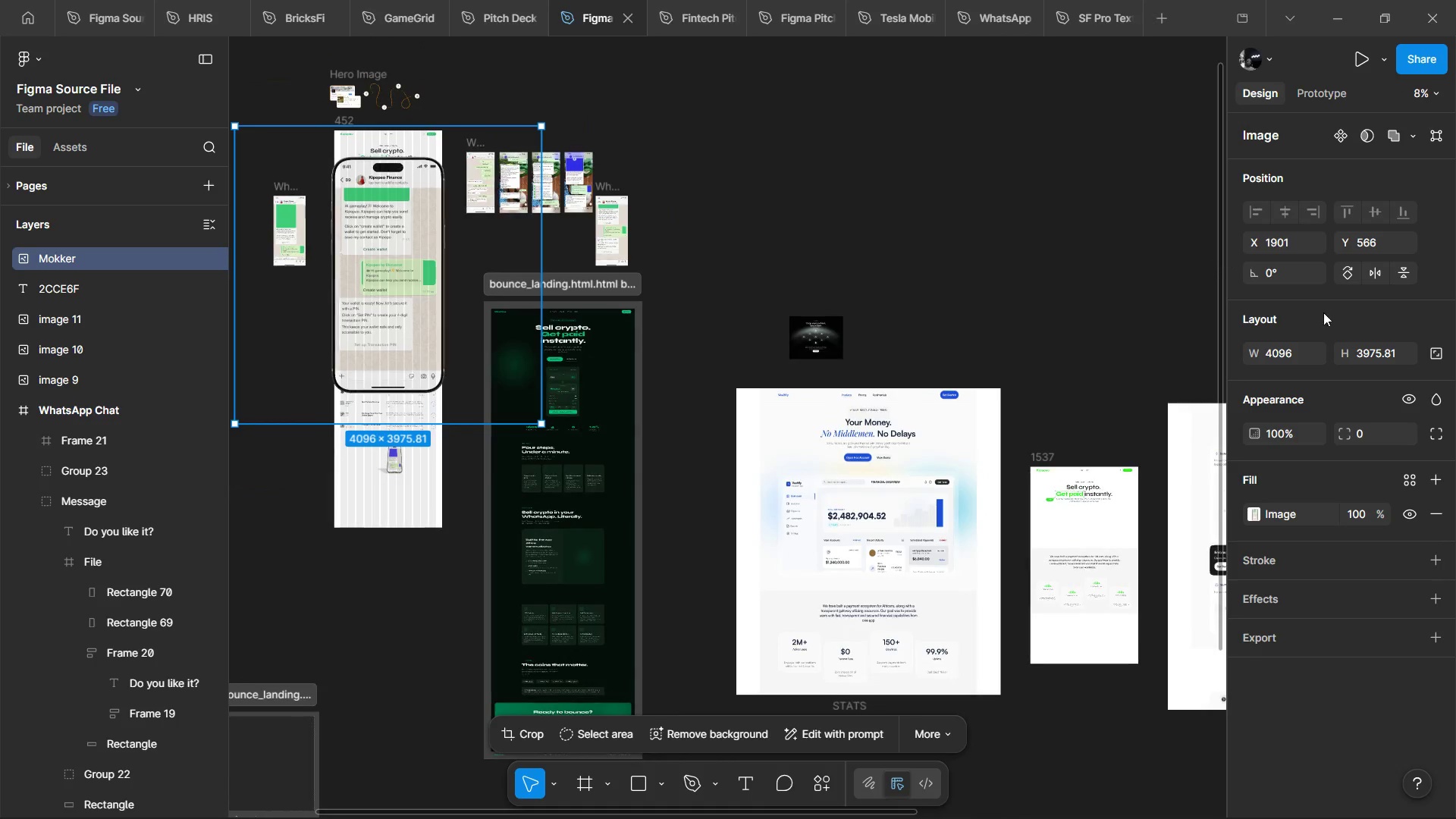 
left_click([1440, 347])
 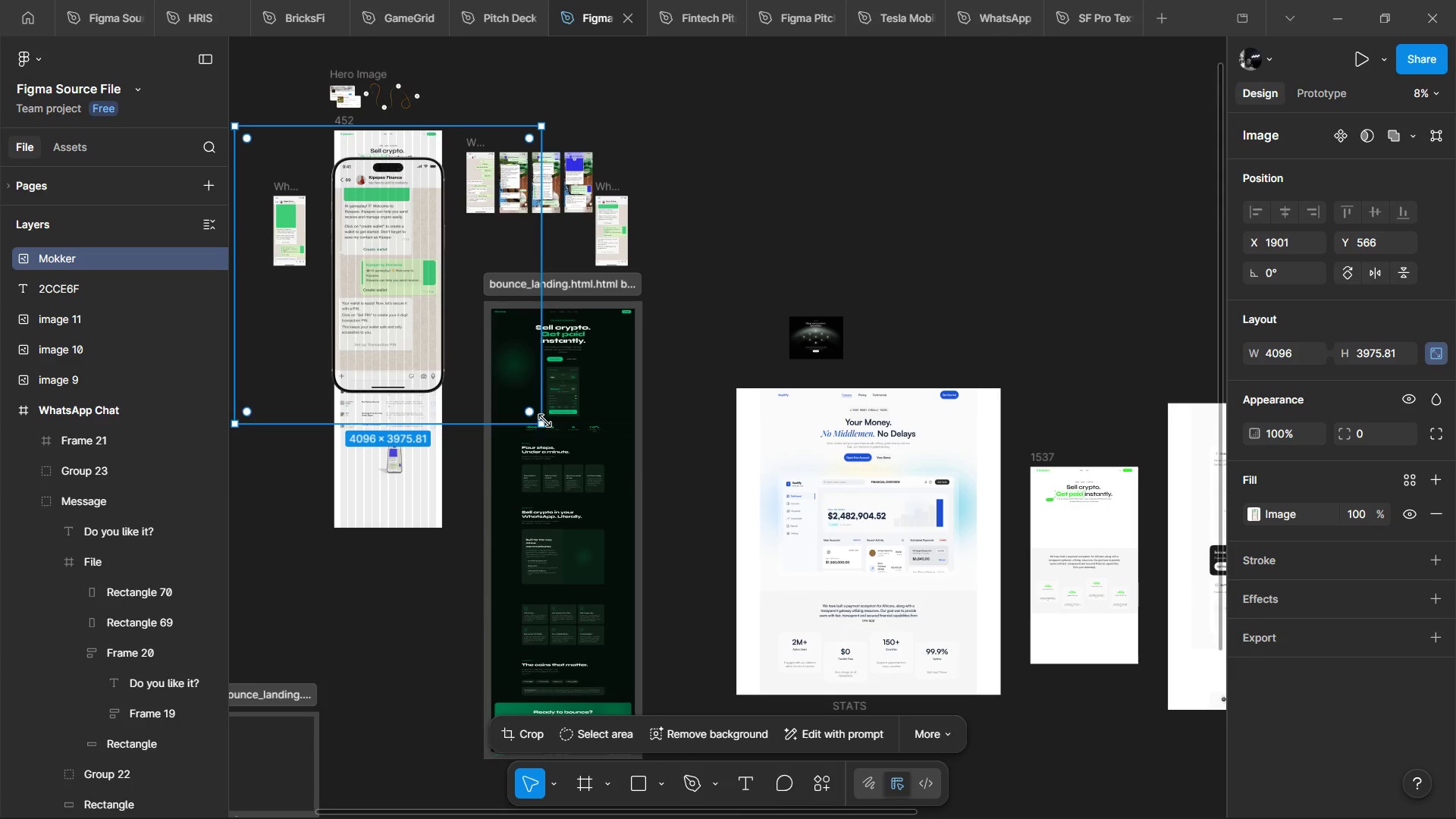 
left_click_drag(start_coordinate=[541, 423], to_coordinate=[262, 189])
 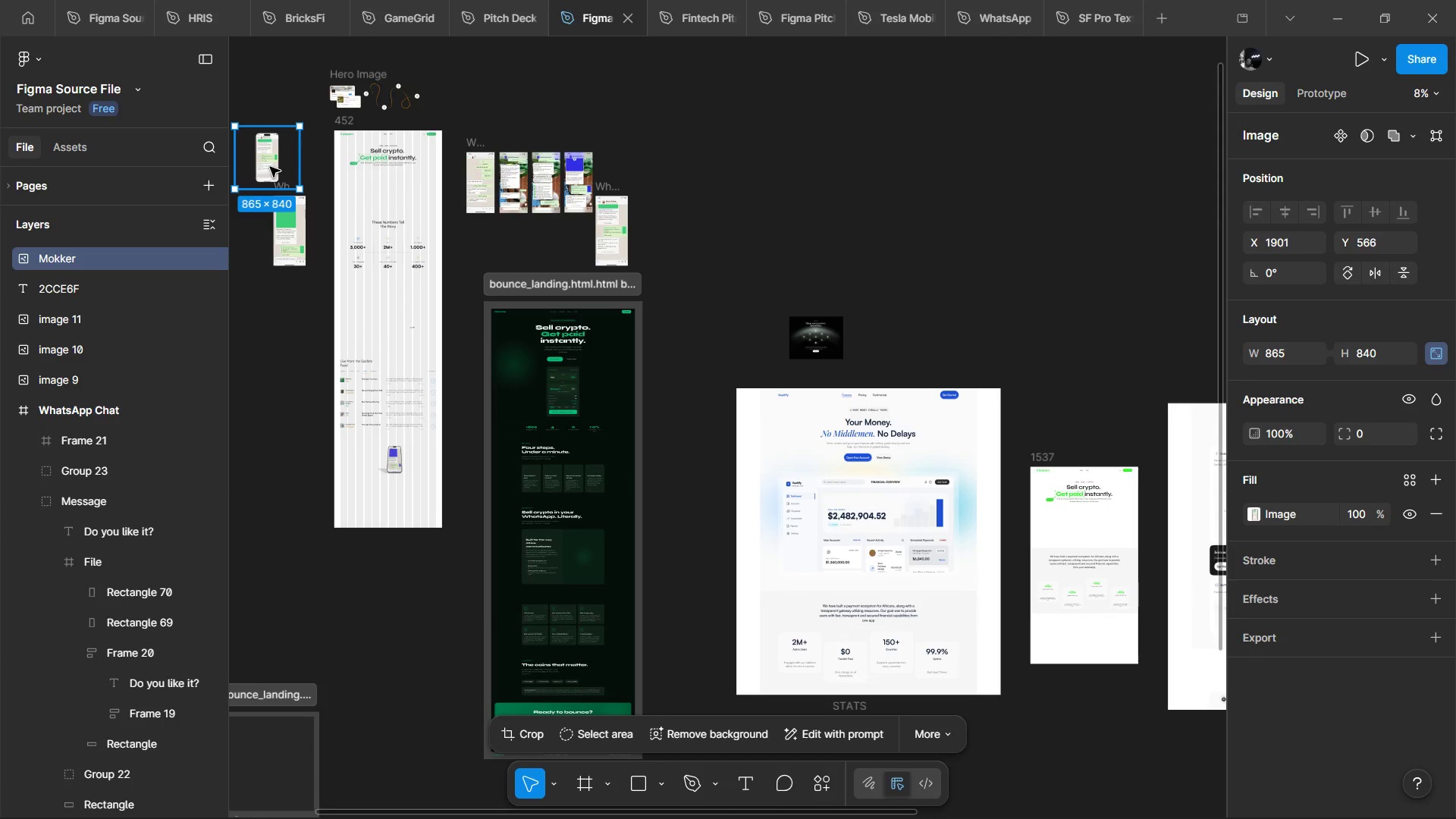 
left_click_drag(start_coordinate=[270, 165], to_coordinate=[389, 206])
 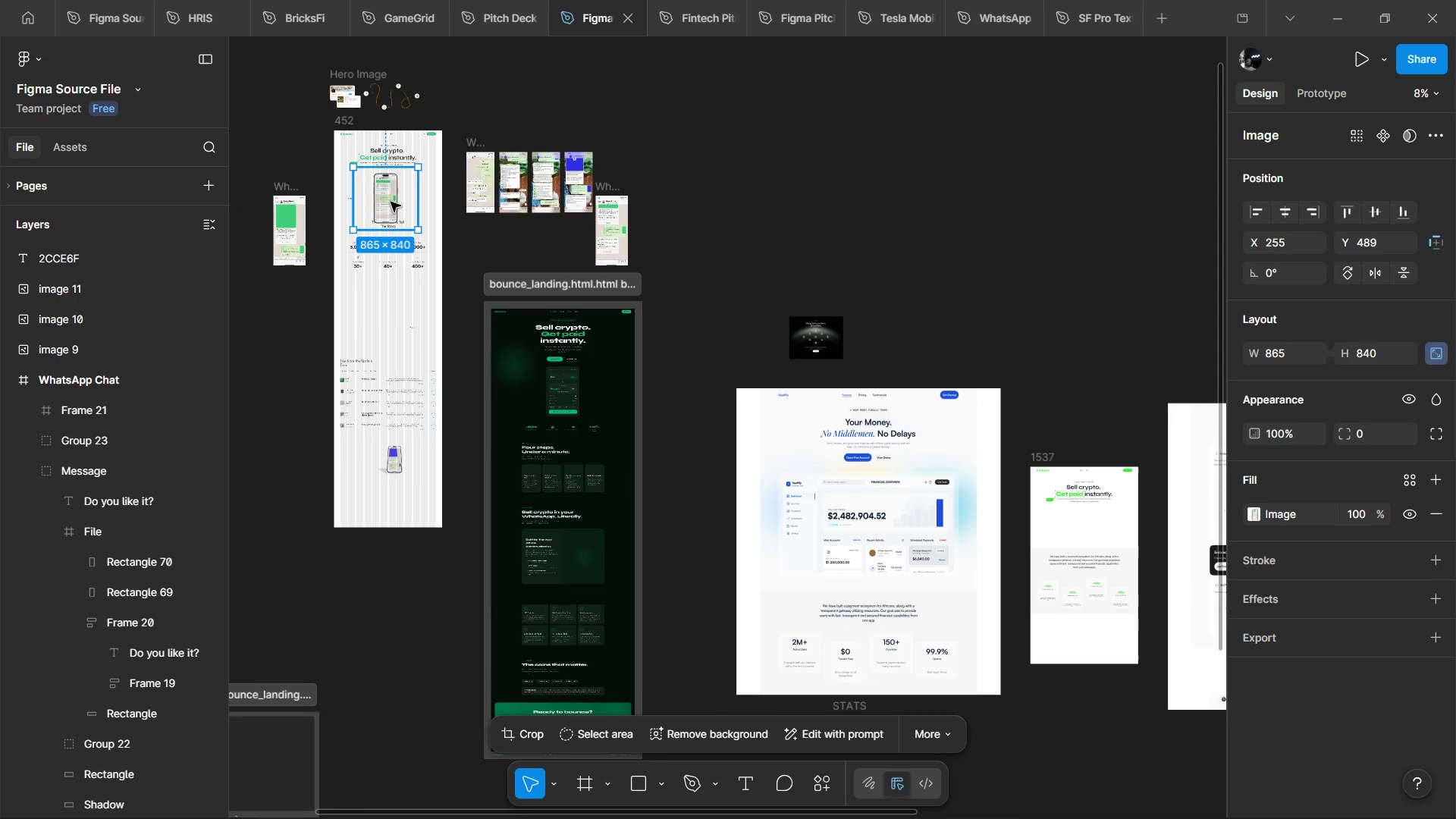 
hold_key(key=ControlLeft, duration=1.22)
scroll: coordinate [387, 190], scroll_direction: up, amount: 15.0
 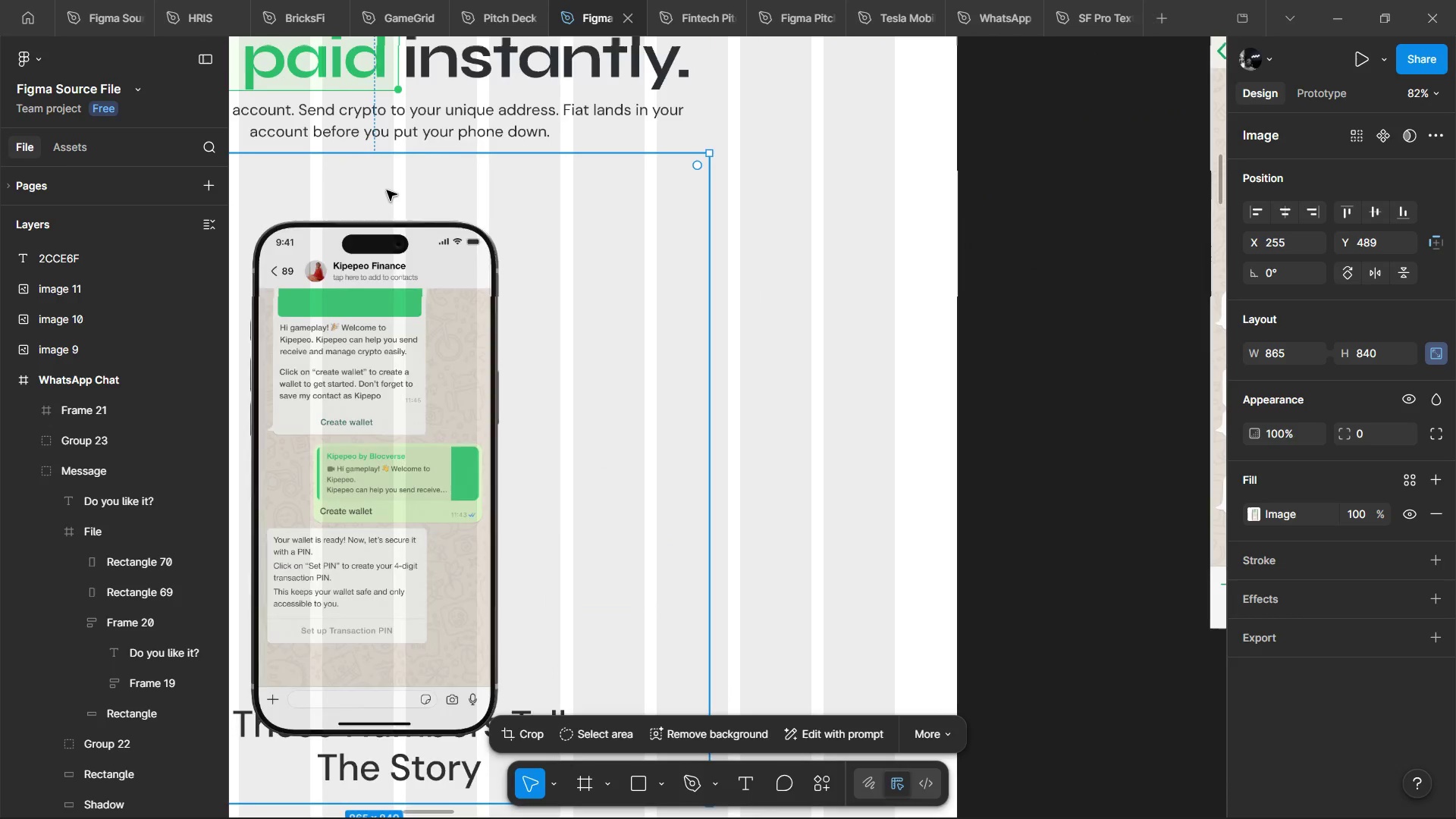 
hold_key(key=ControlLeft, duration=0.39)
 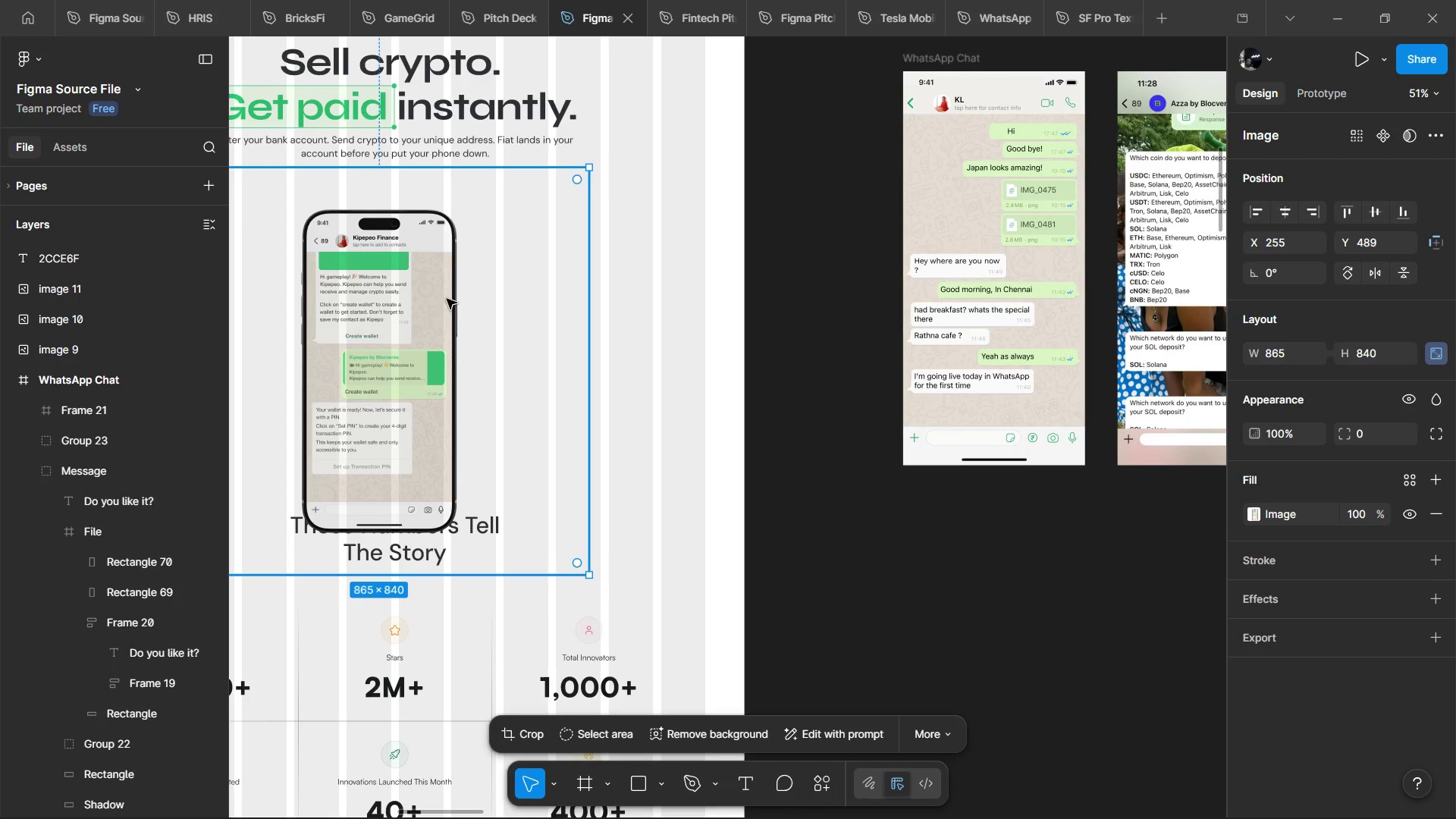 
hold_key(key=ControlLeft, duration=0.36)
scroll: coordinate [449, 299], scroll_direction: down, amount: 2.0
 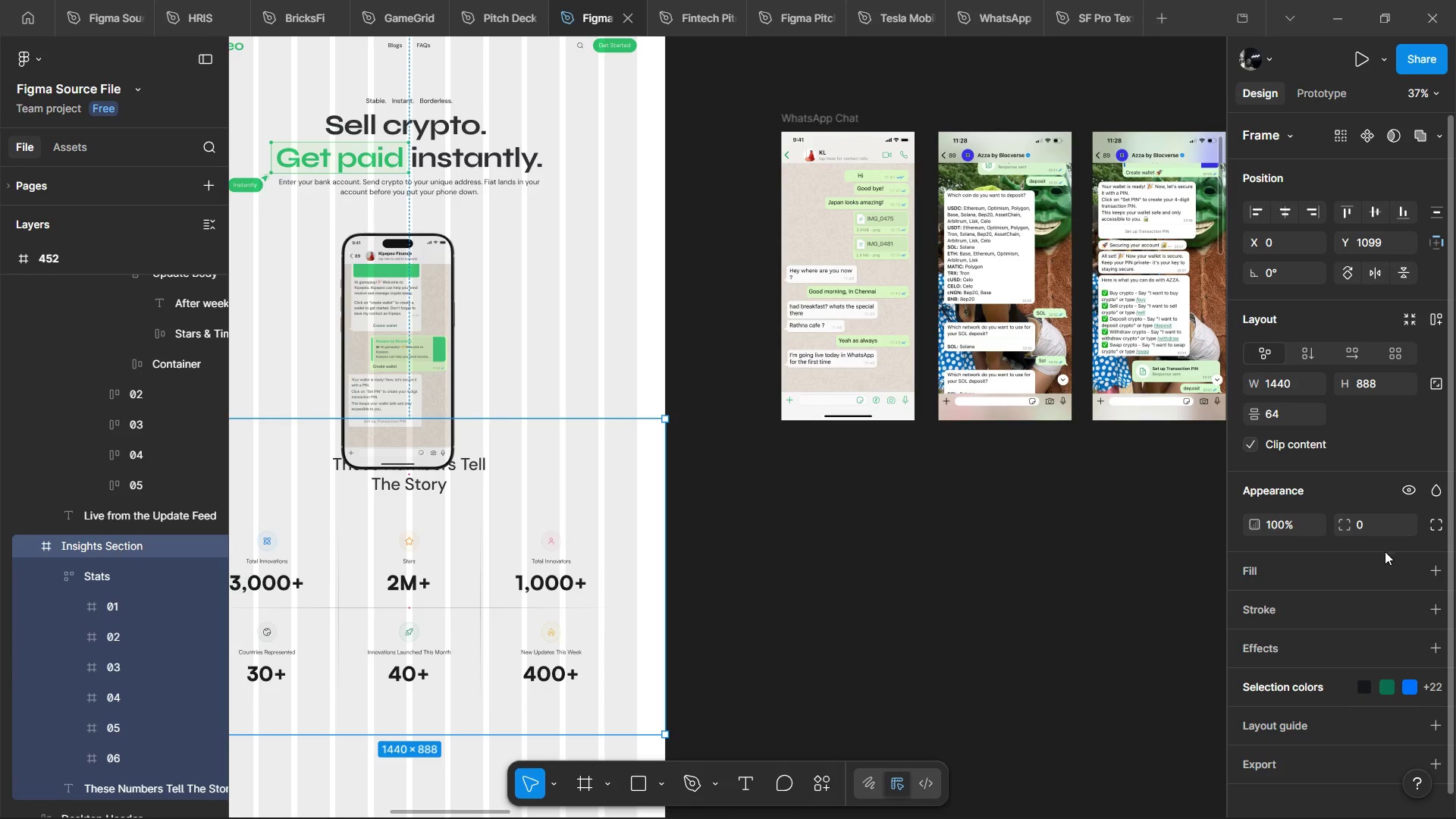 
left_click([1431, 565])
 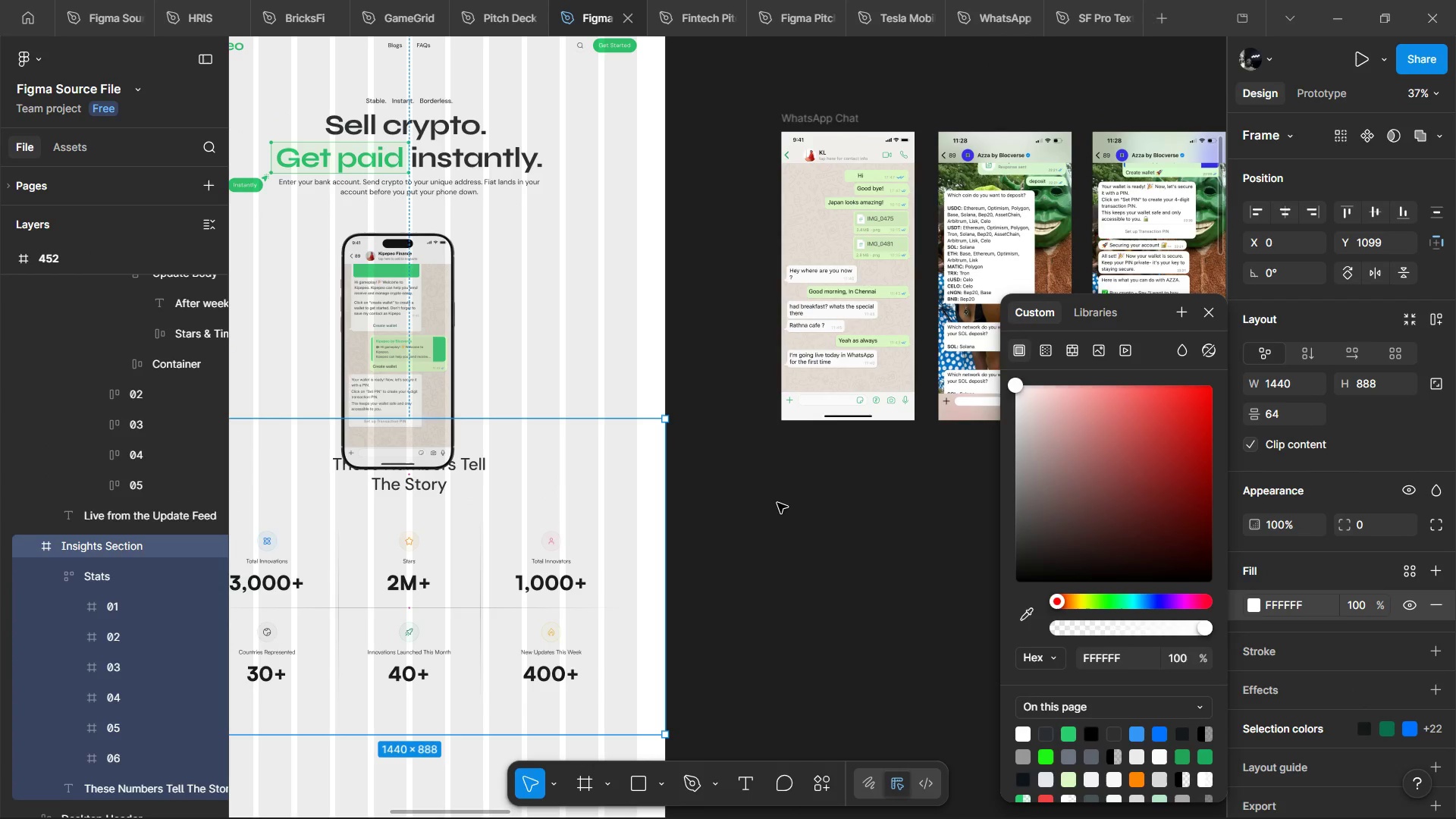 
left_click_drag(start_coordinate=[758, 467], to_coordinate=[754, 467])
 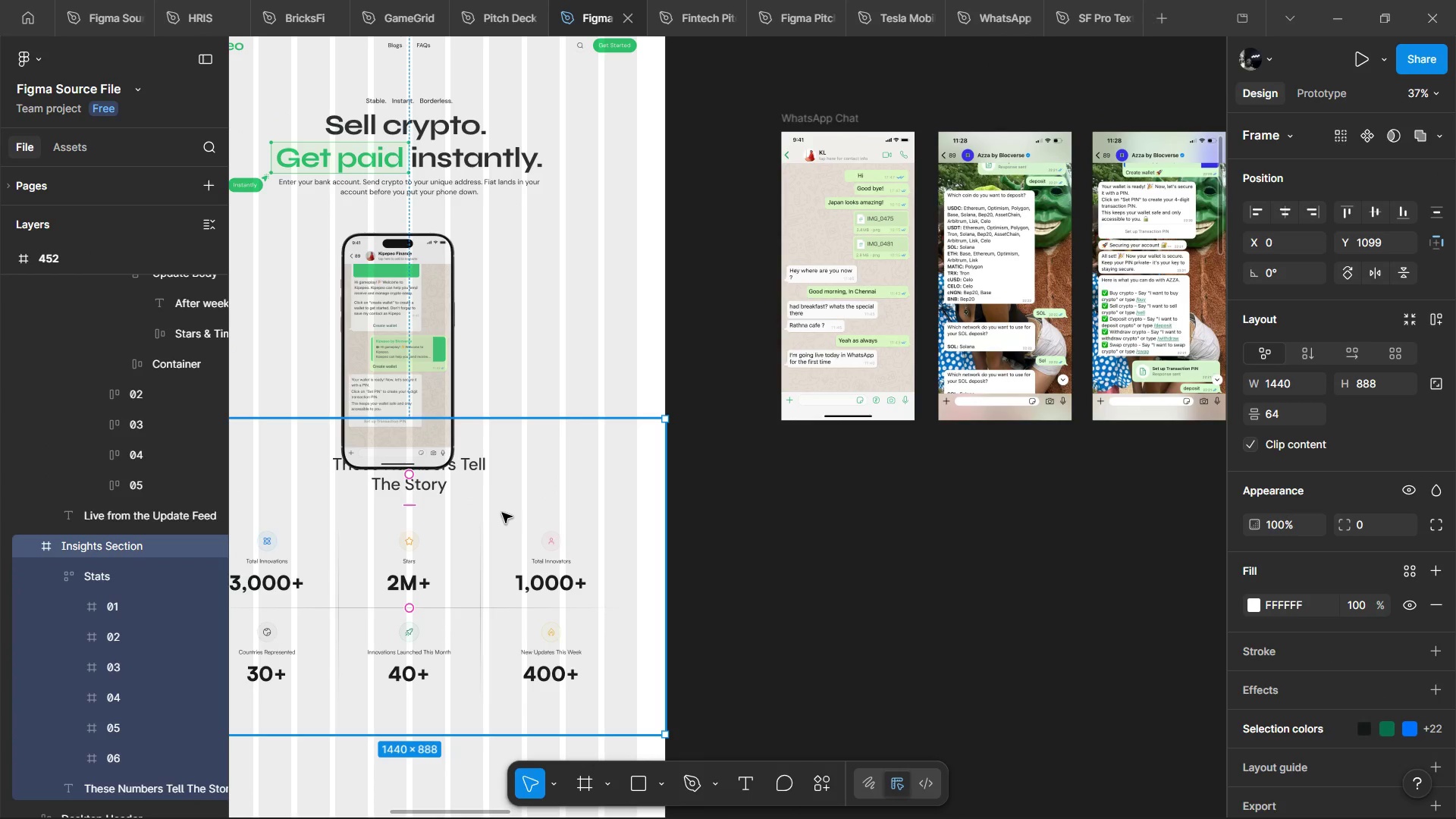 
key(BracketRight)
 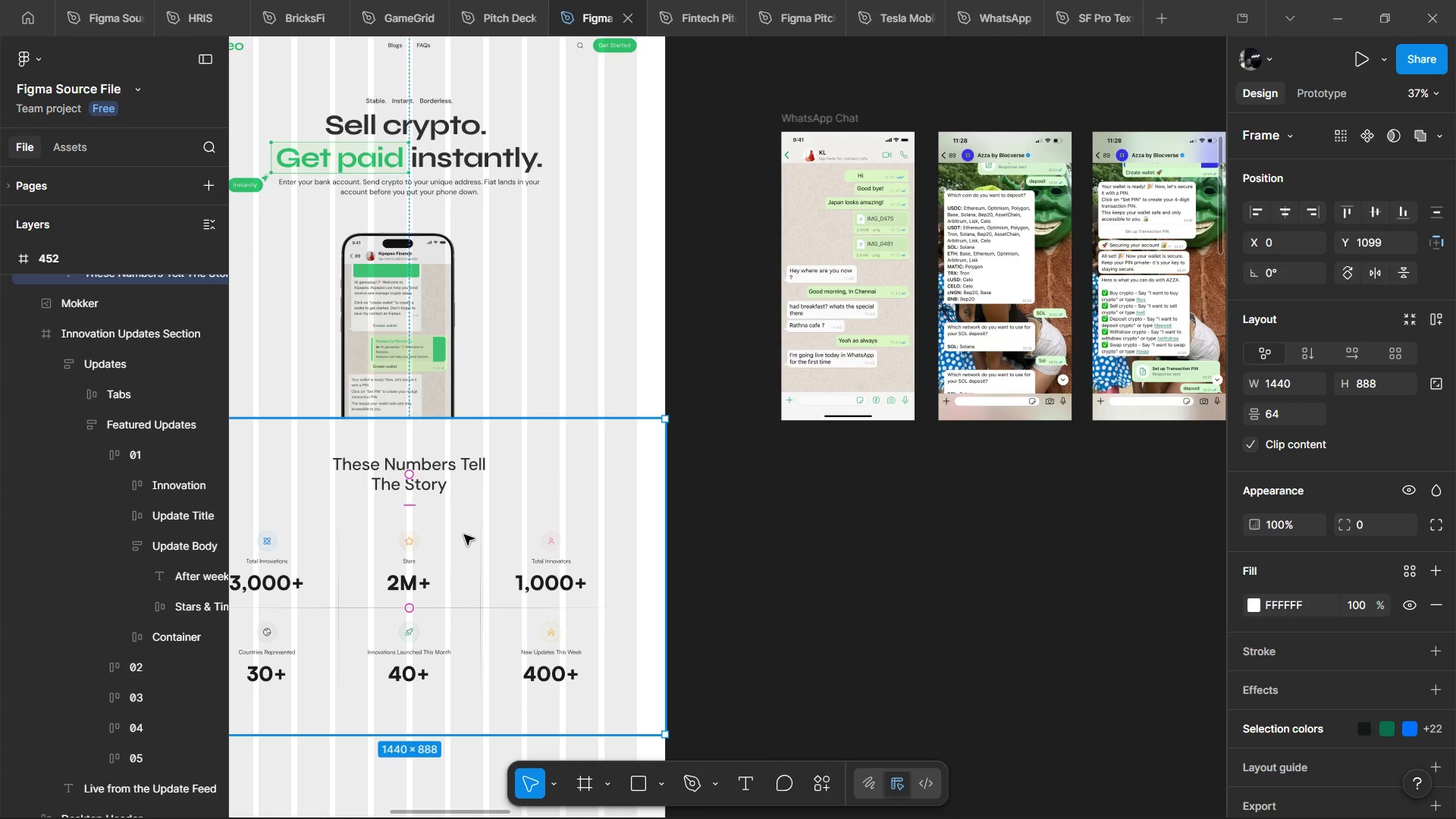 
left_click_drag(start_coordinate=[463, 535], to_coordinate=[461, 456])
 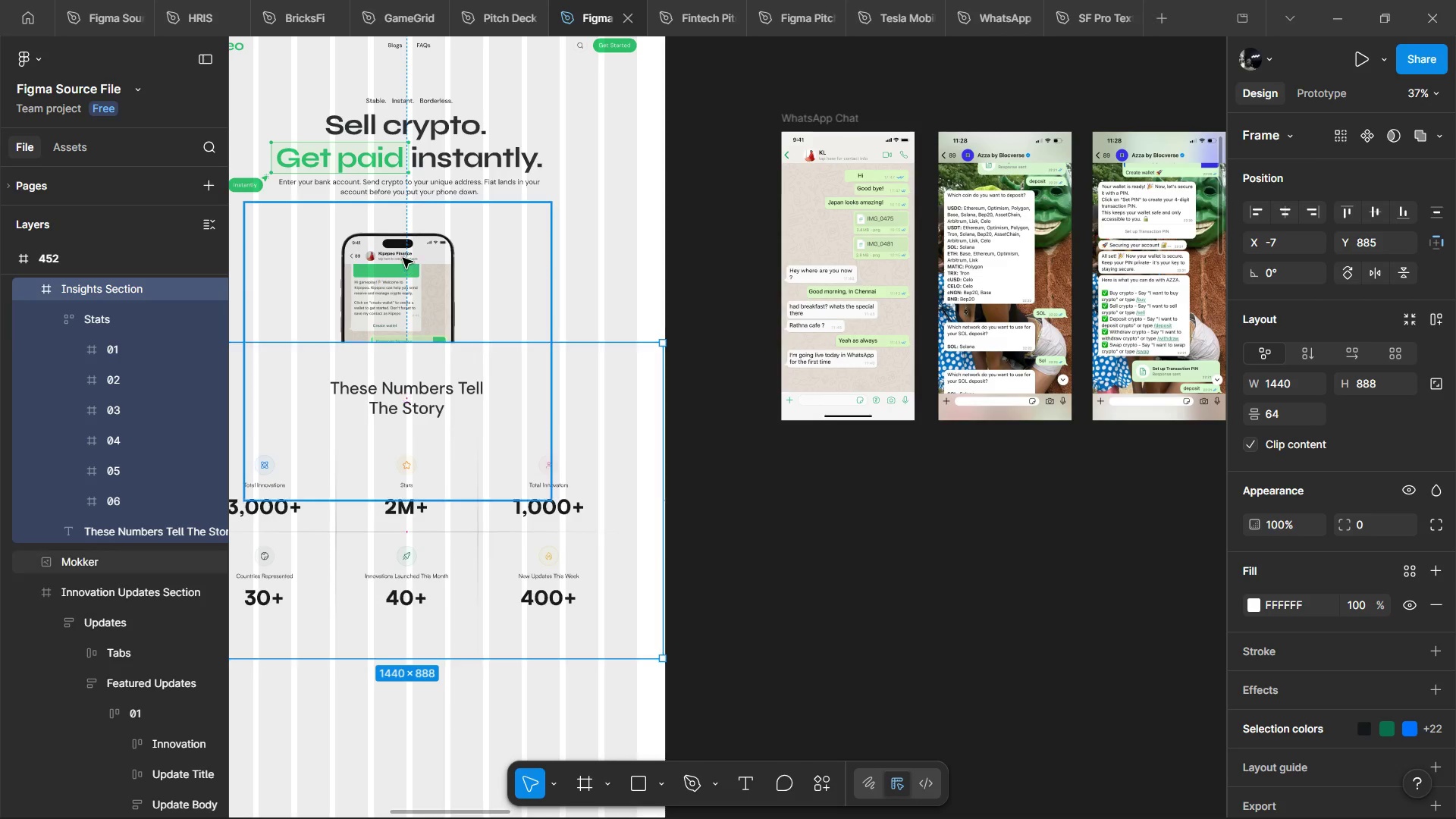 
hold_key(key=ShiftLeft, duration=0.58)
left_click([403, 258])
 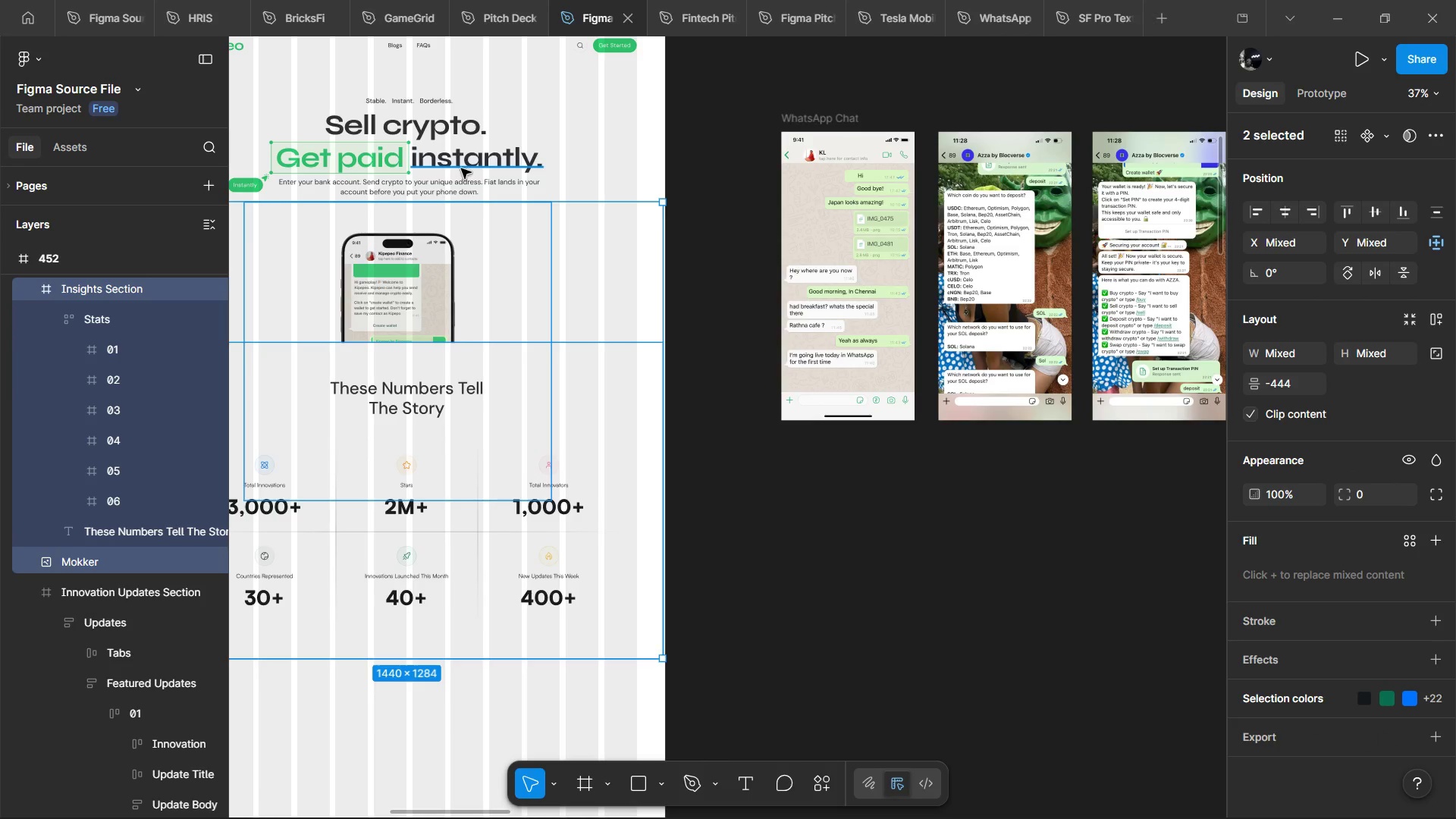 
key(Alt+Shift+ArrowDown)
 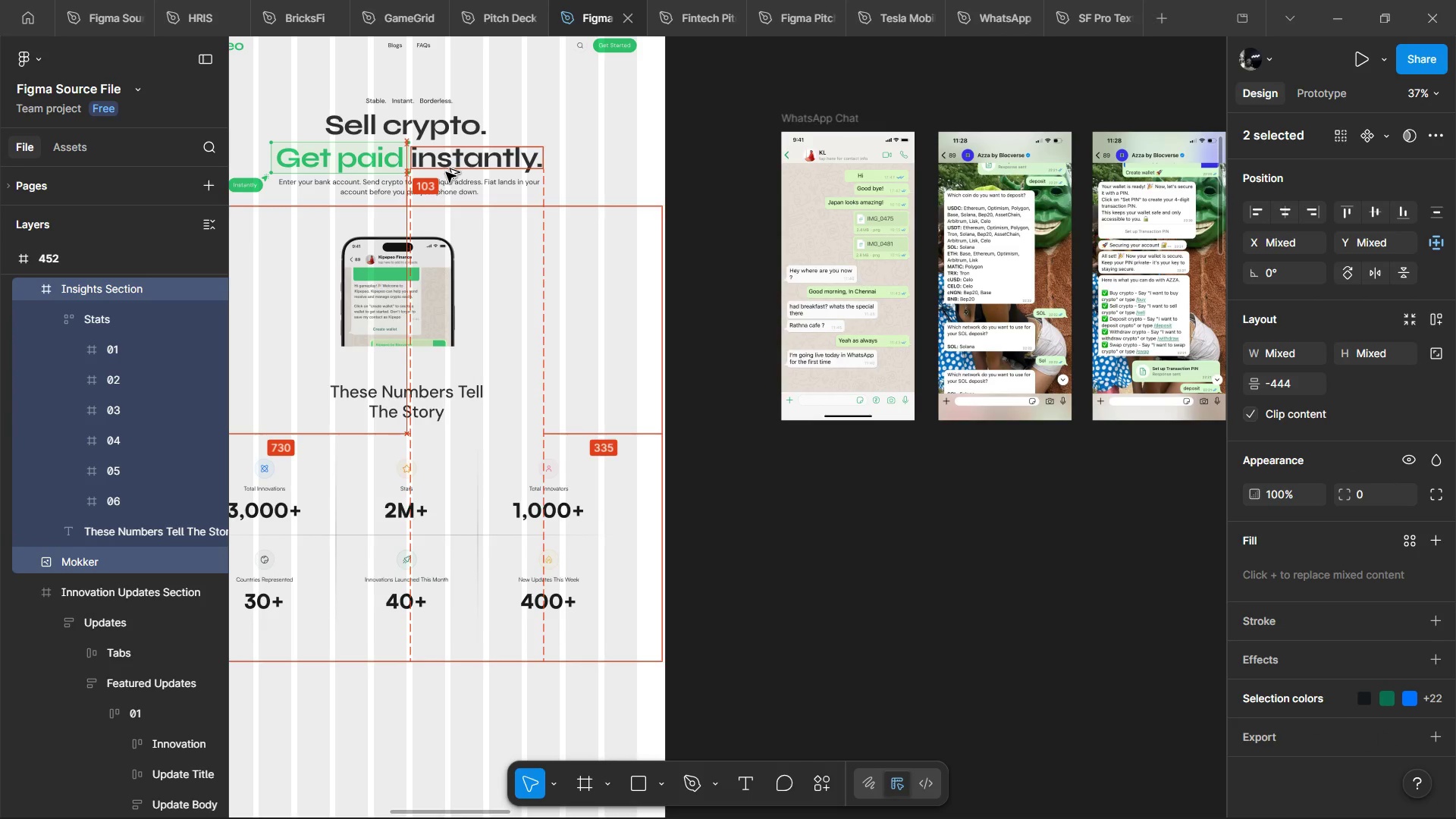 
key(Alt+Shift+ArrowDown)
 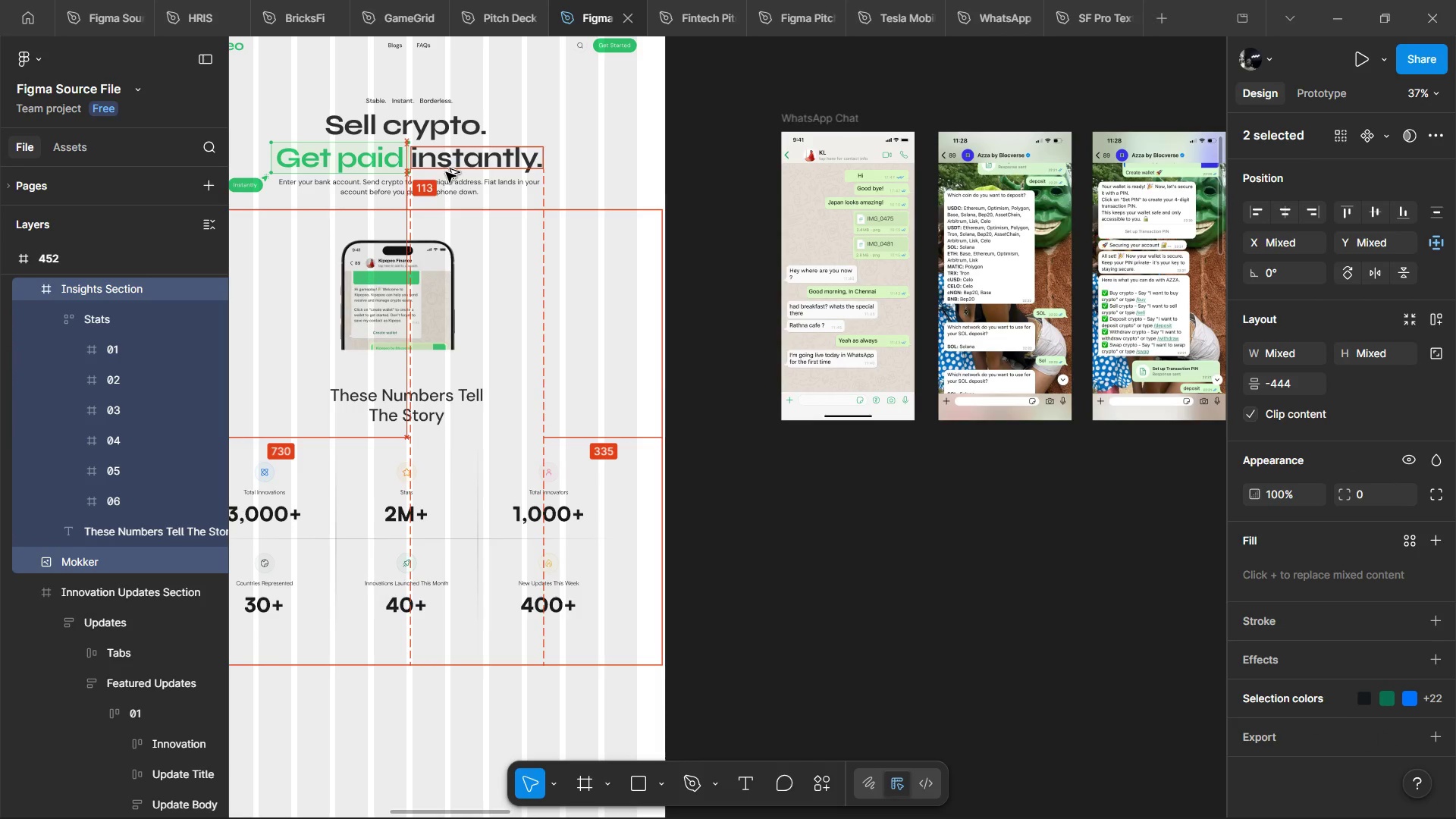 
key(Alt+Shift+ArrowDown)
 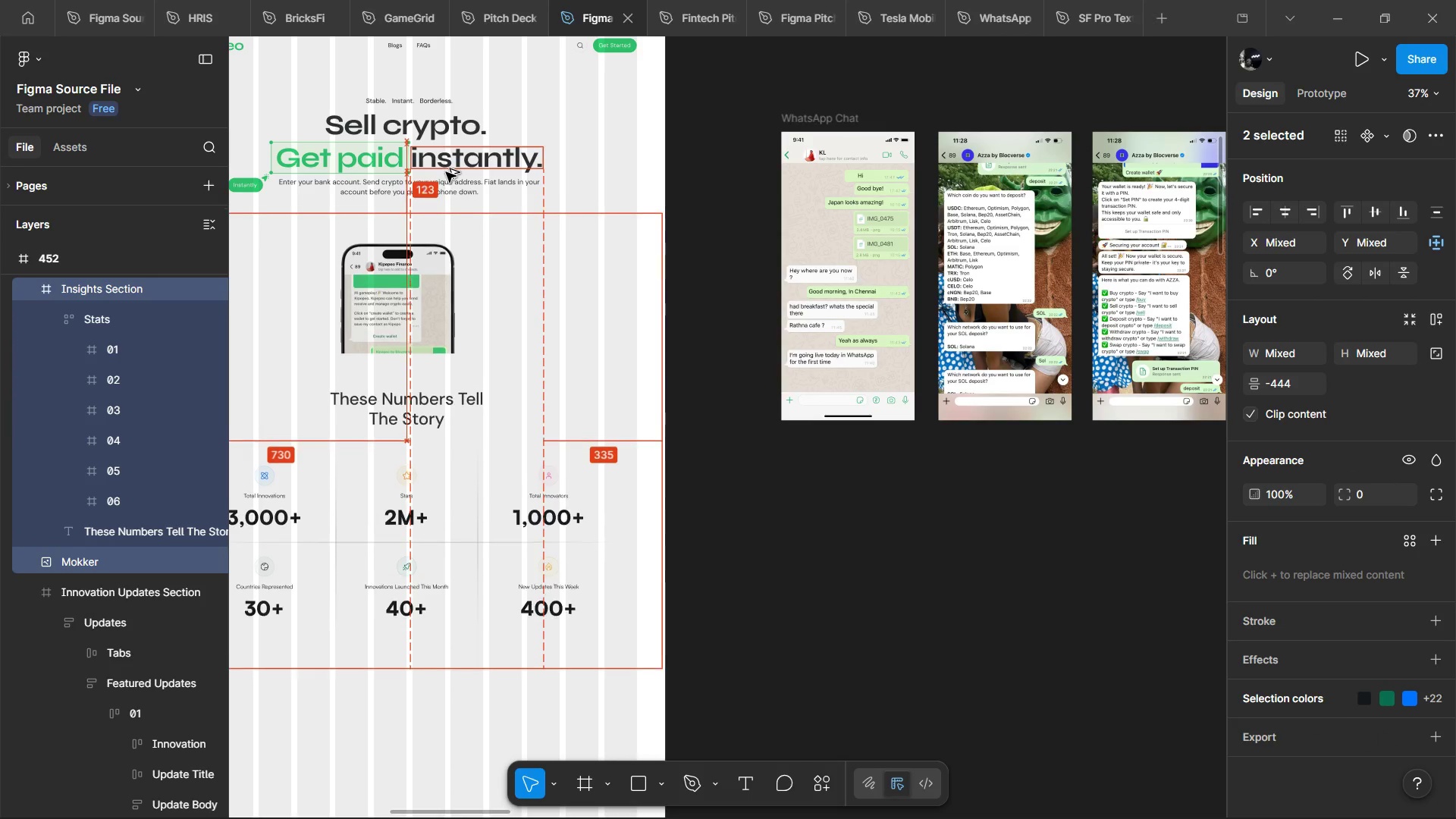 
key(Alt+Shift+ArrowDown)
 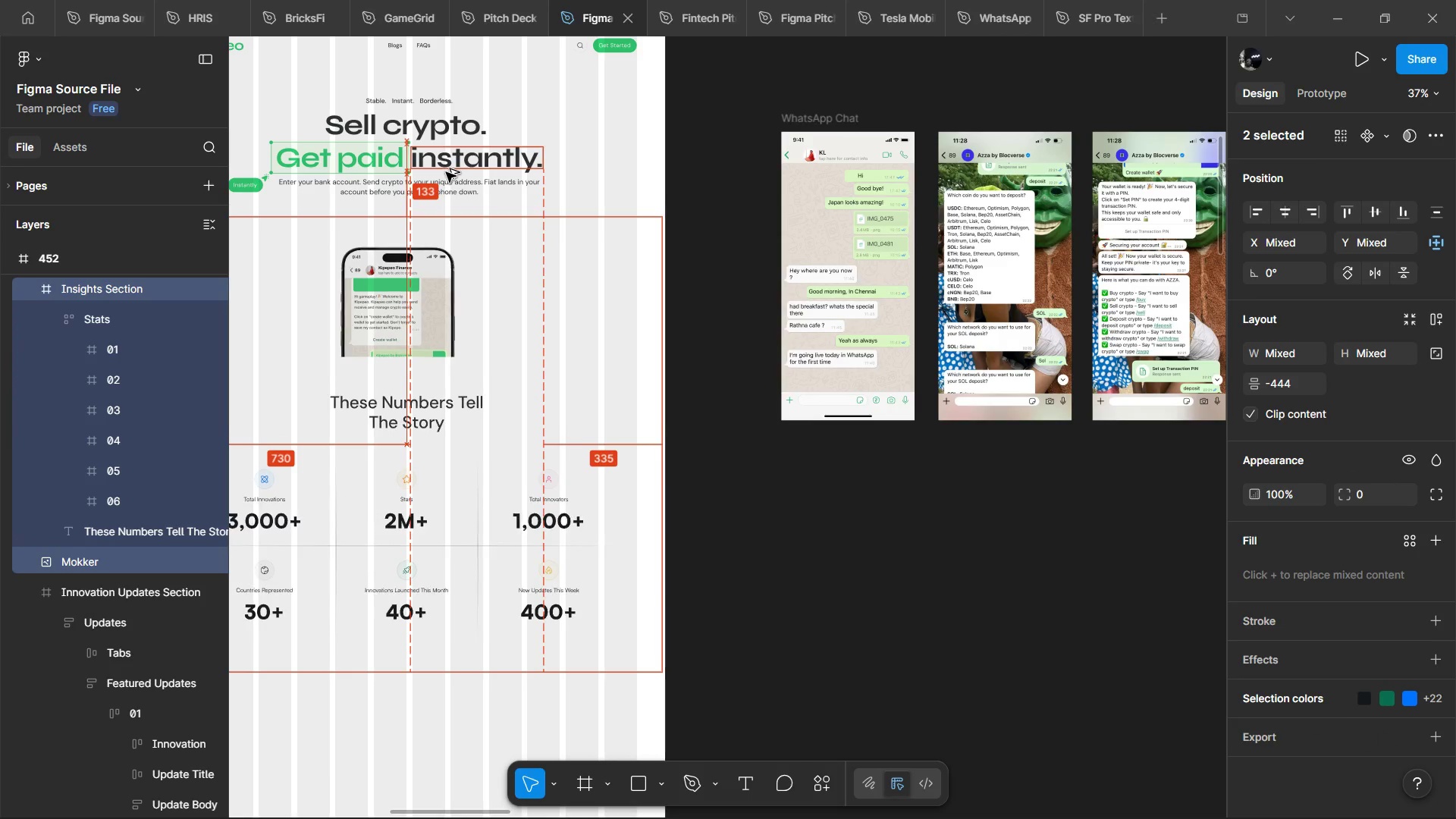 
key(Alt+Shift+ArrowDown)
 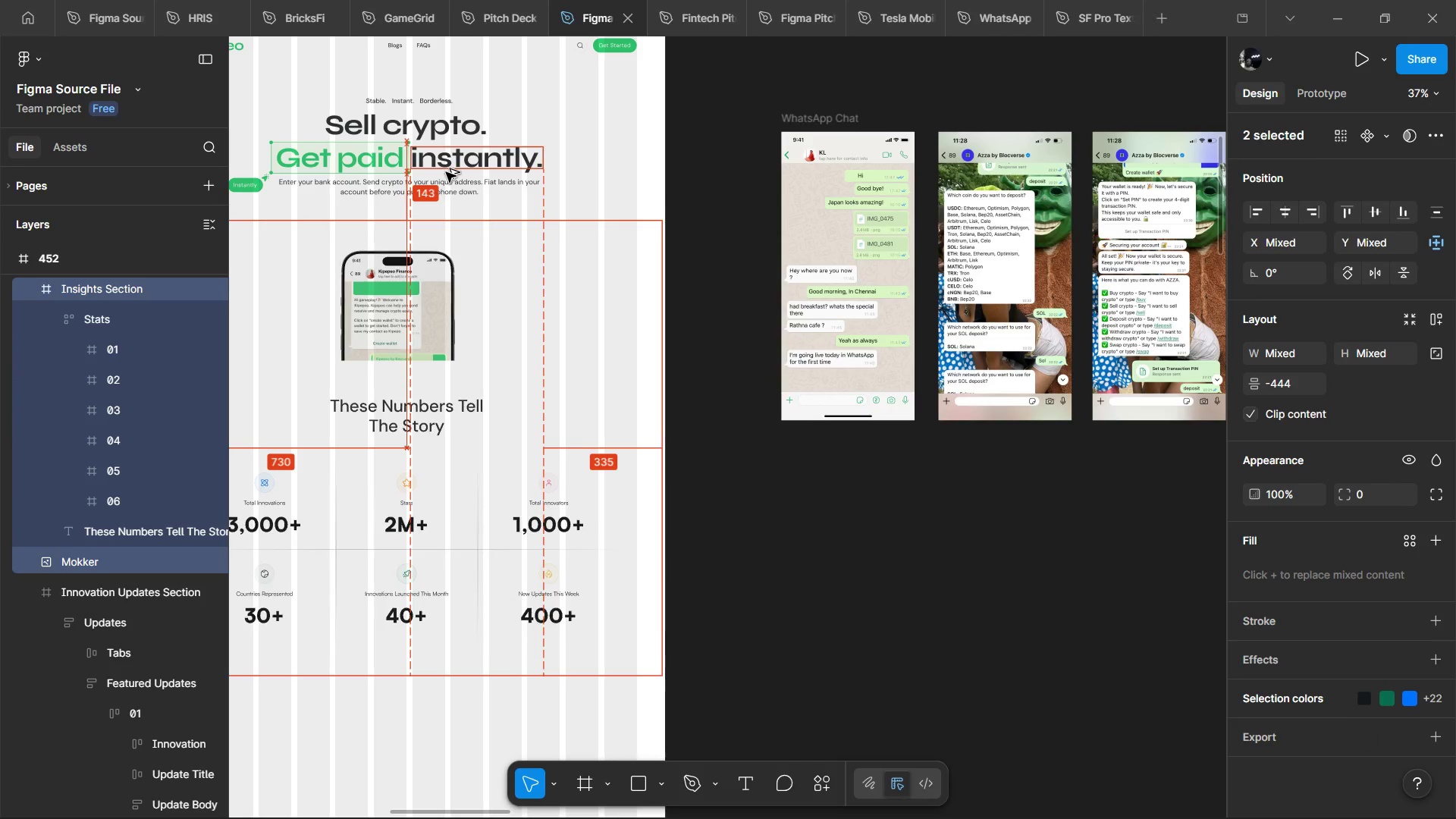 
key(Alt+Shift+ArrowDown)
 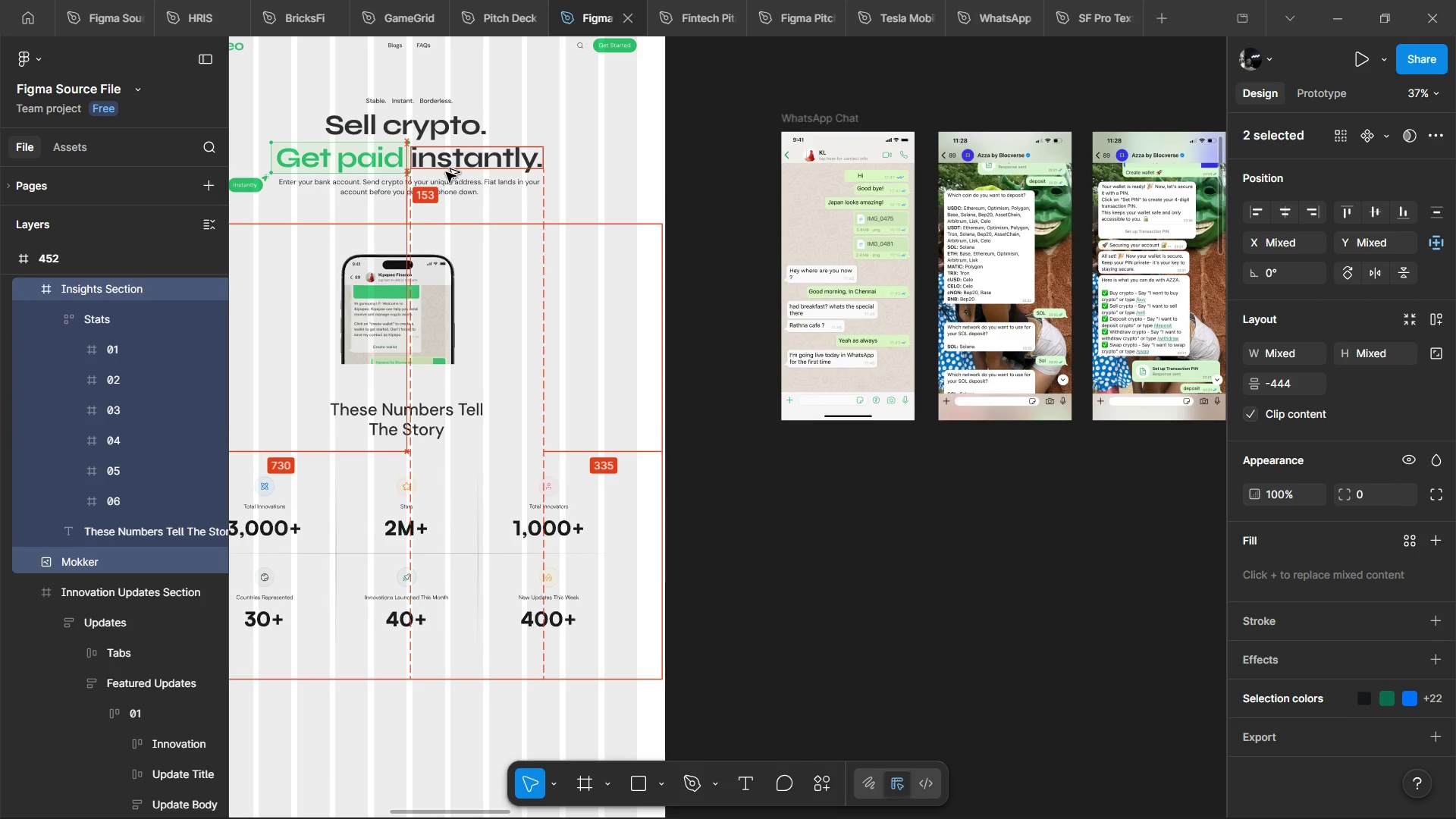 
key(Alt+Shift+ArrowDown)
 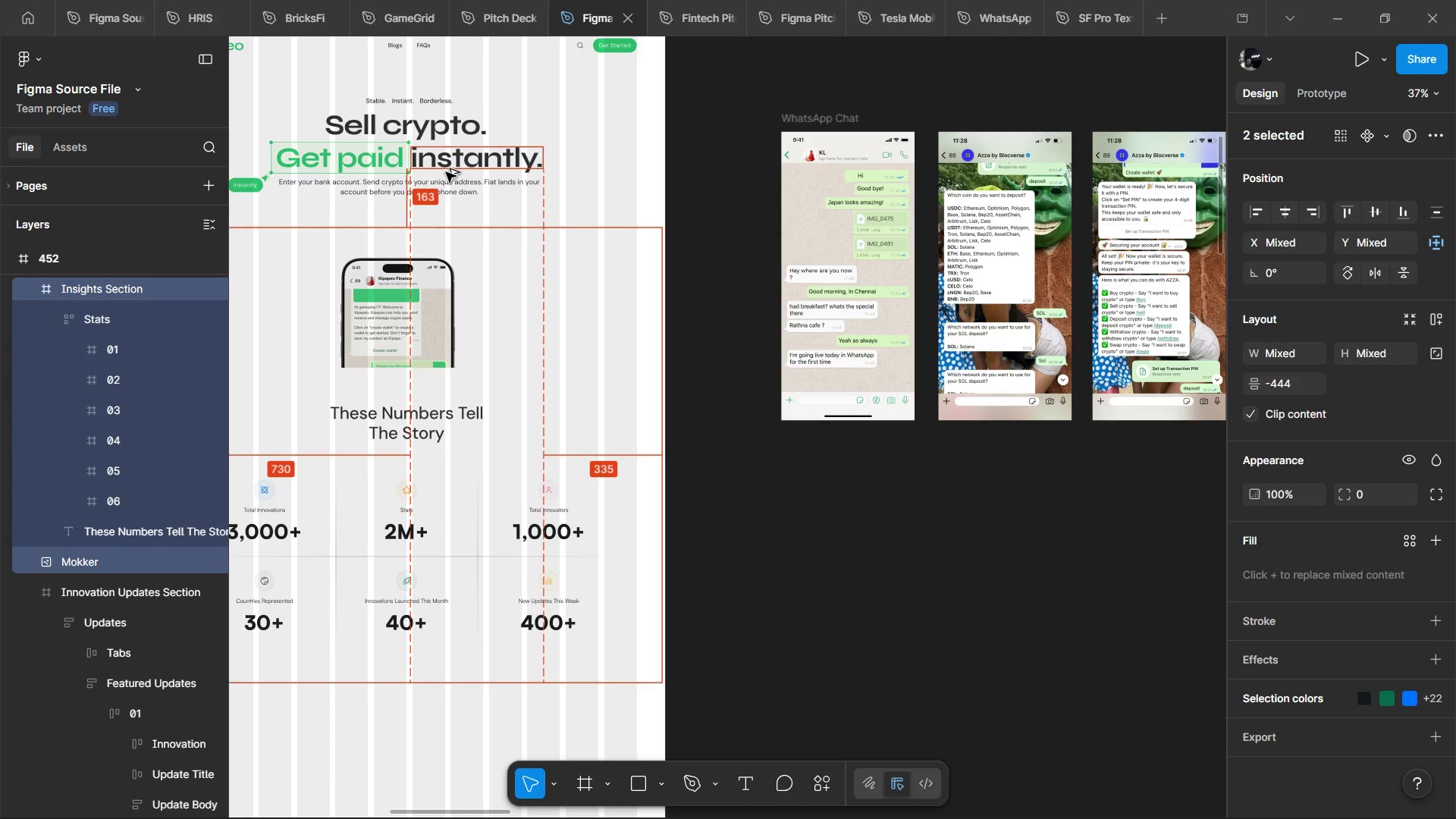 
key(Alt+Shift+ArrowUp)
 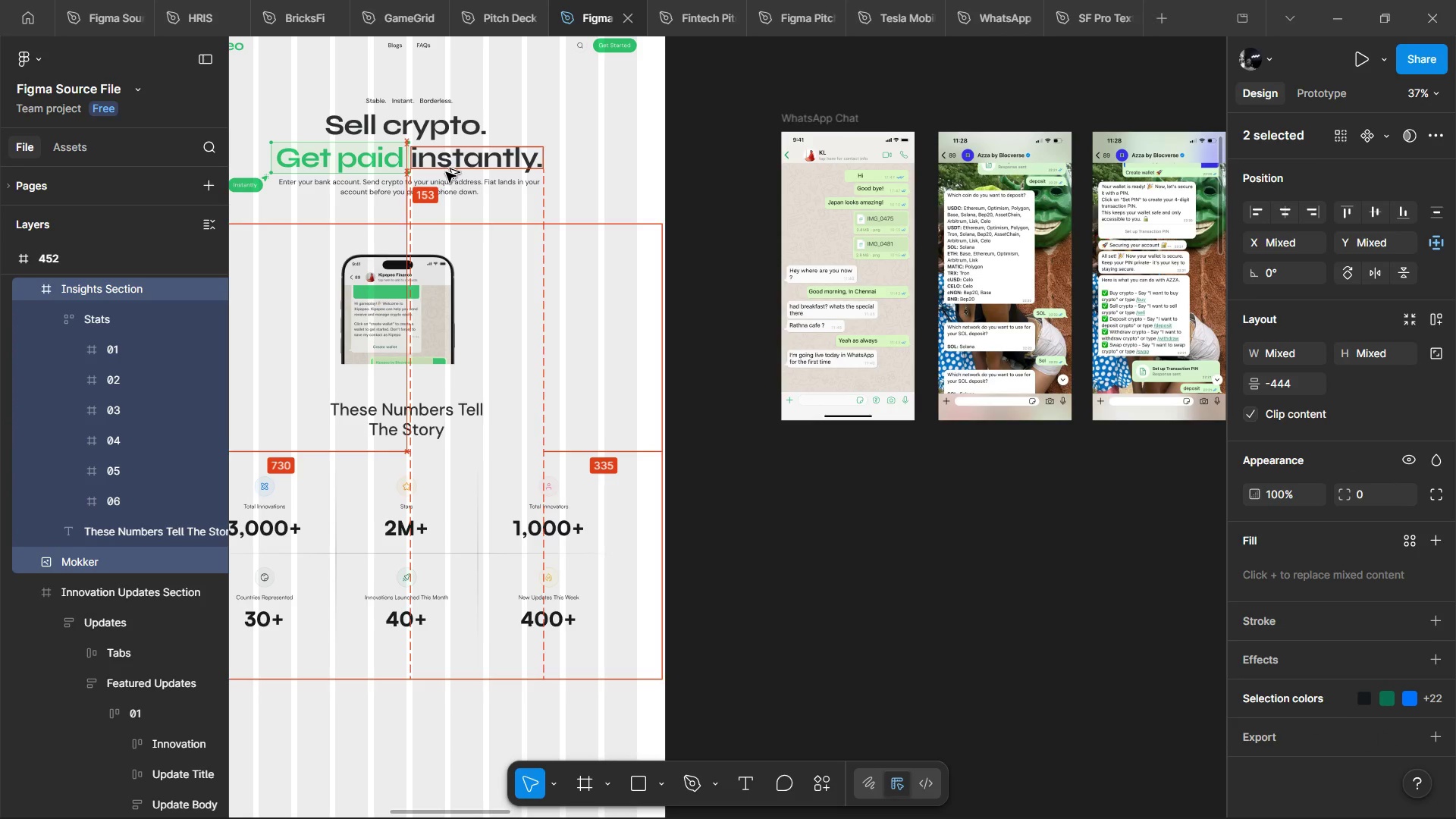 
key(Alt+Shift+ArrowUp)
 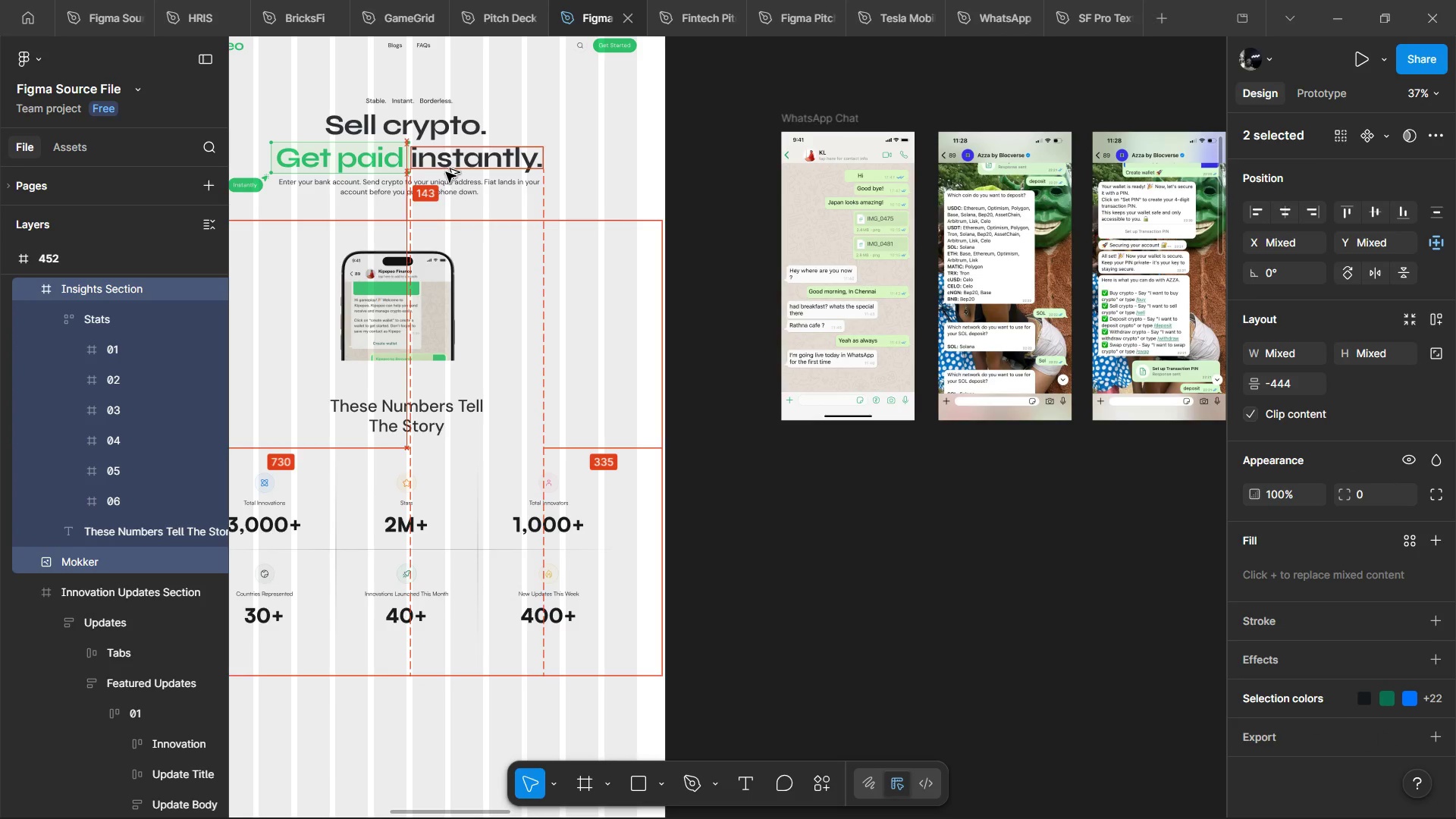 
key(Alt+Shift+ArrowUp)
 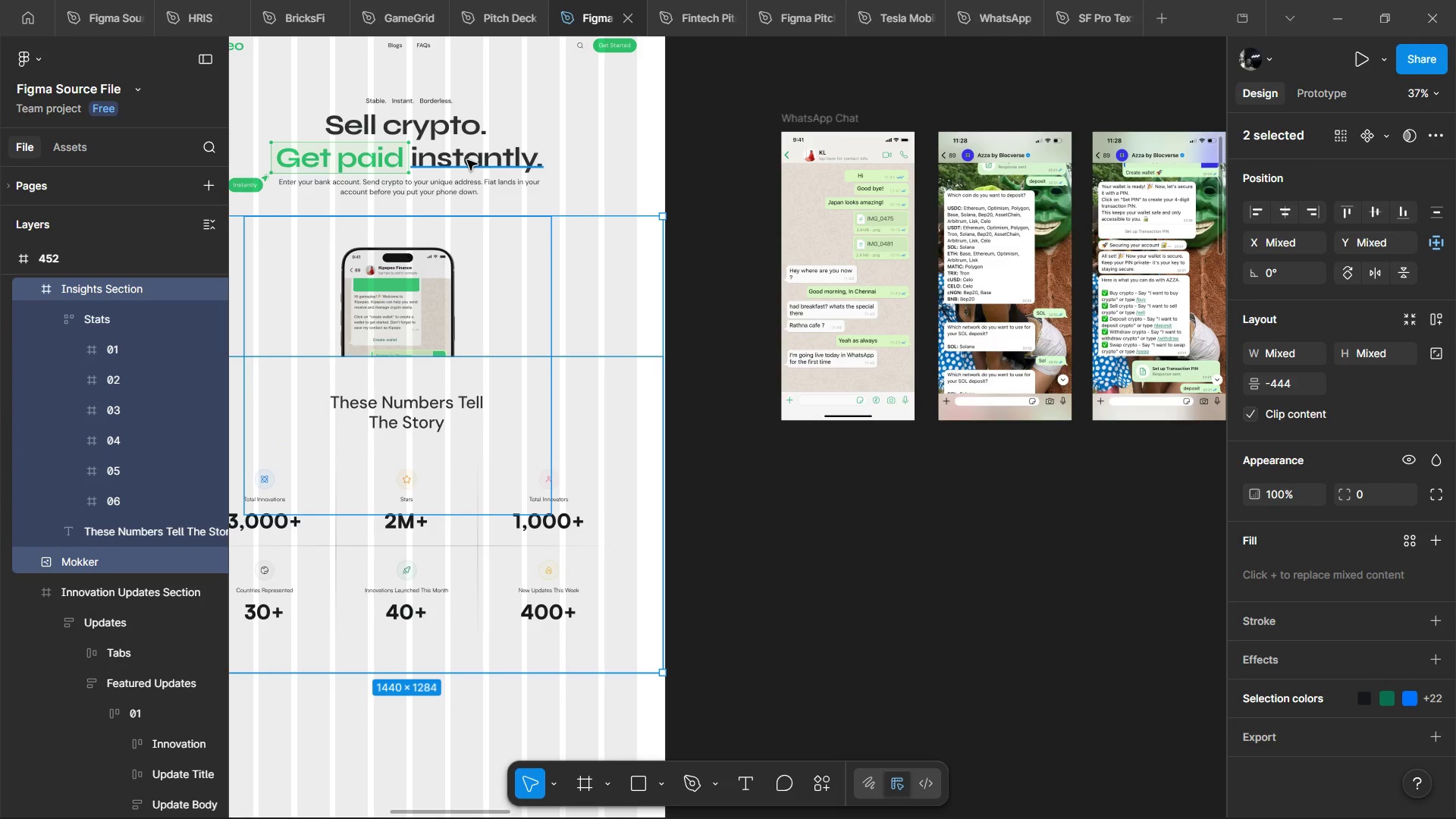 
key(Control+ControlLeft)
 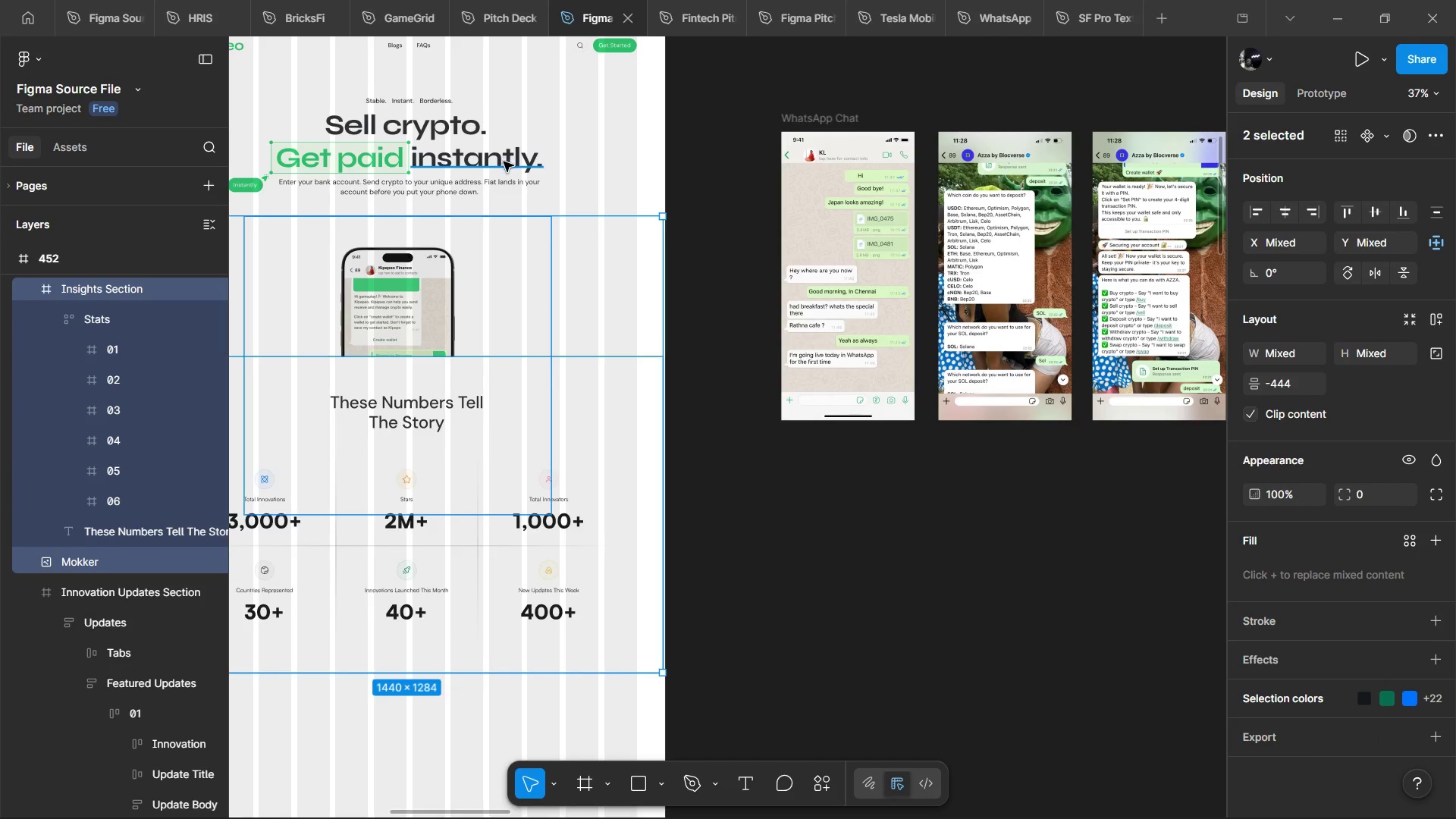 
hold_key(key=ShiftLeft, duration=1.06)
scroll: coordinate [507, 162], scroll_direction: up, amount: 5.0
 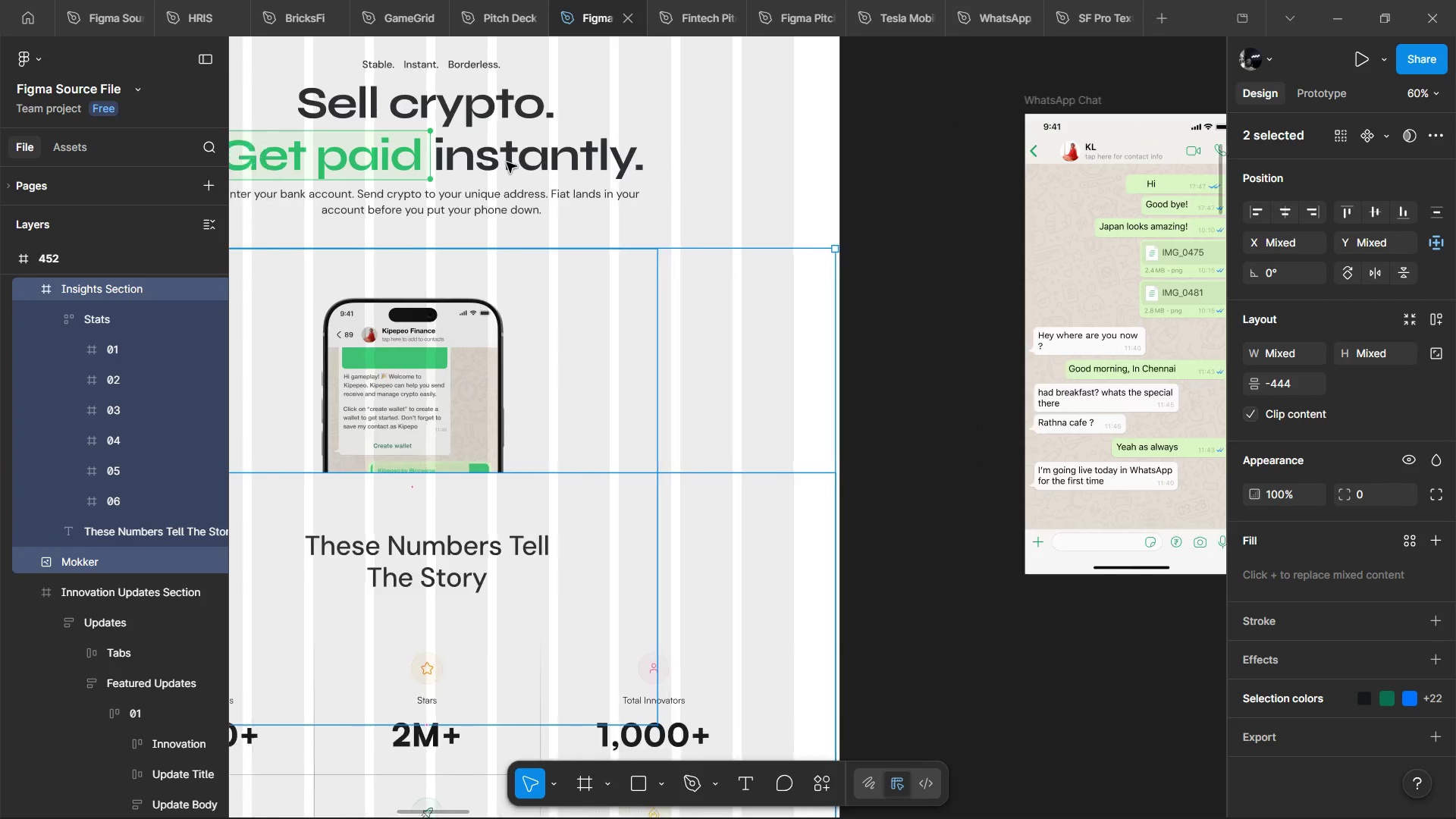 
hold_key(key=ControlLeft, duration=1.52)
scroll: coordinate [511, 165], scroll_direction: up, amount: 2.0
 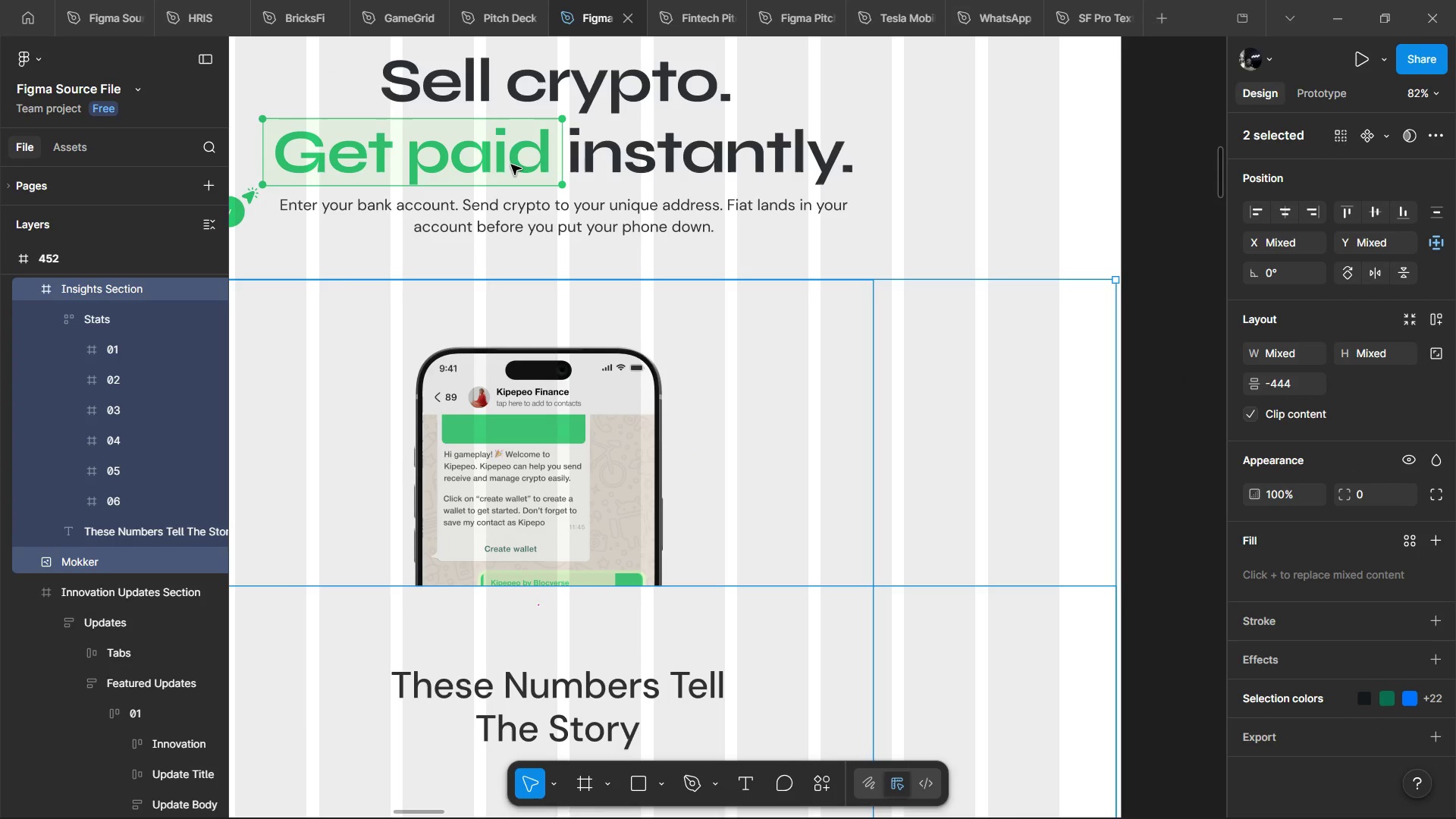 
hold_key(key=ControlLeft, duration=1.38)
scroll: coordinate [515, 162], scroll_direction: down, amount: 3.0
 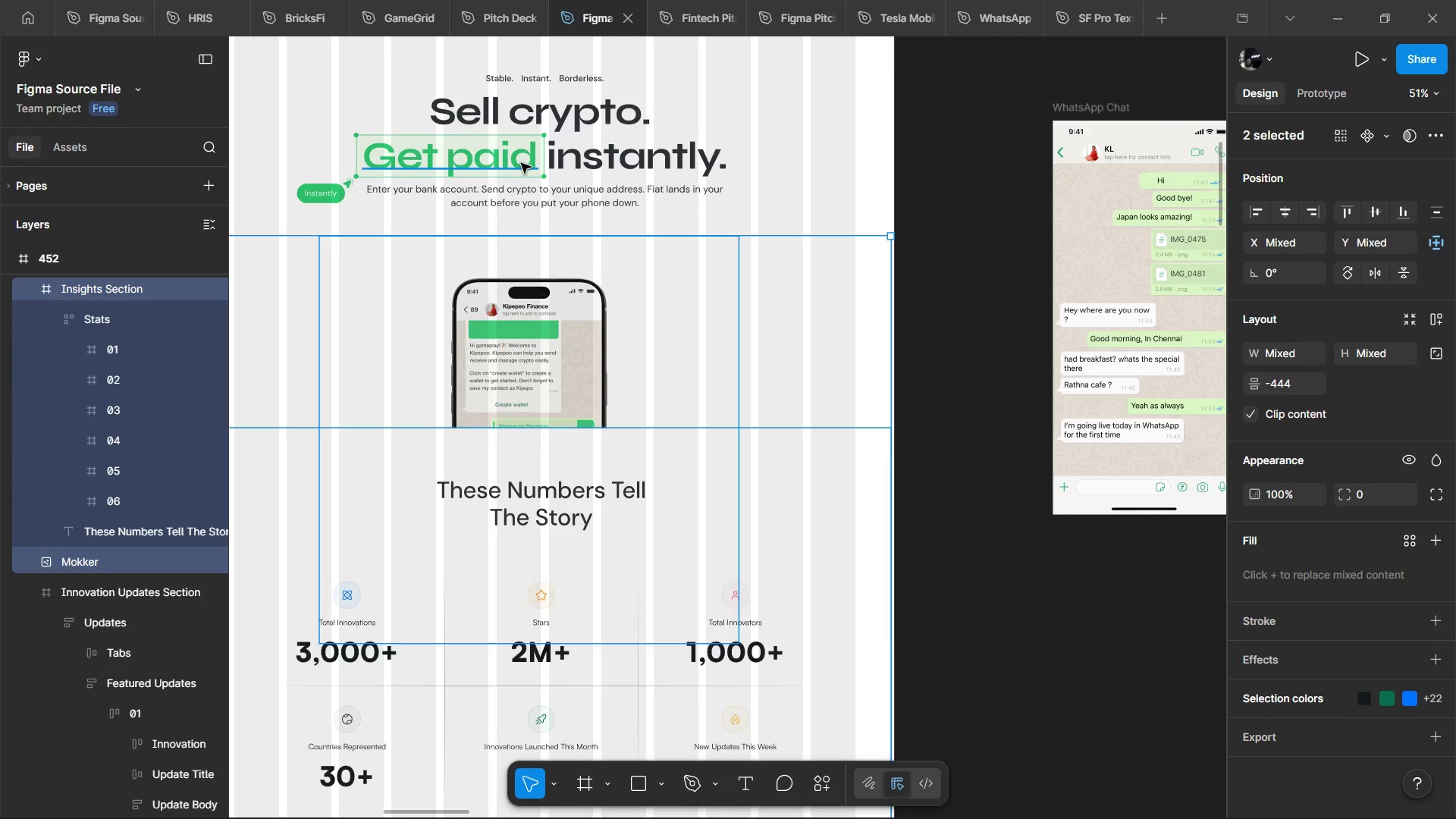 
hold_key(key=ShiftLeft, duration=0.39)
scroll: coordinate [547, 158], scroll_direction: up, amount: 6.0
 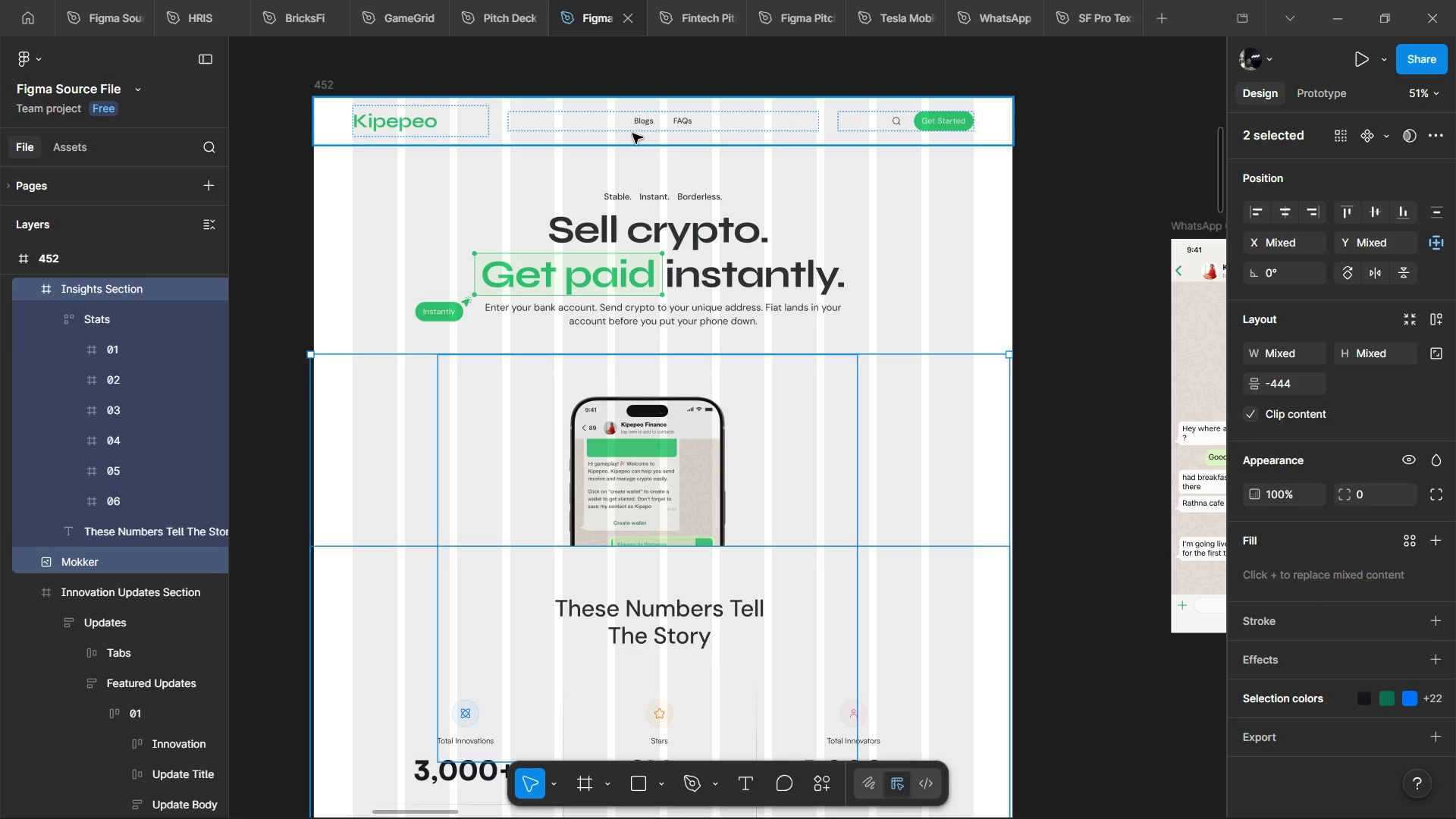 
wait(61.86)
 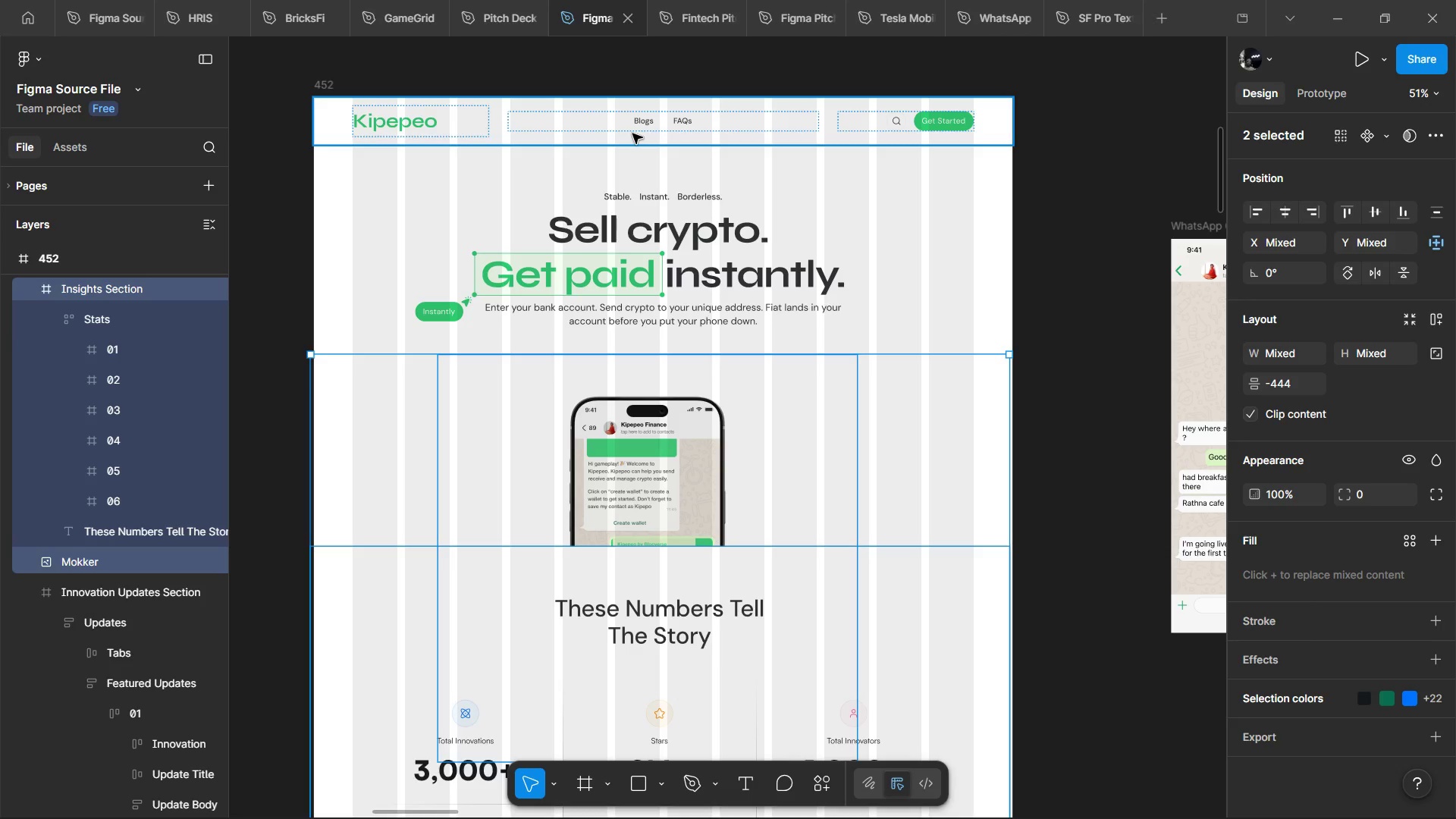 
key(Alt+Tab)
 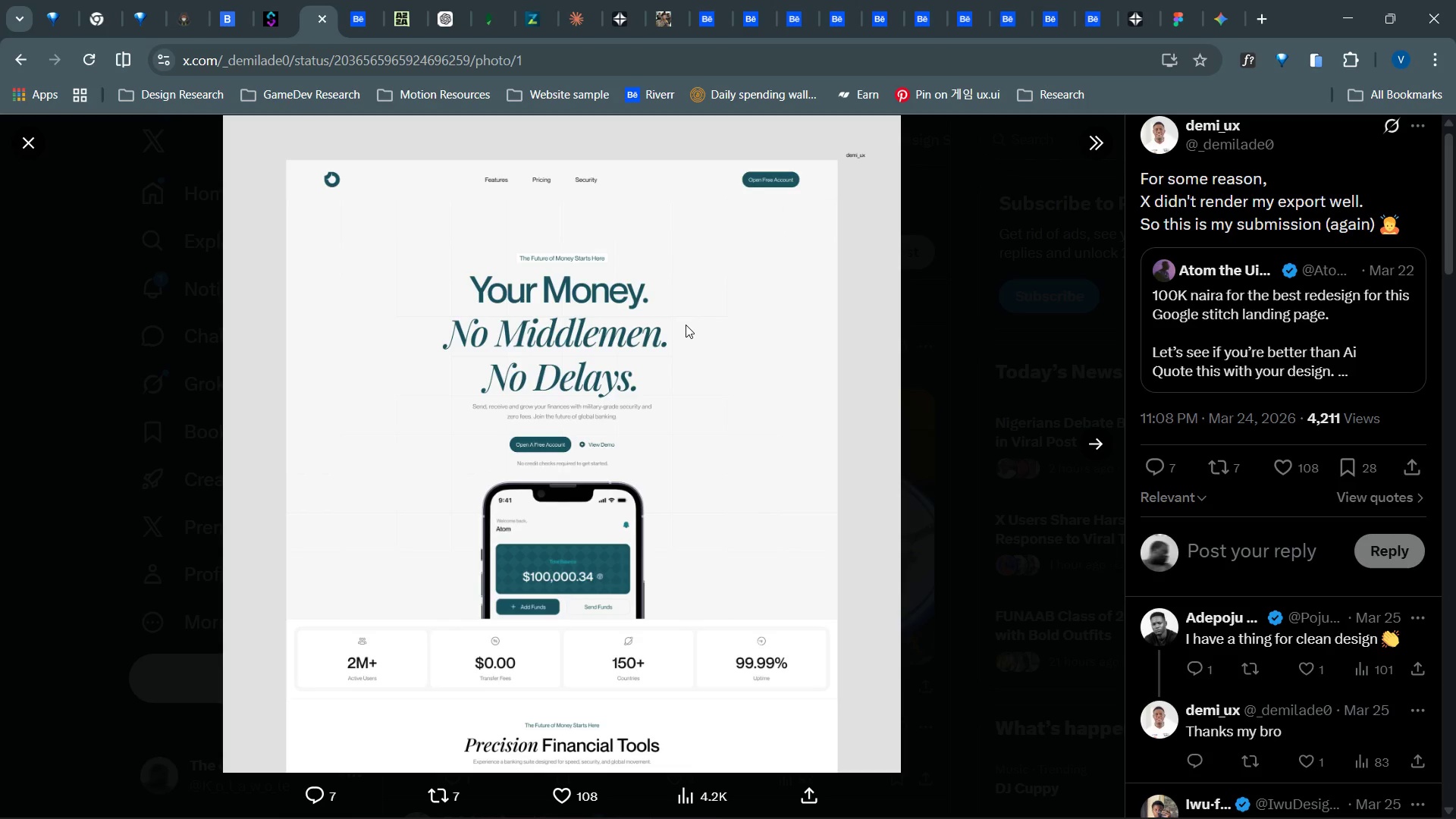 
key(Alt+Tab)
 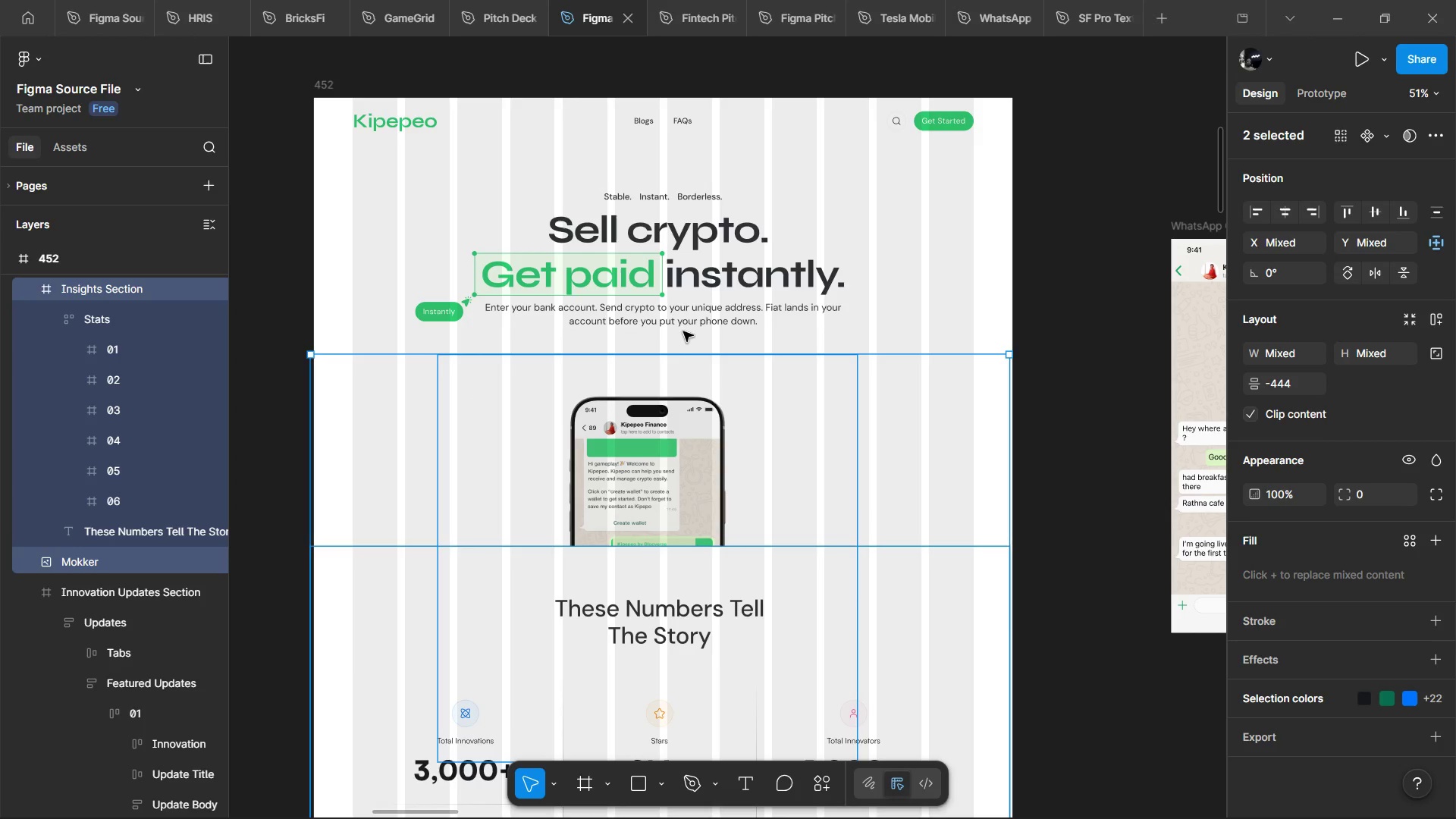 
left_click([683, 331])
 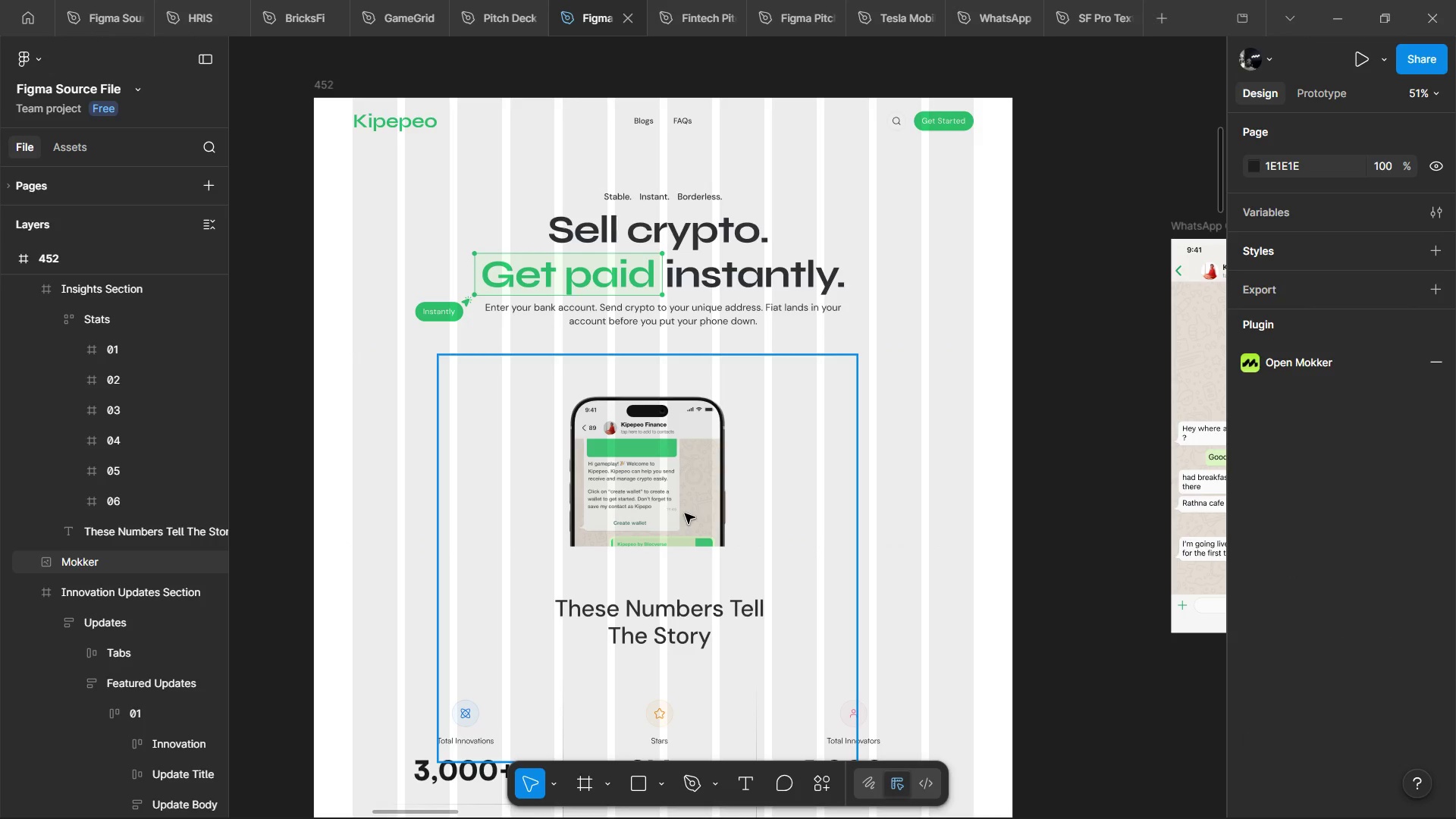 
left_click([685, 513])
 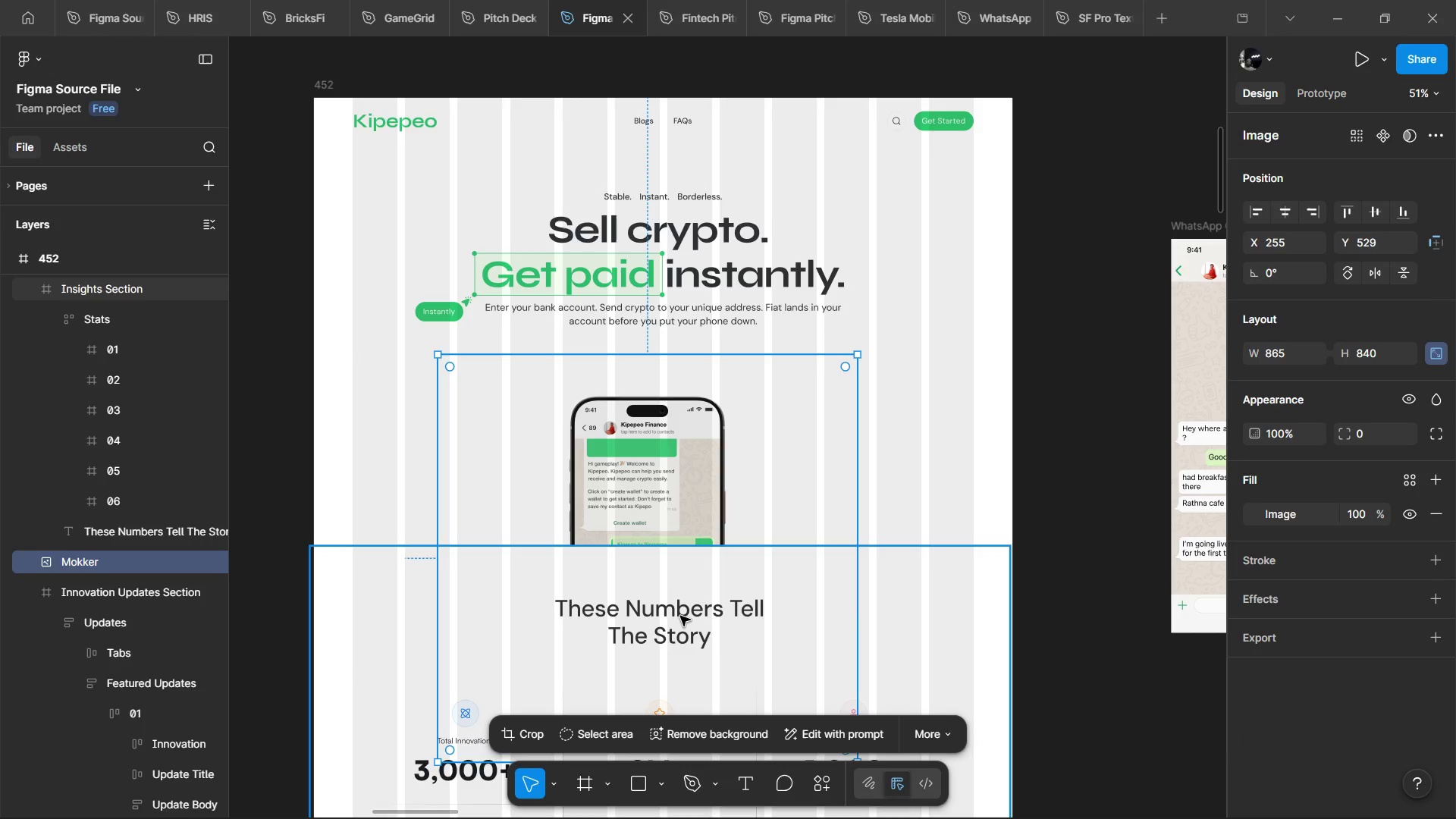 
hold_key(key=ShiftLeft, duration=0.64)
left_click([680, 616])
 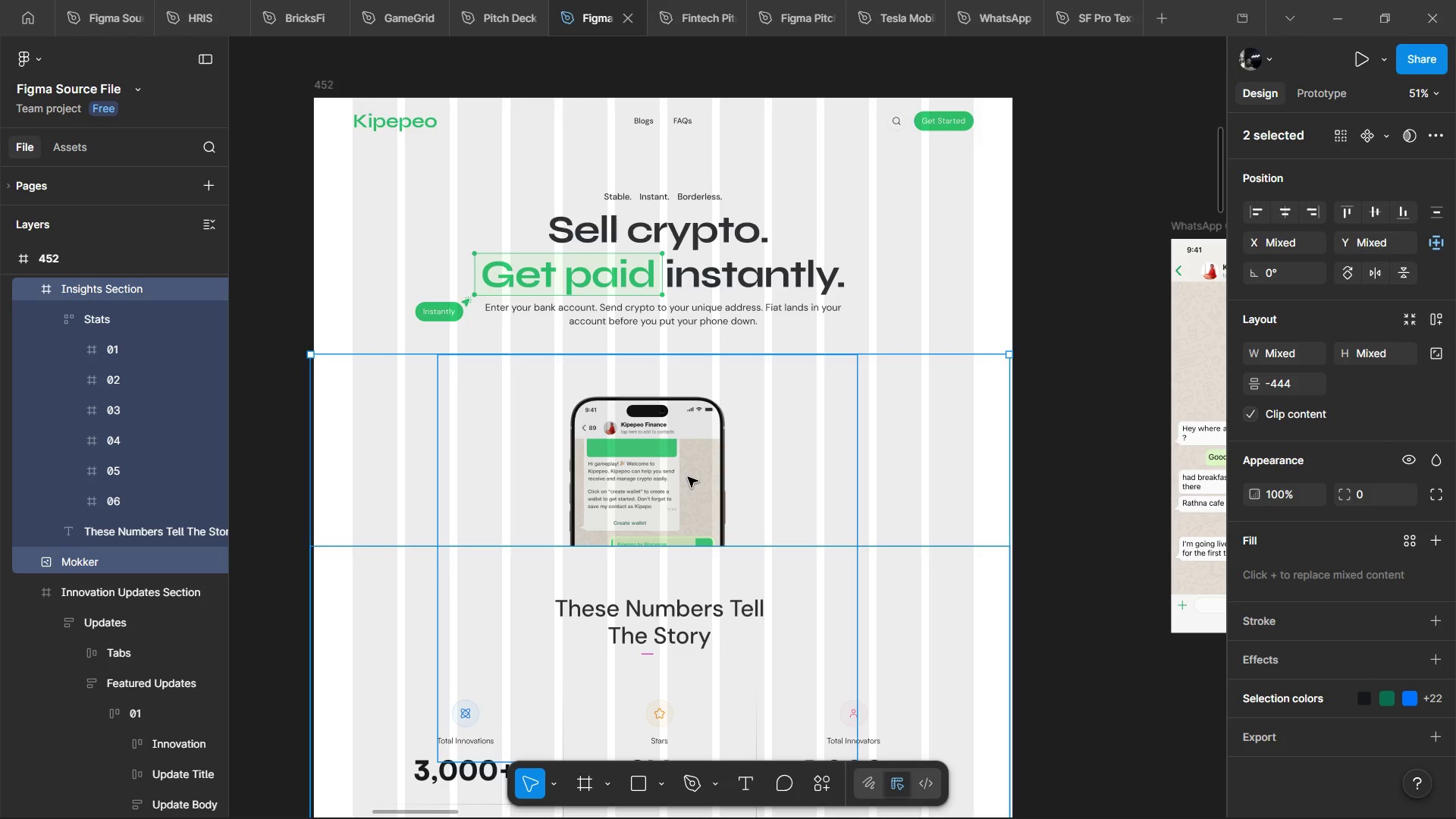 
key(Alt+Shift+ArrowUp)
 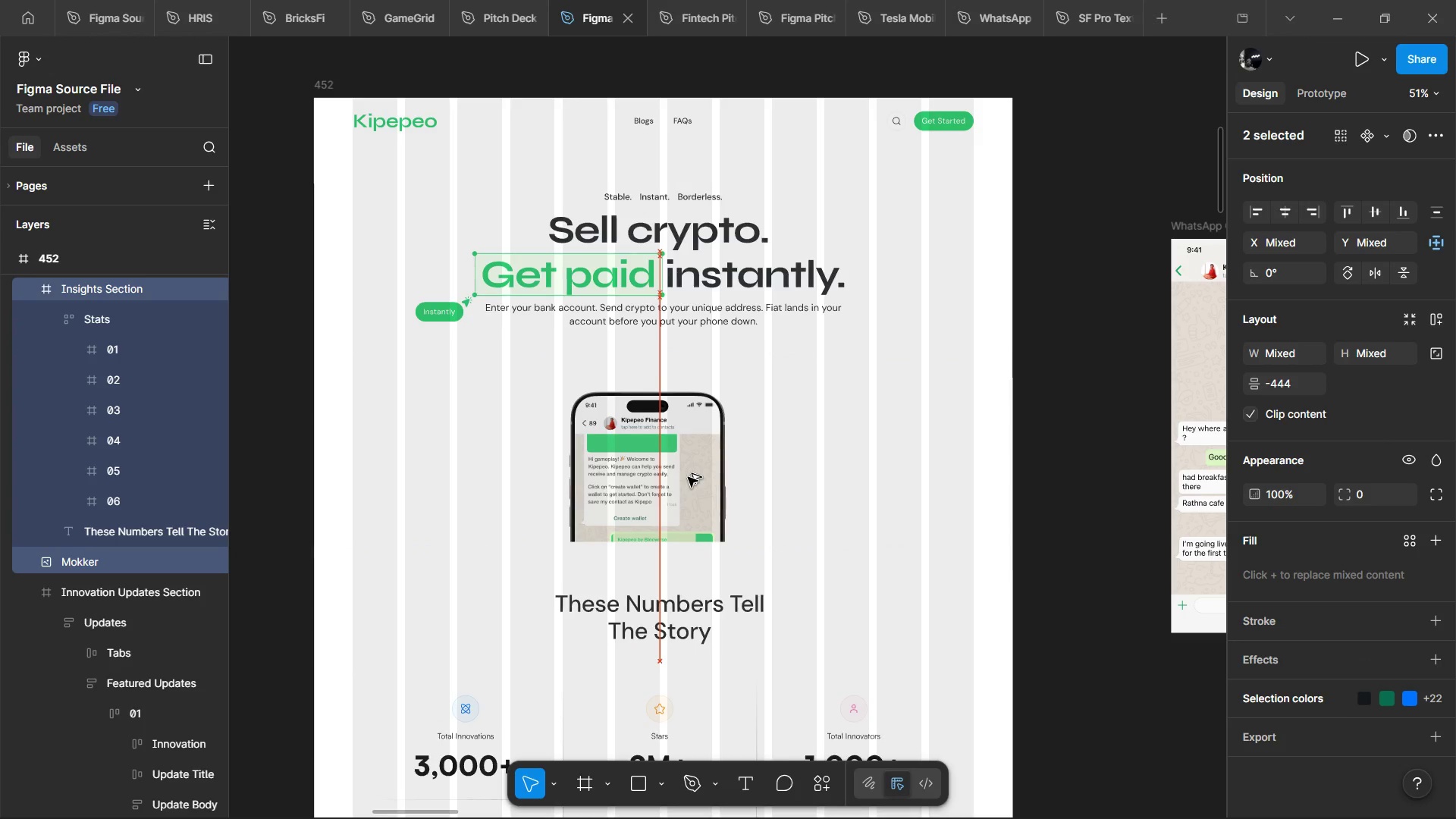 
key(Alt+Shift+ArrowUp)
 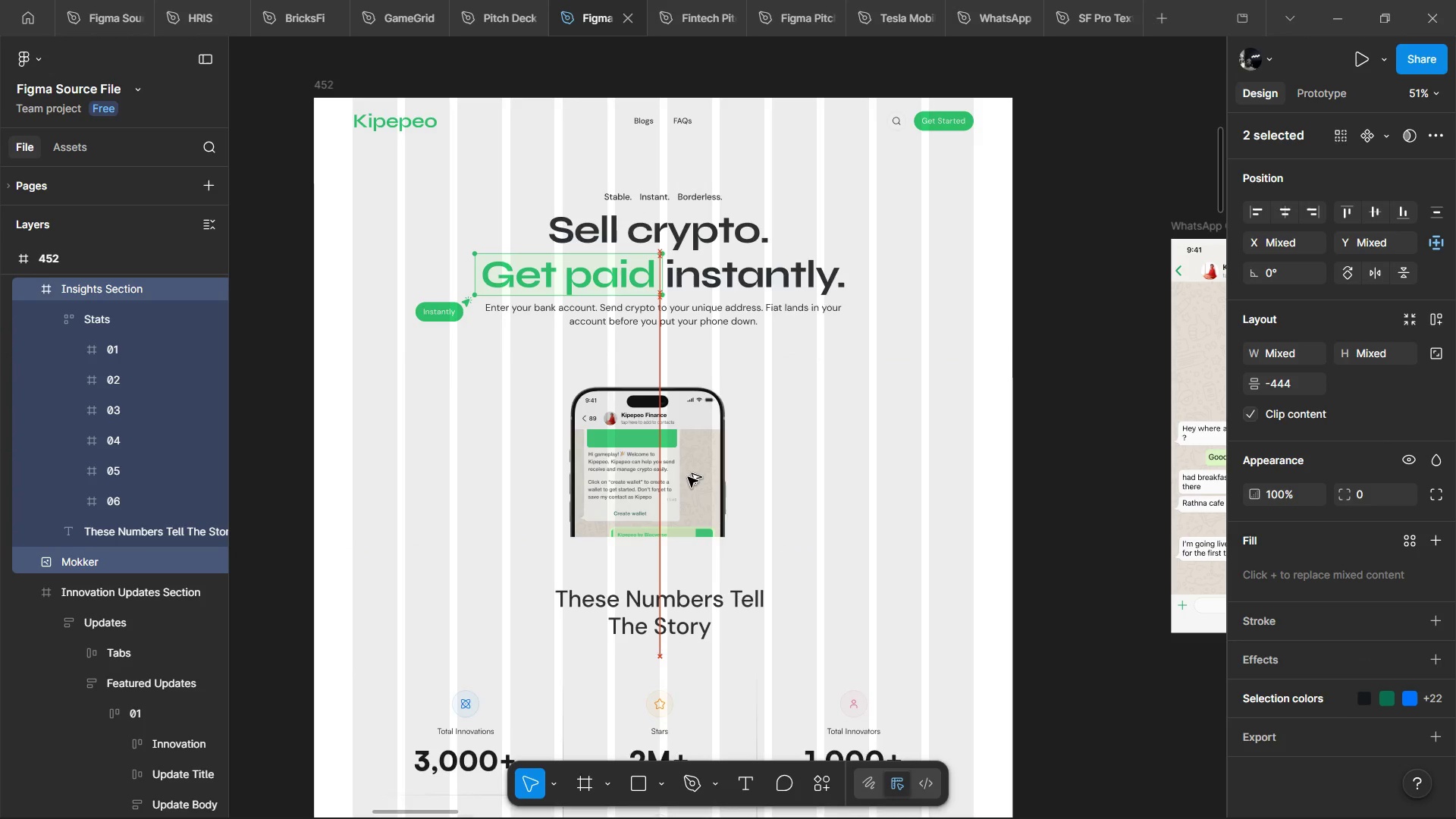 
key(Alt+Shift+ArrowDown)
 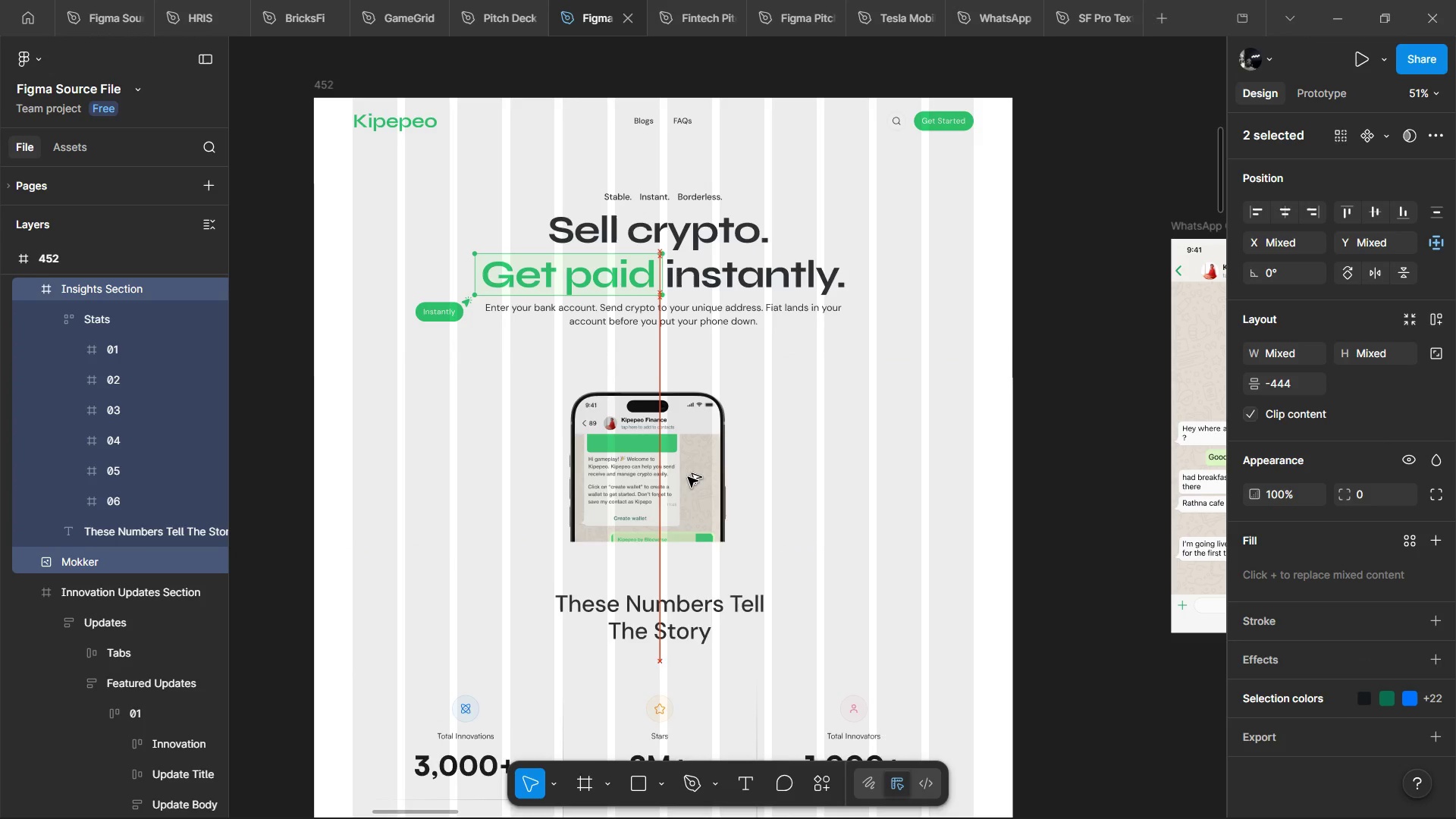 
key(Alt+Shift+ArrowDown)
 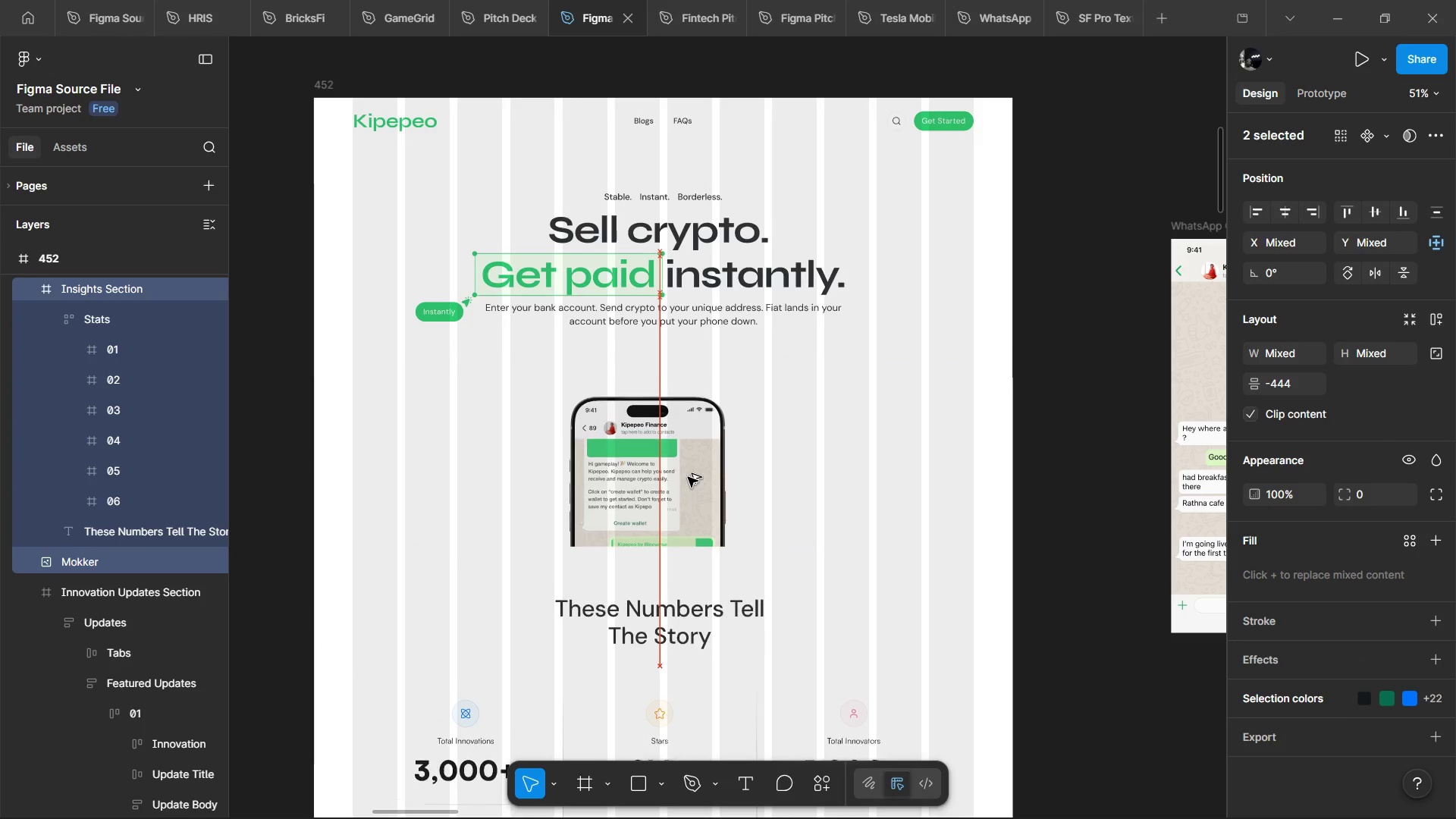 
key(Alt+Shift+ArrowDown)
 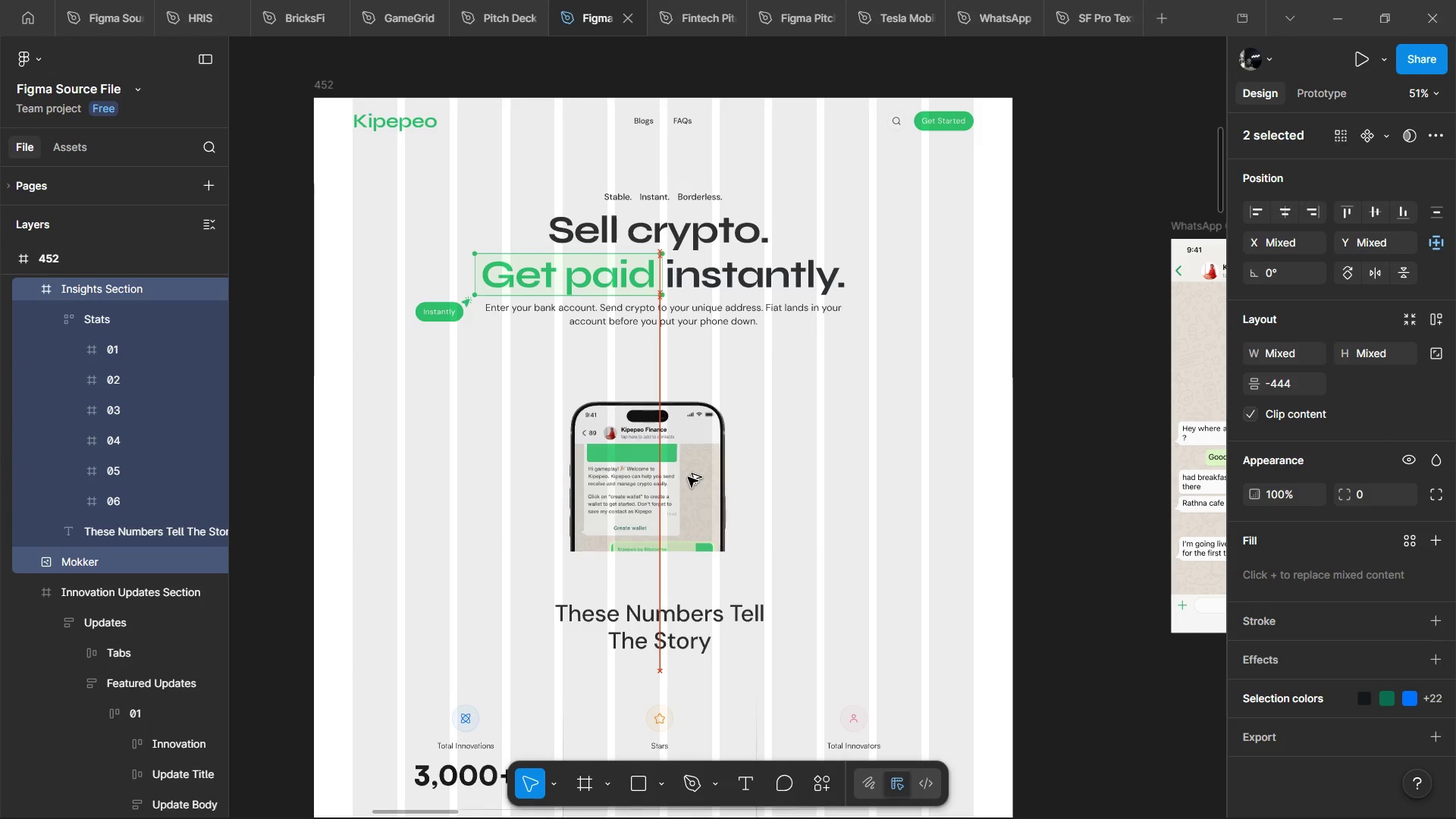 
key(Alt+Shift+ArrowDown)
 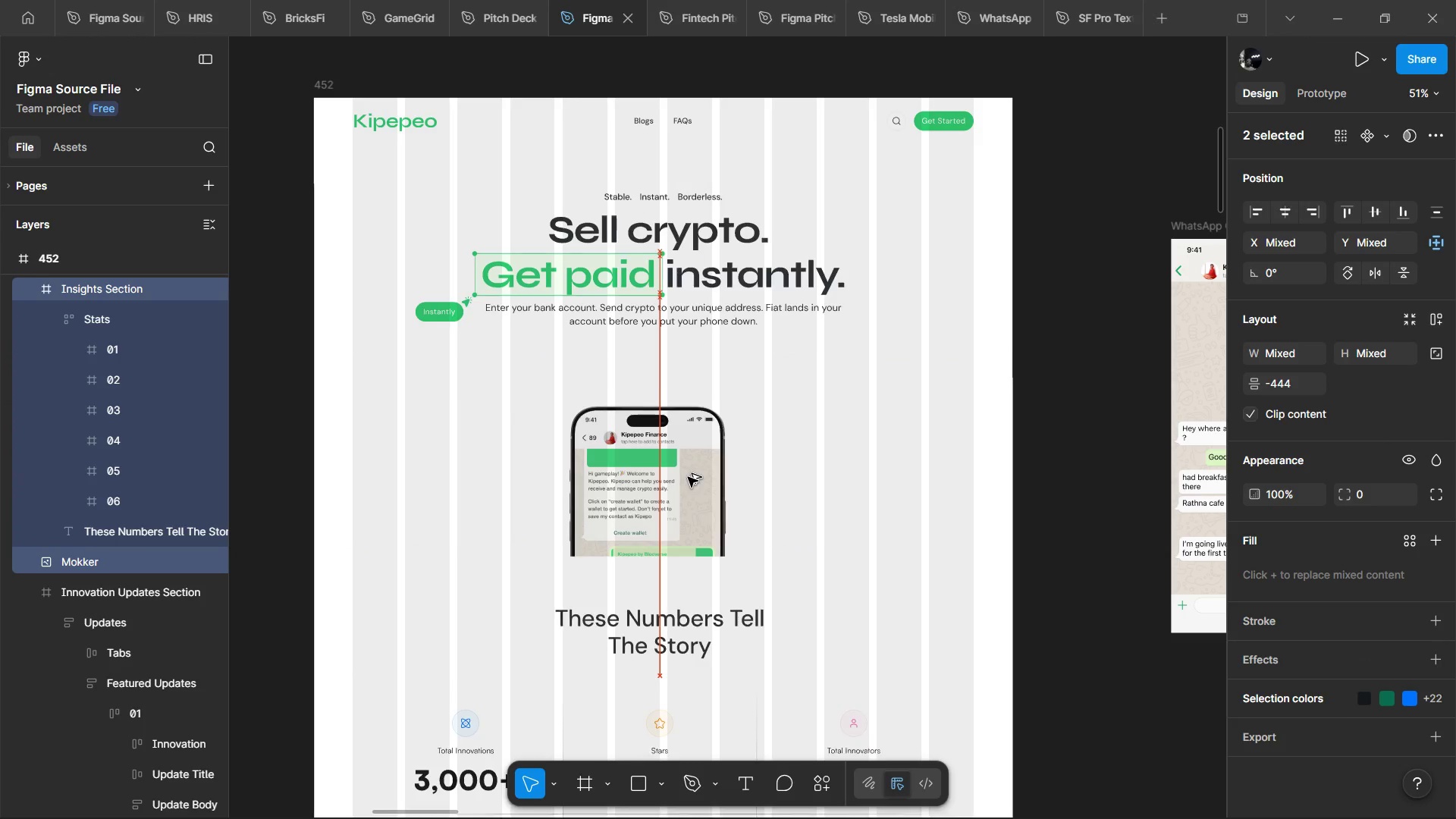 
key(Alt+Shift+ArrowDown)
 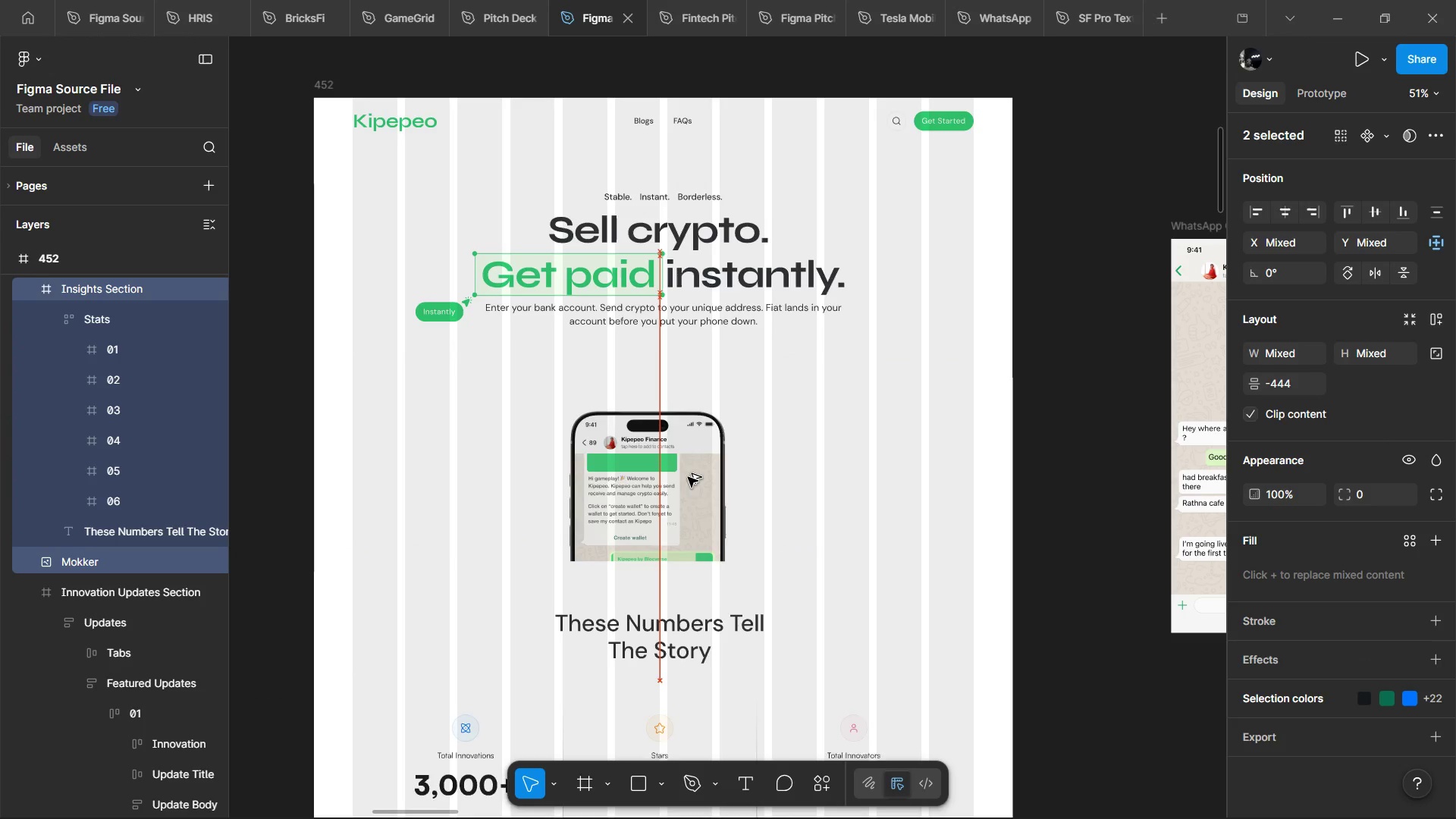 
key(Alt+Shift+ArrowDown)
 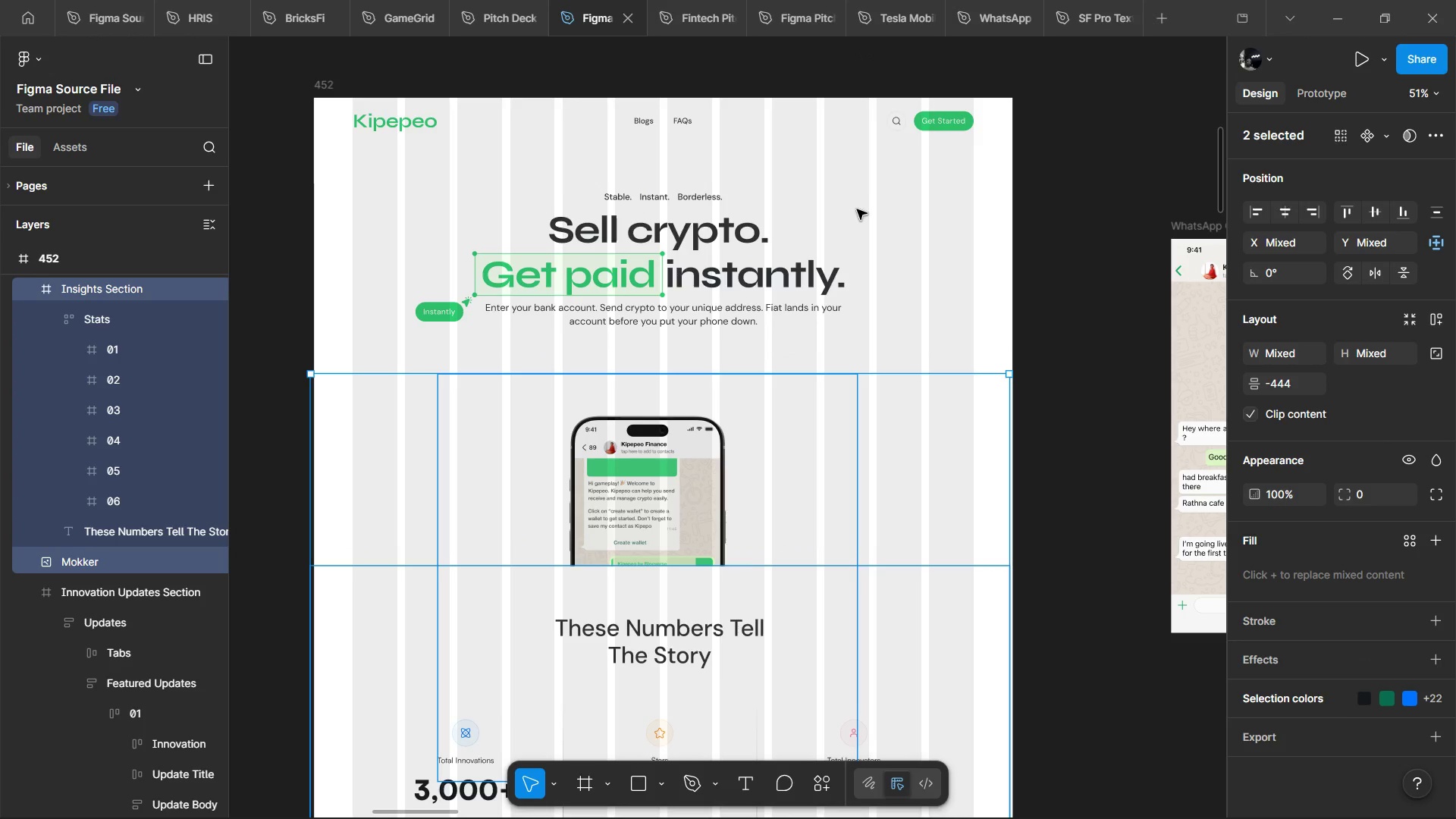 
left_click([857, 209])
 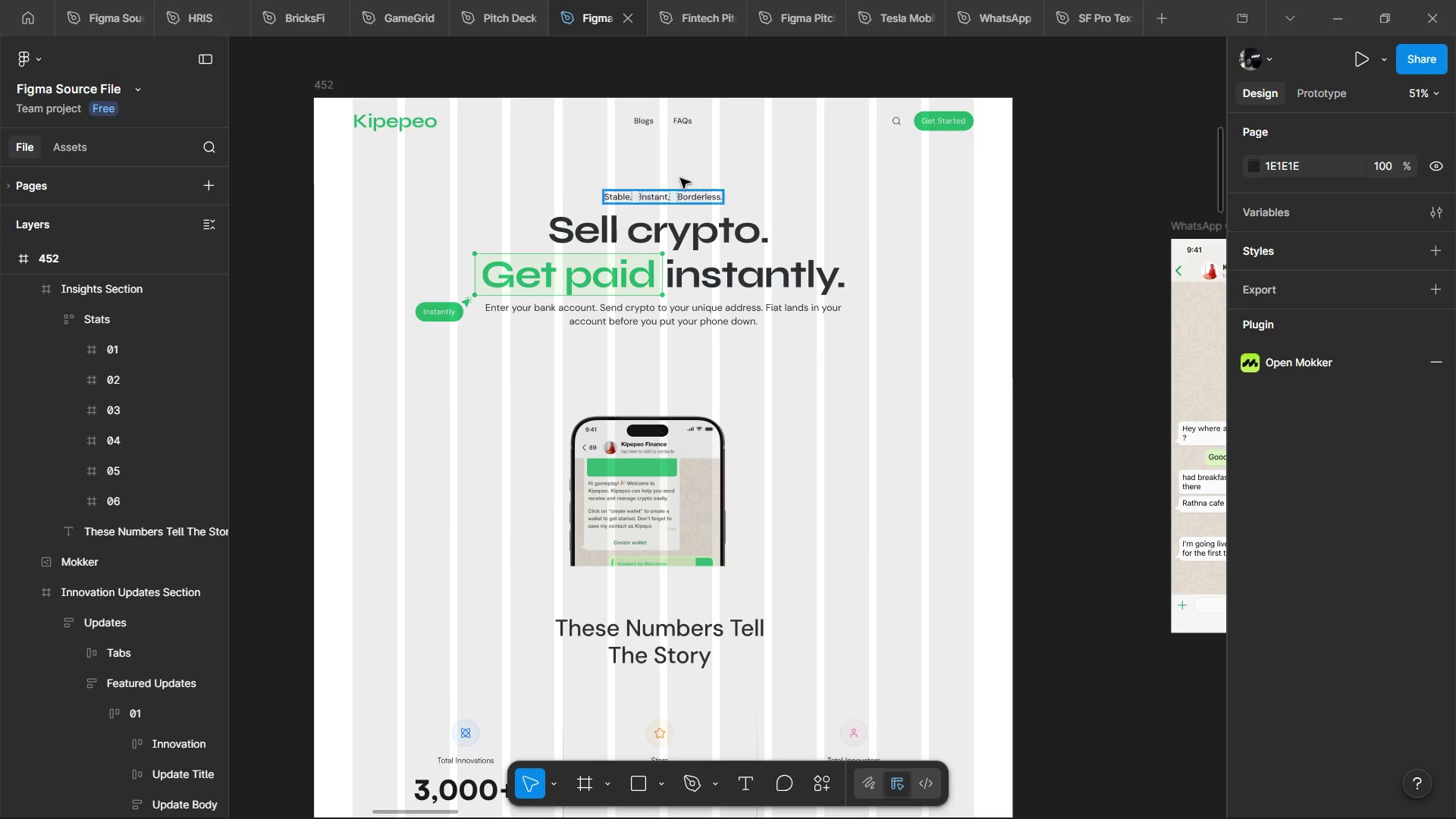 
hold_key(key=ControlLeft, duration=0.42)
scroll: coordinate [687, 168], scroll_direction: down, amount: 2.0
 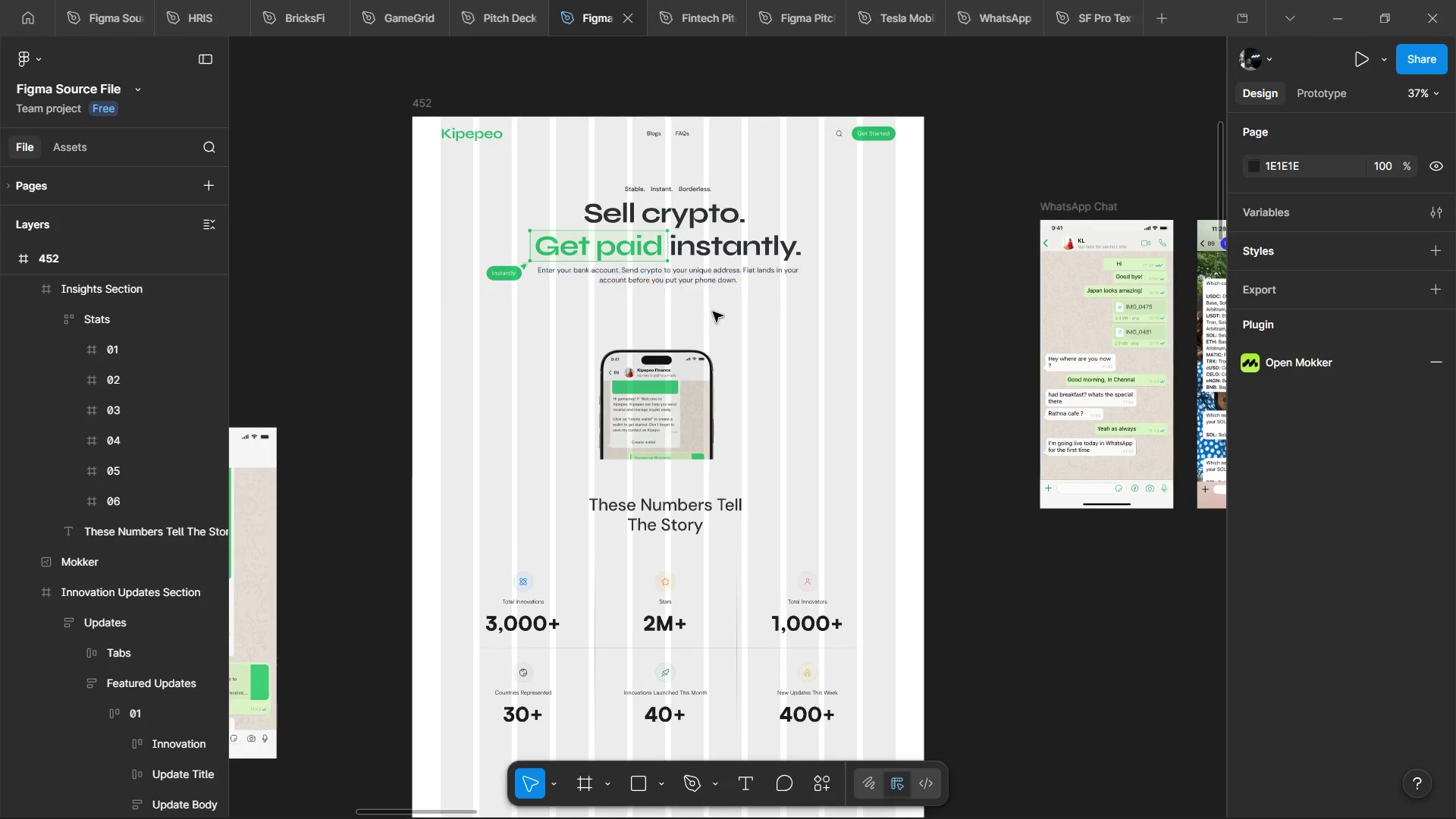 
hold_key(key=ControlLeft, duration=1.14)
scroll: coordinate [713, 312], scroll_direction: down, amount: 4.0
 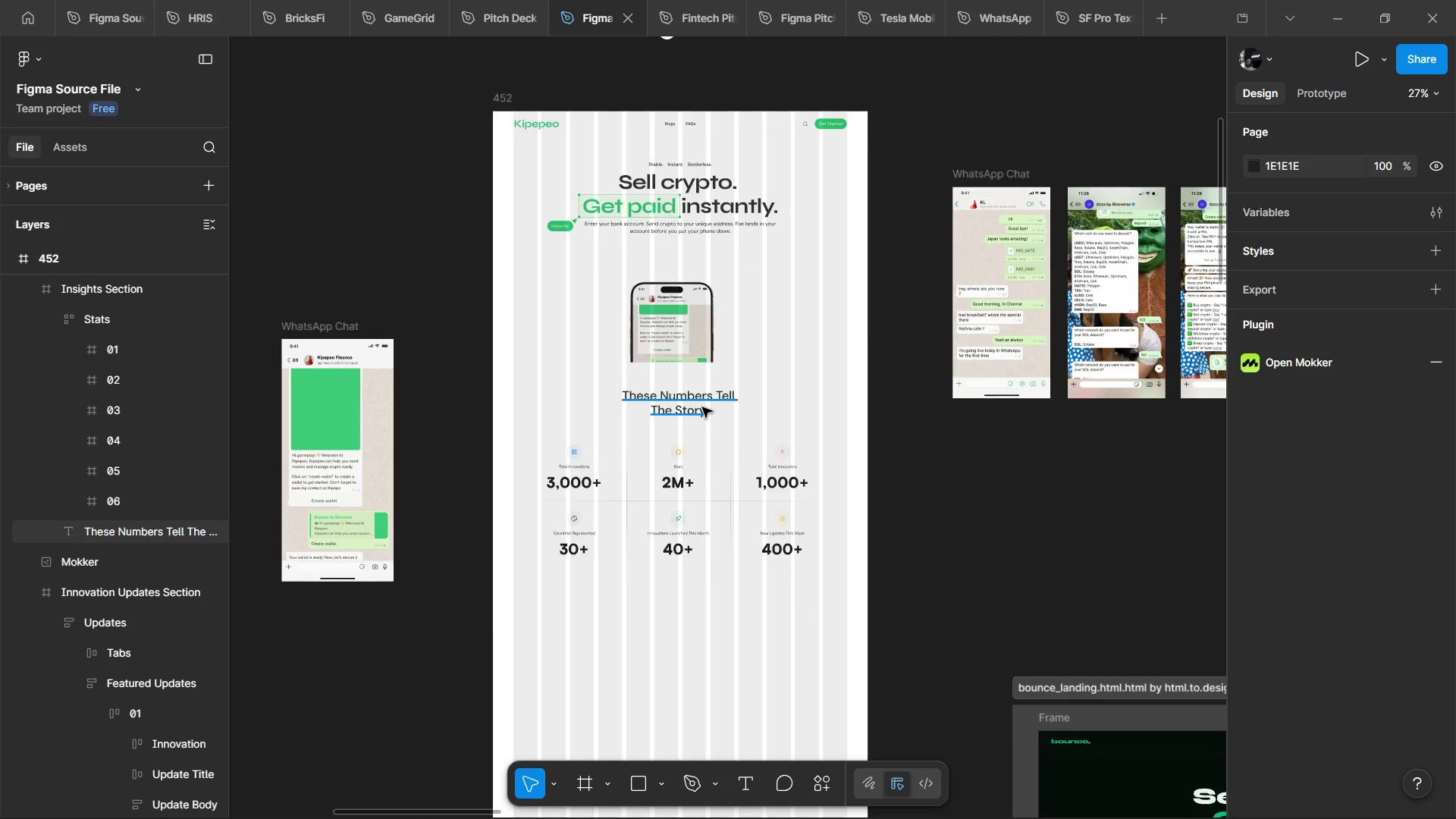 
scroll: coordinate [676, 284], scroll_direction: up, amount: 16.0
 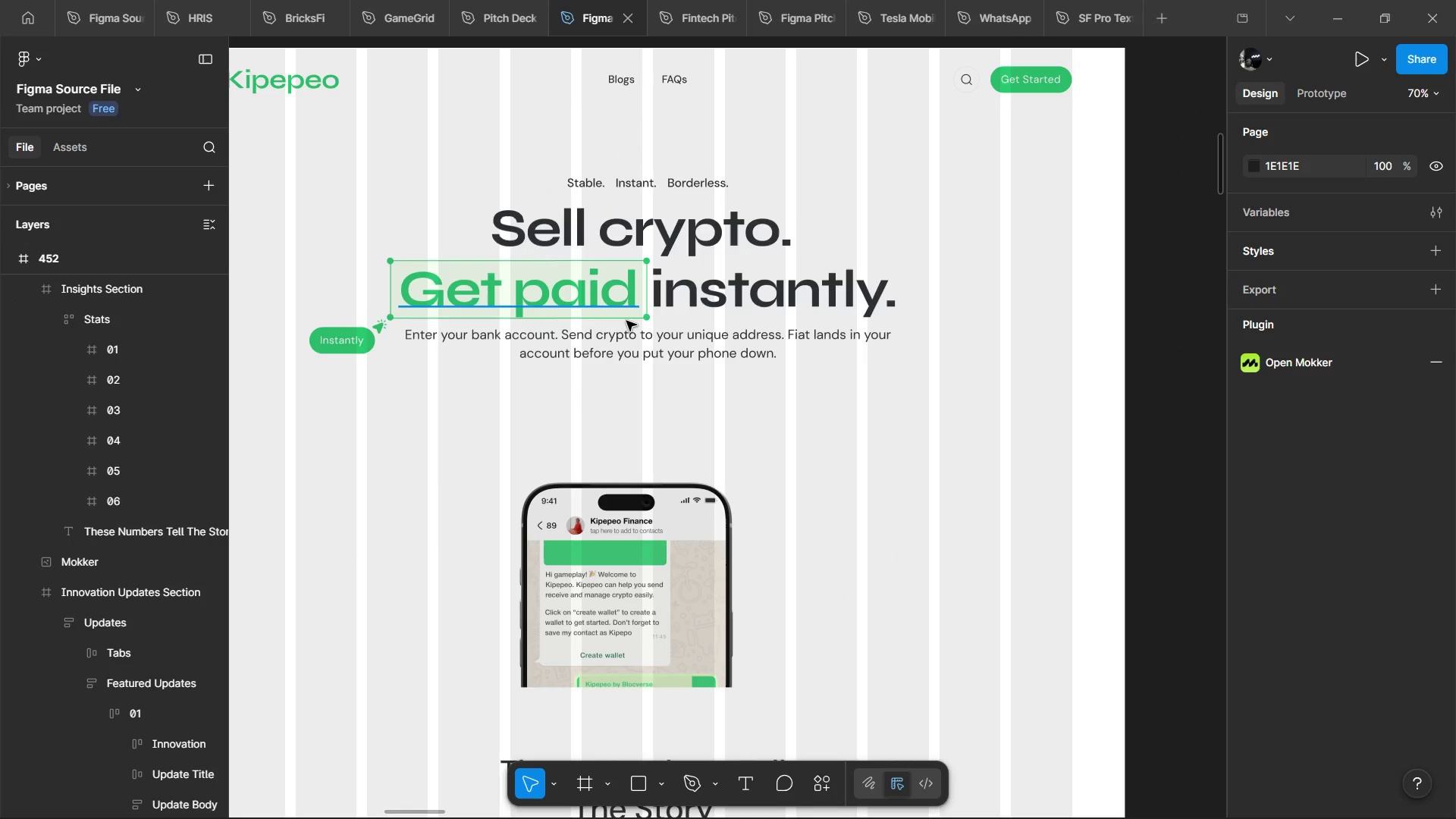 
key(Alt+AltLeft)
 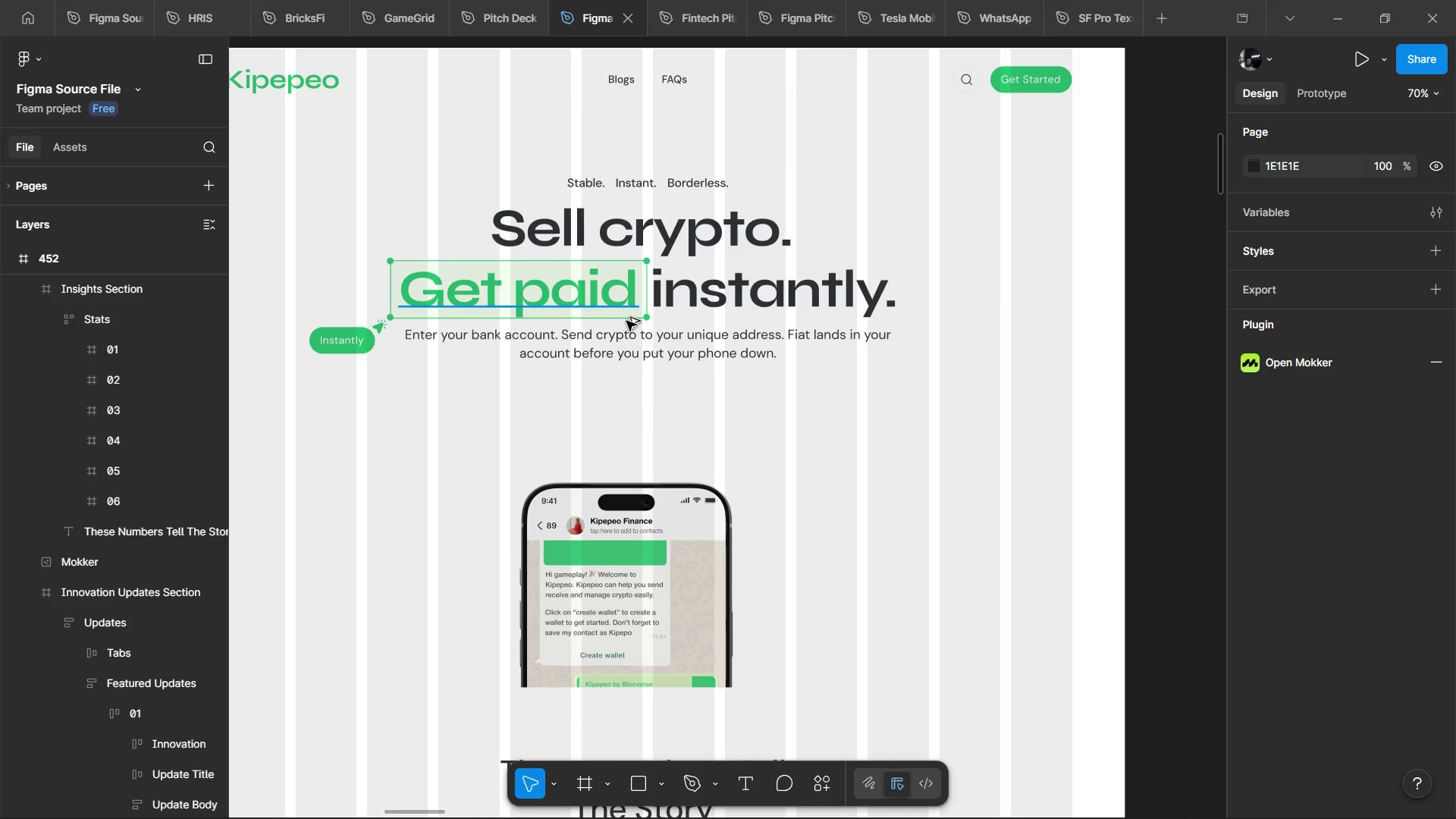 
key(Alt+Tab)
 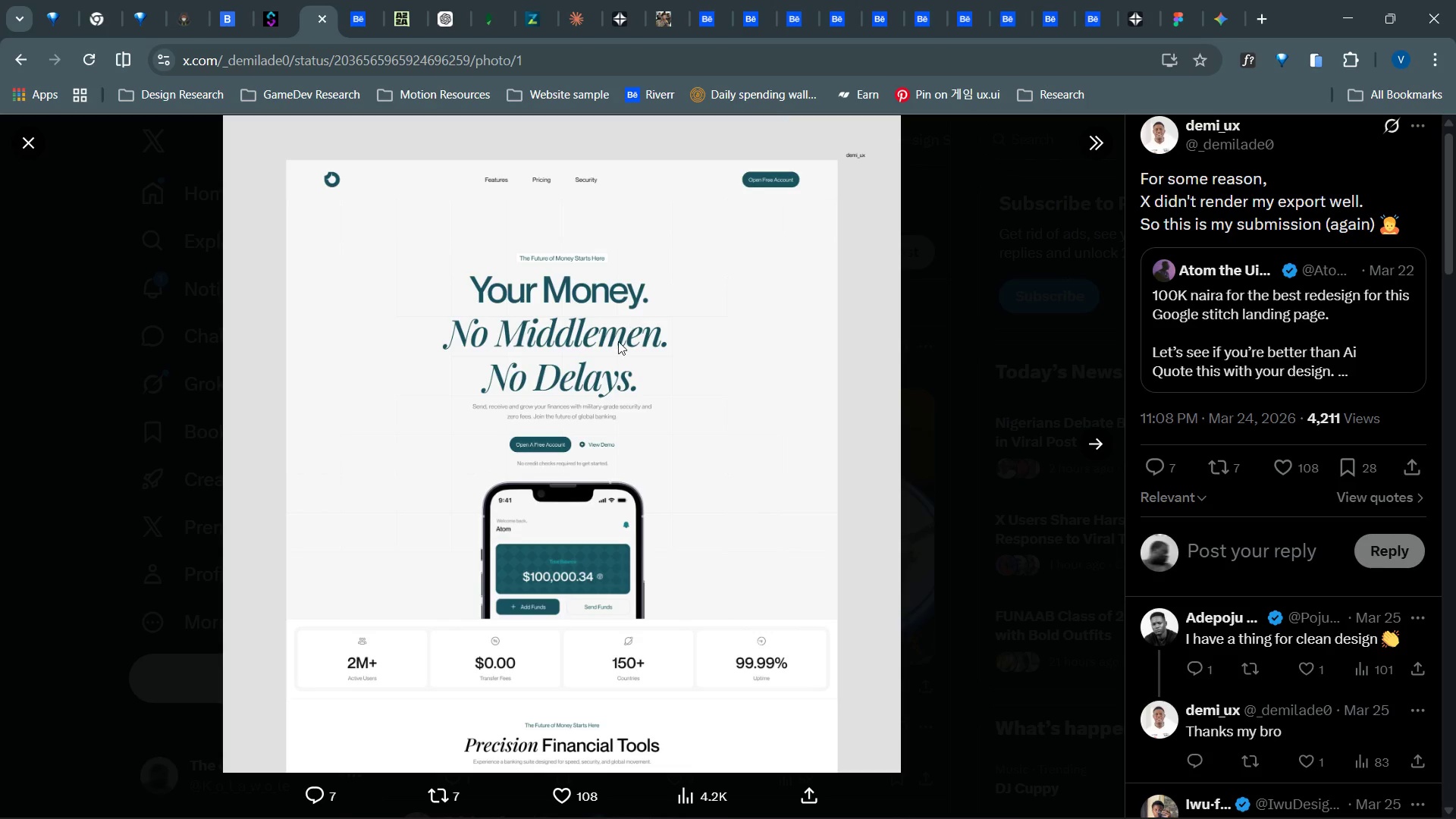 
key(Alt+AltLeft)
 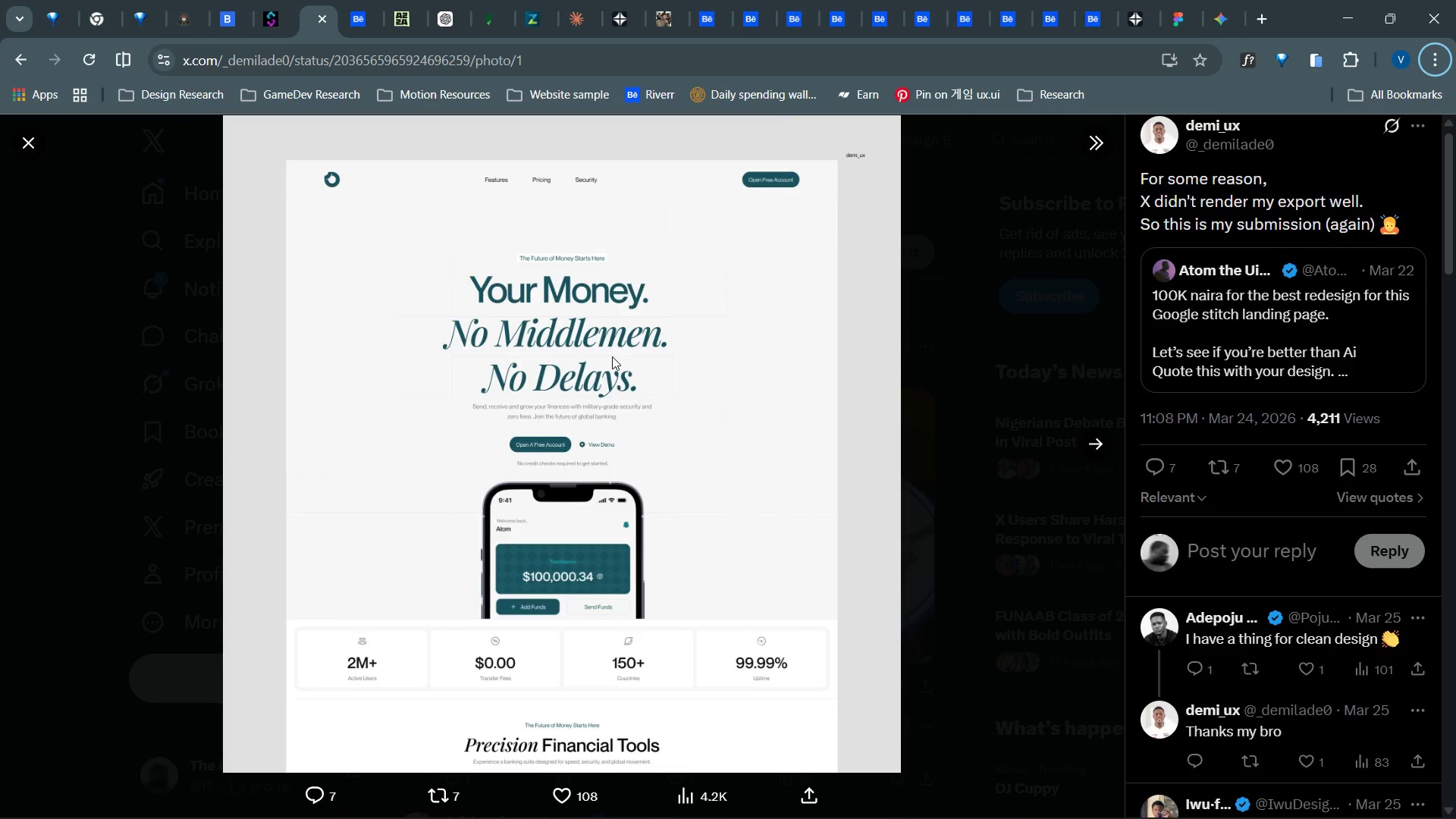 
key(Alt+AltLeft)
 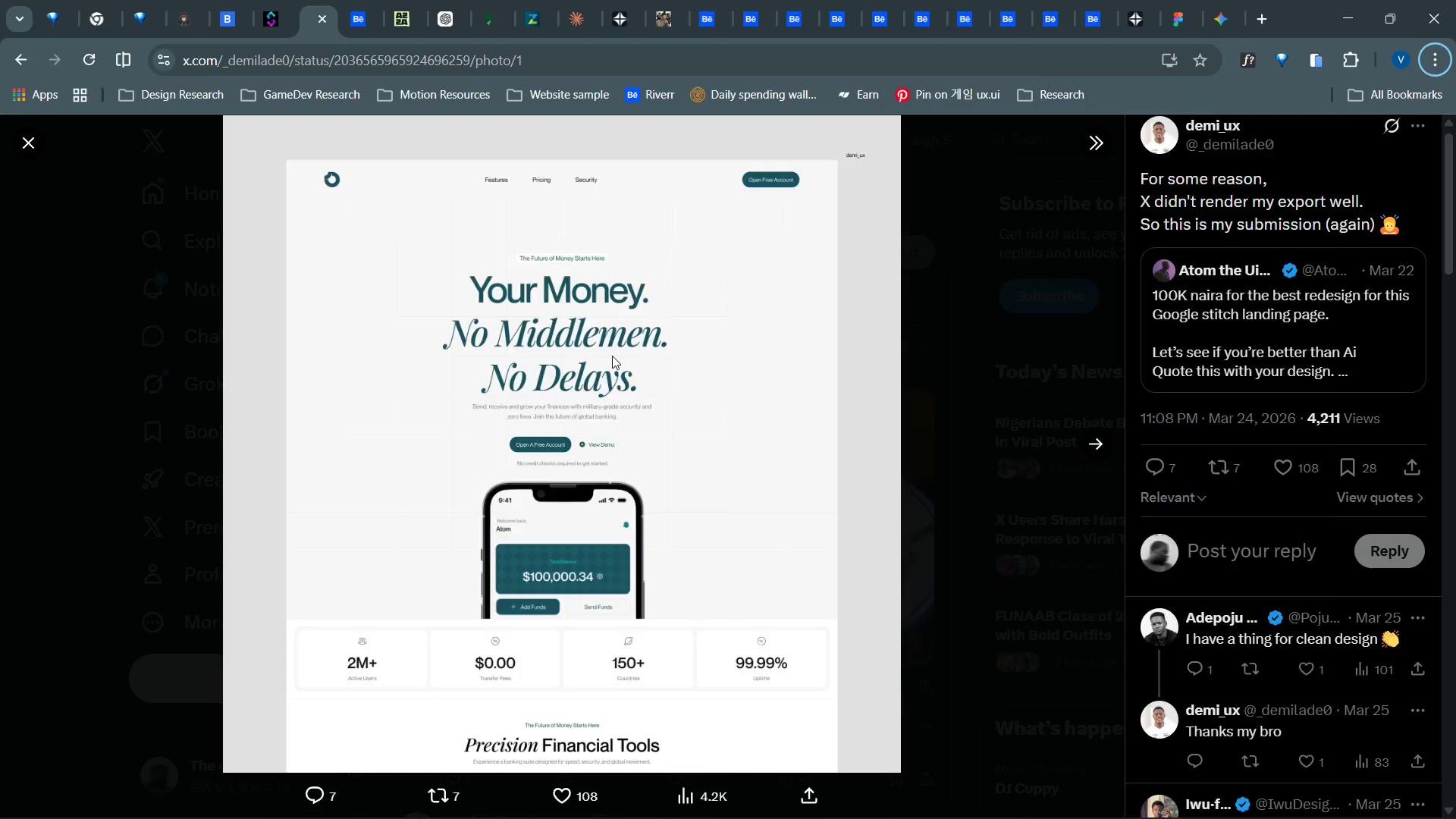 
key(Alt+Tab)
 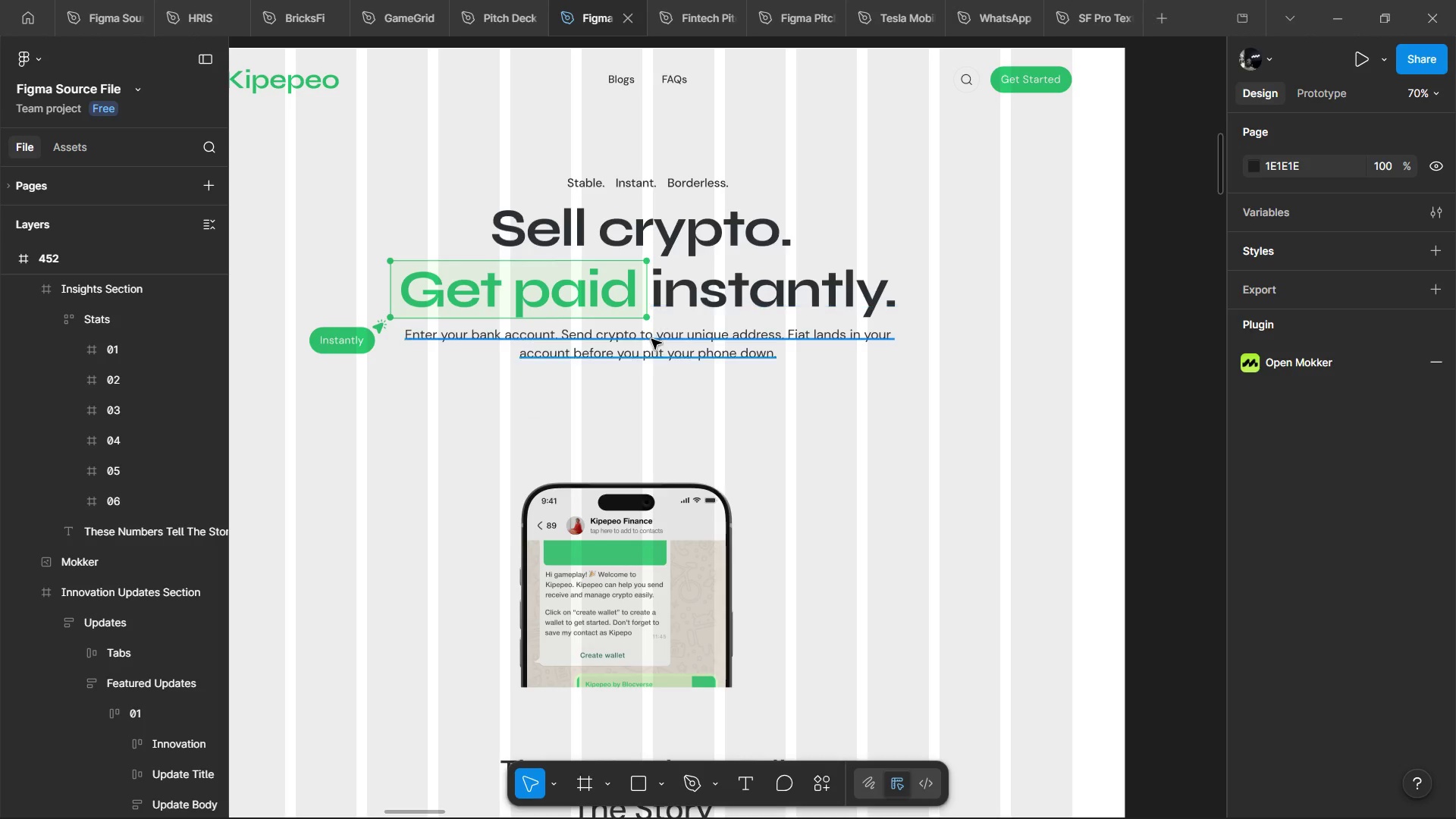 
hold_key(key=ControlLeft, duration=1.19)
left_click([310, 0])
 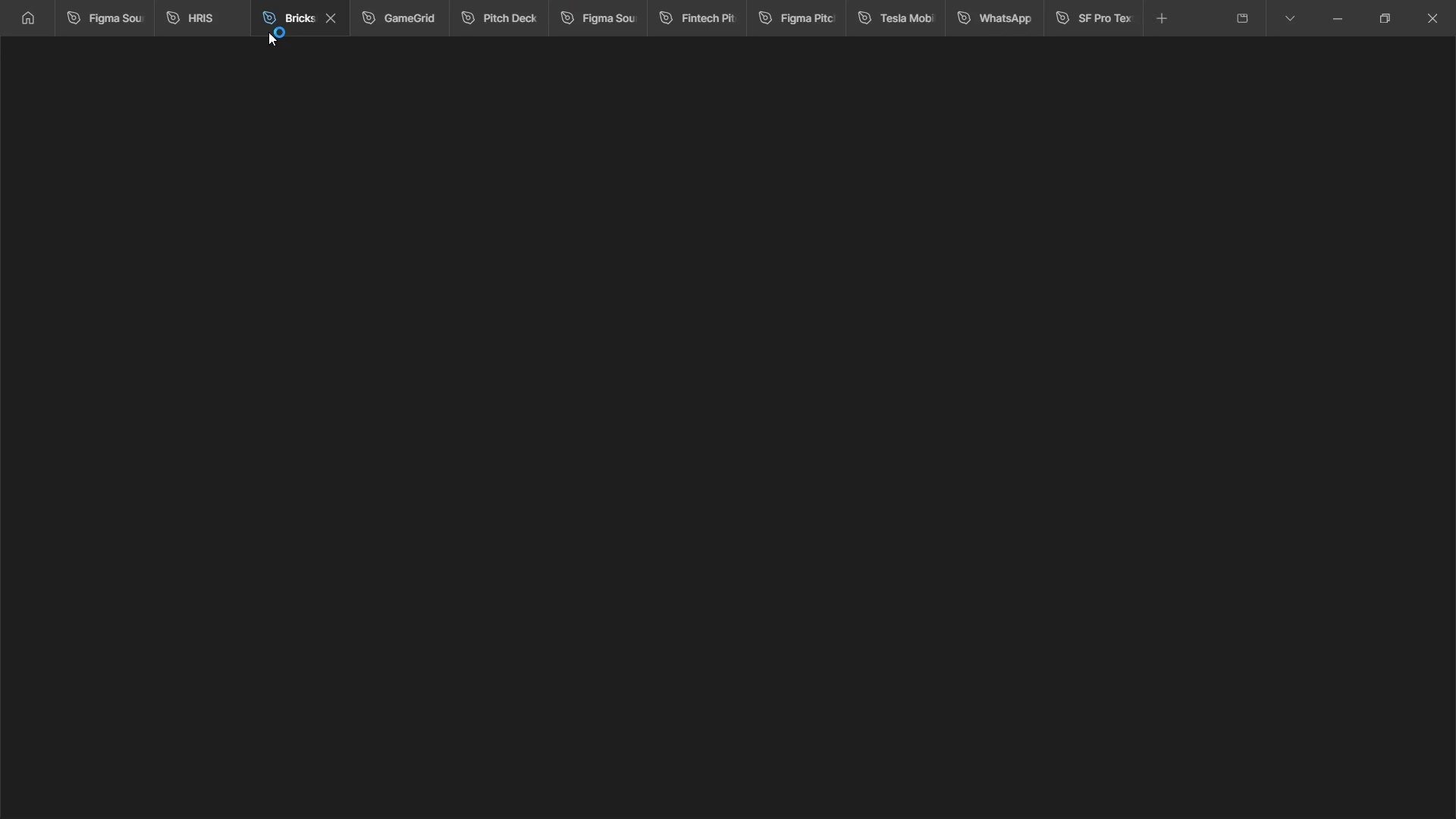 
mouse_move([243, 52])
 